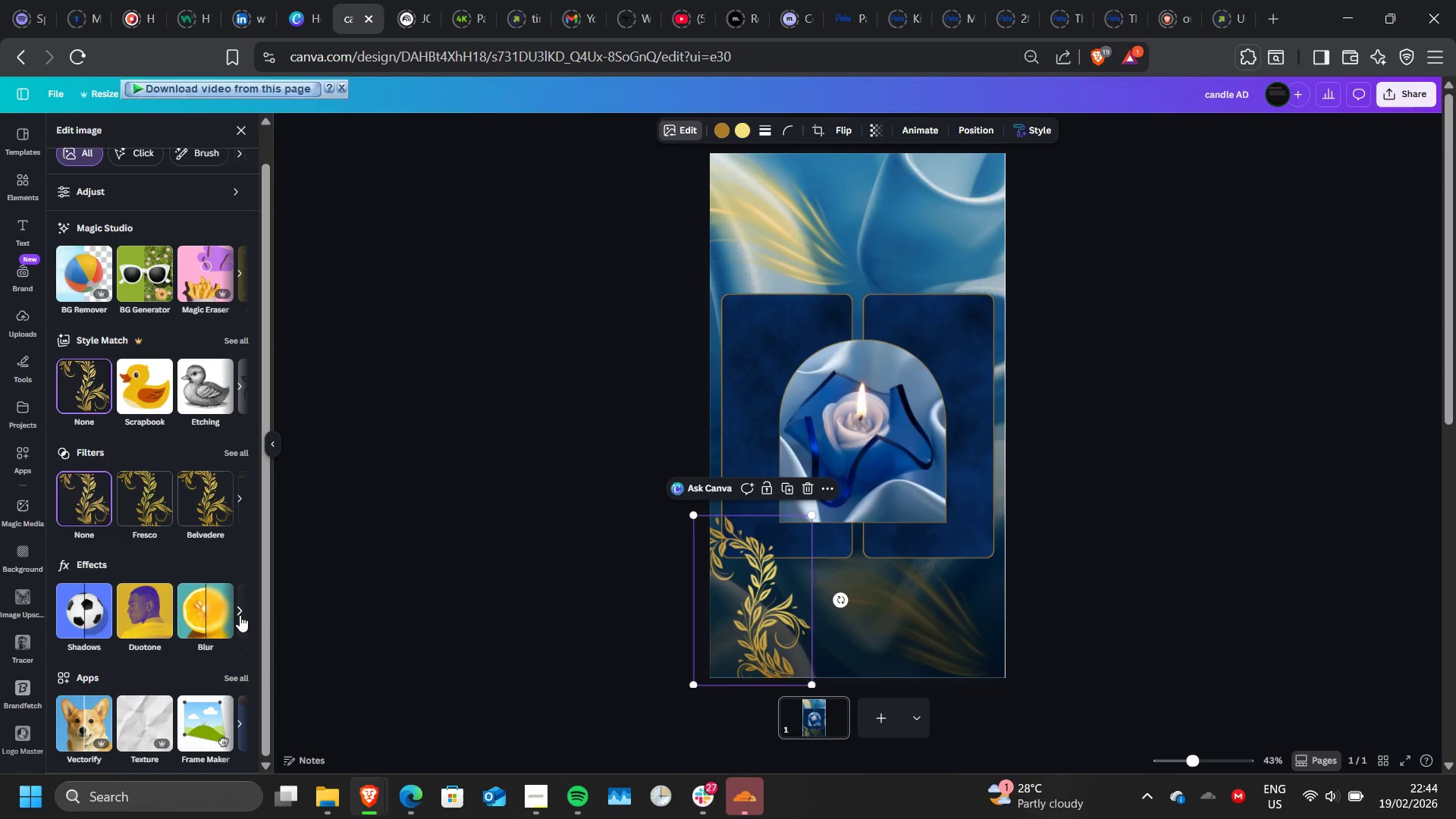 
left_click([240, 615])
 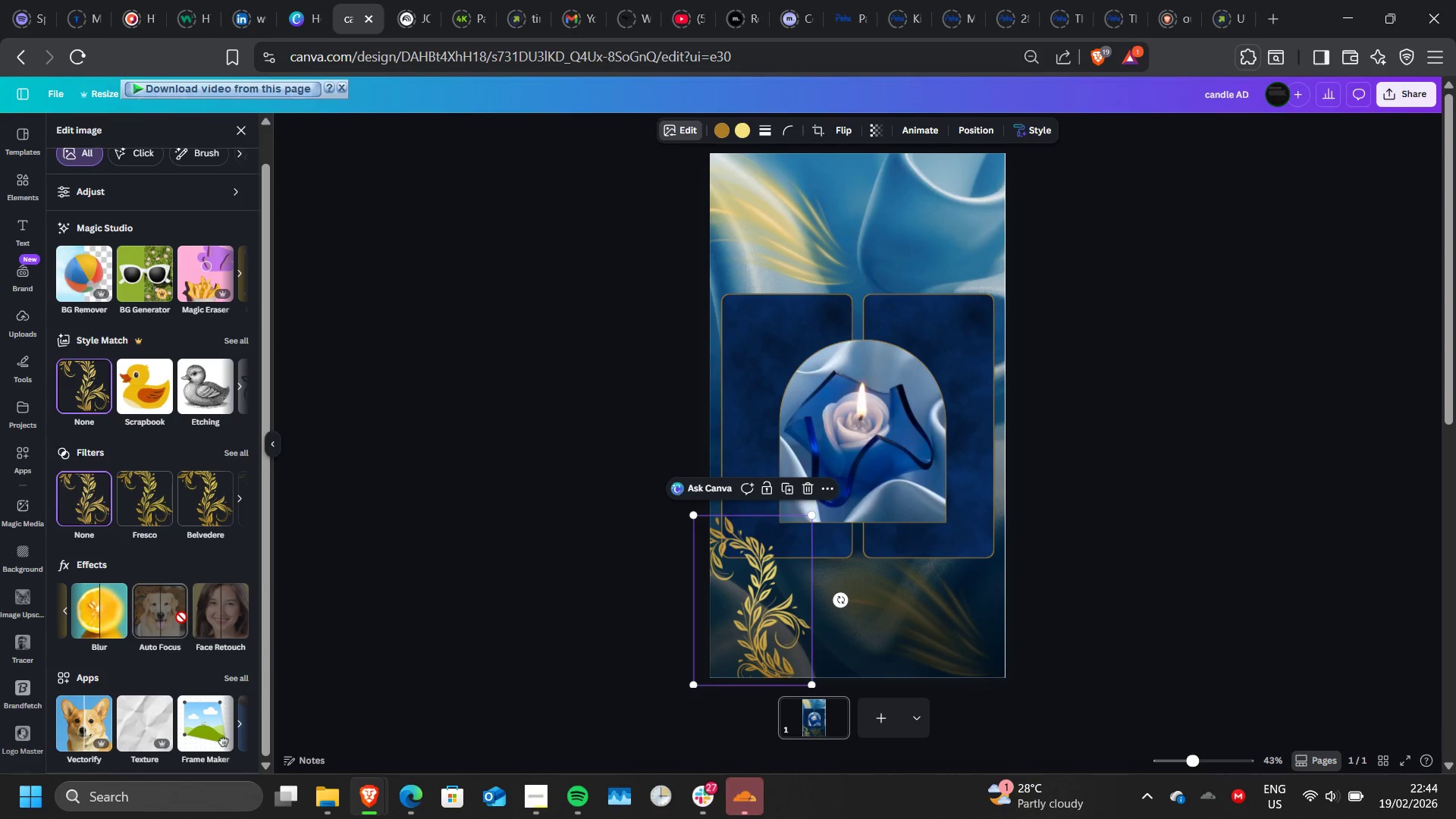 
left_click([181, 617])
 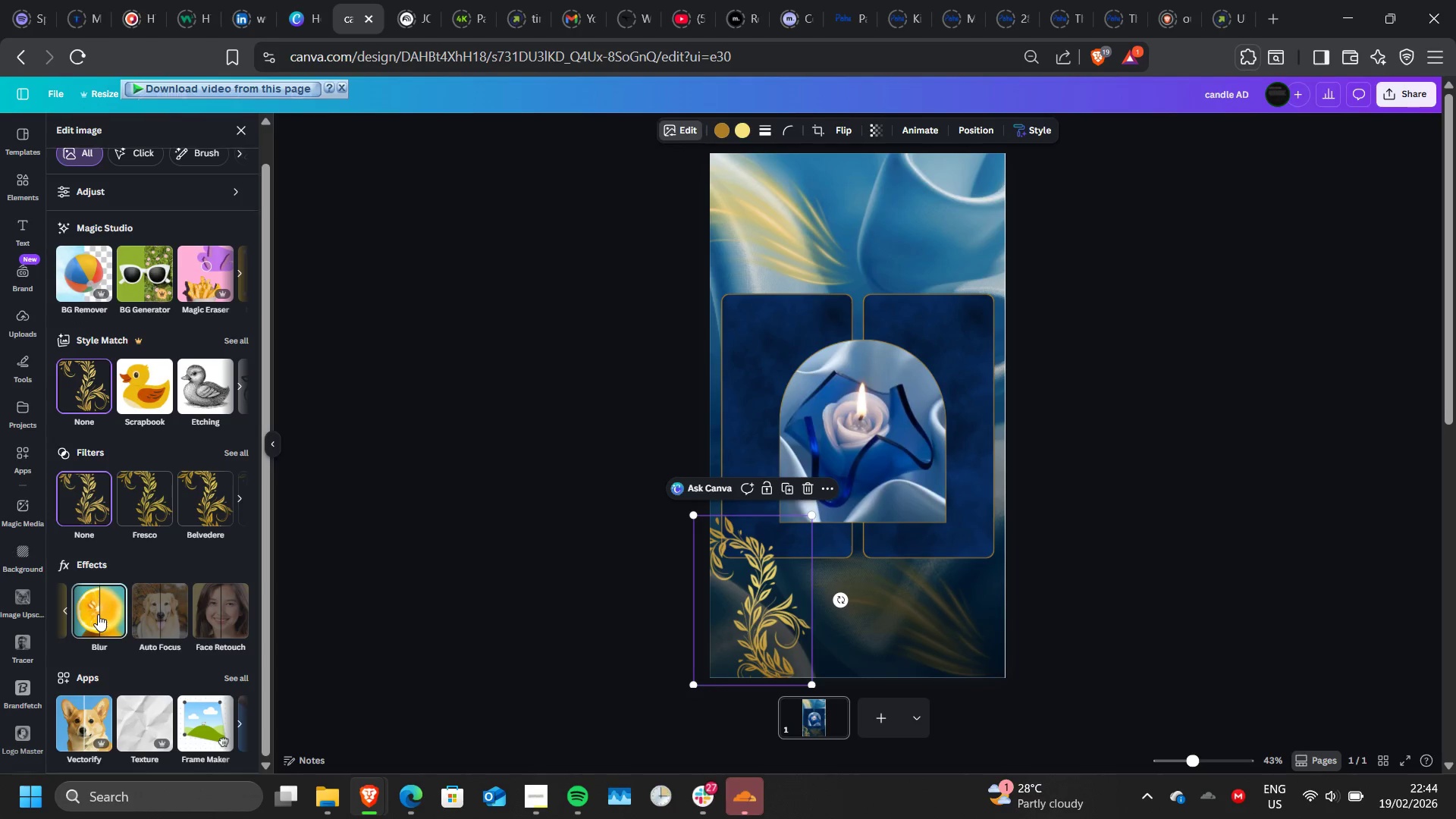 
left_click([98, 614])
 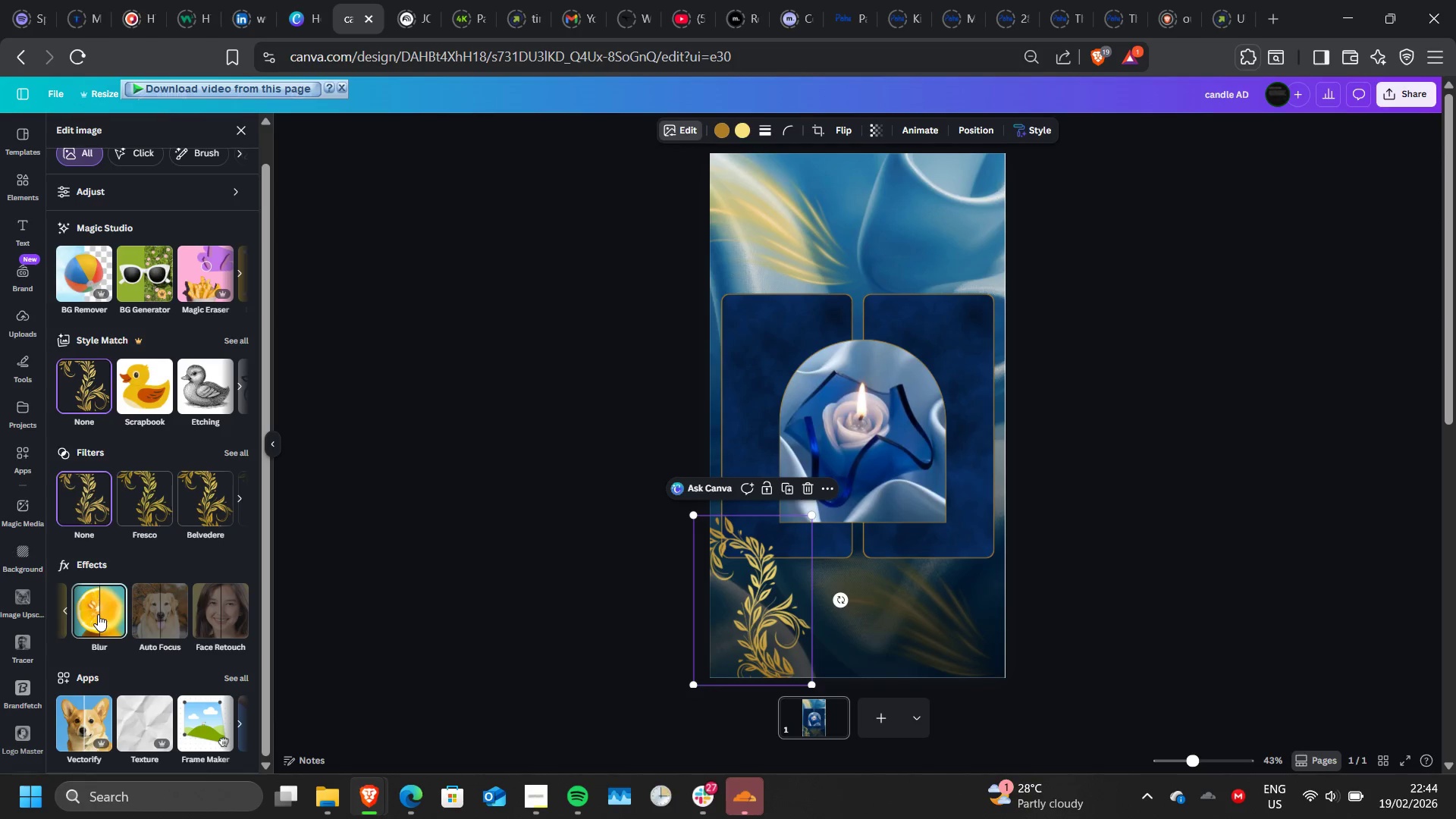 
left_click([98, 614])
 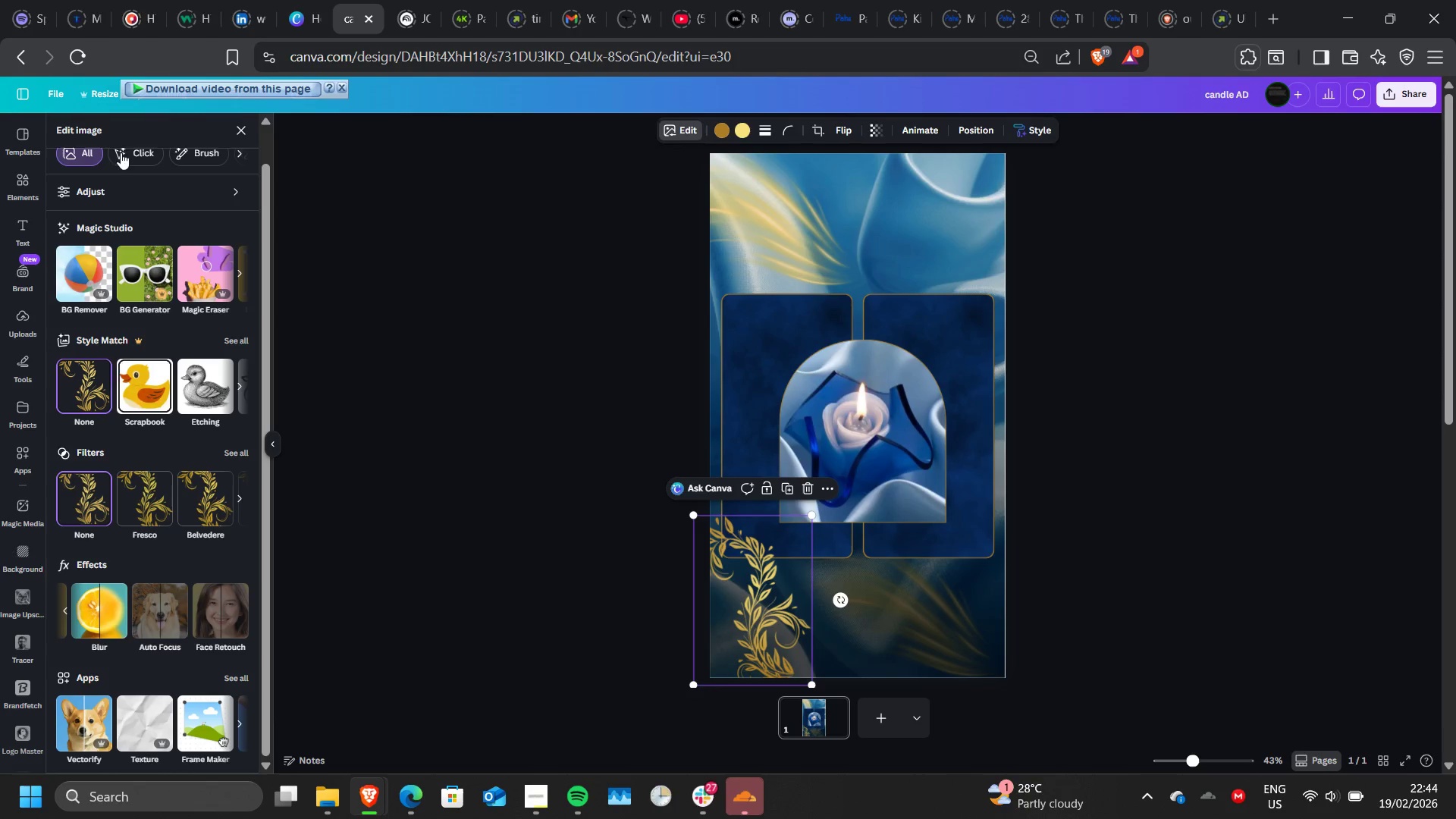 
scroll: coordinate [120, 212], scroll_direction: up, amount: 1.0
 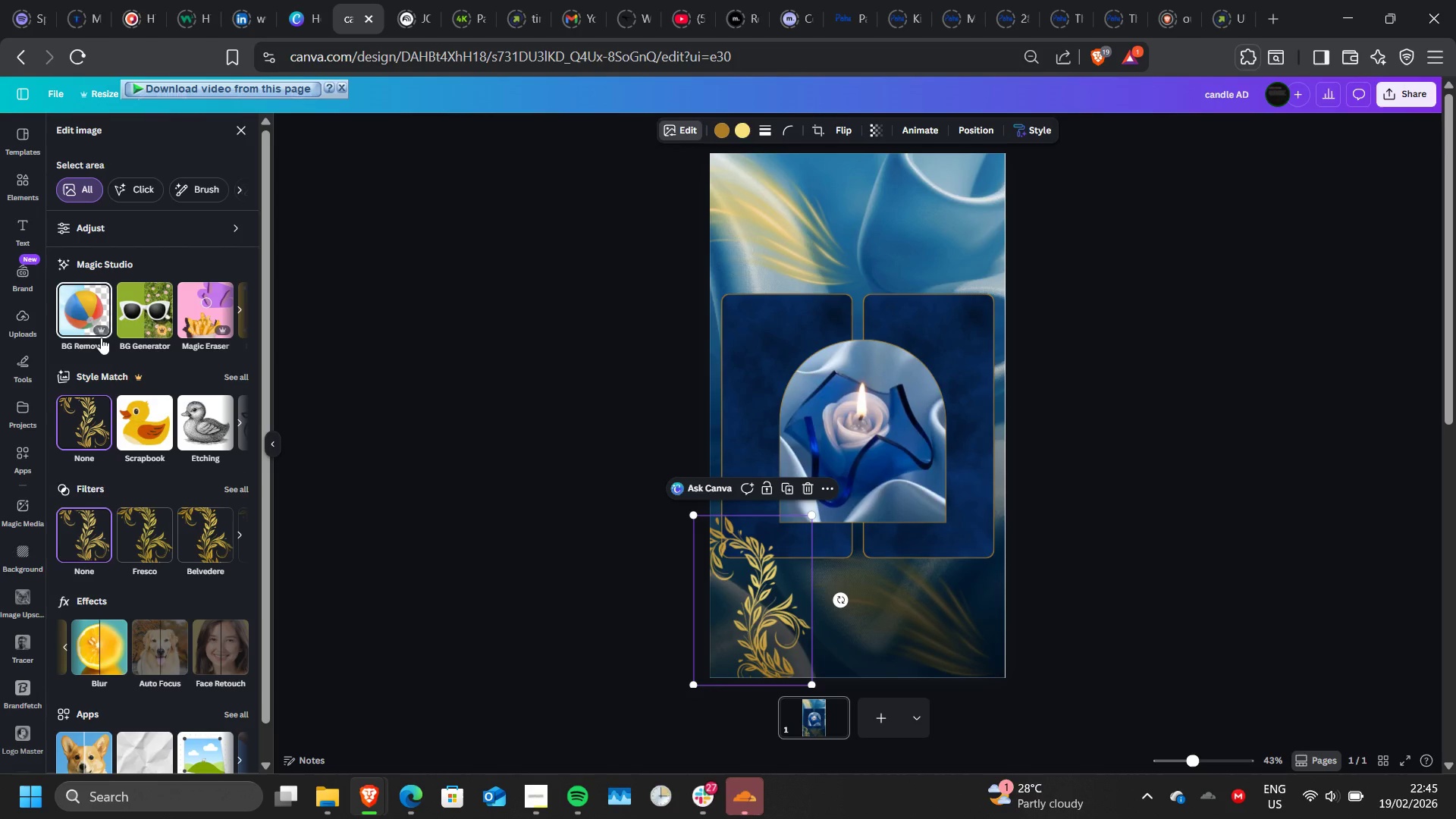 
wait(6.3)
 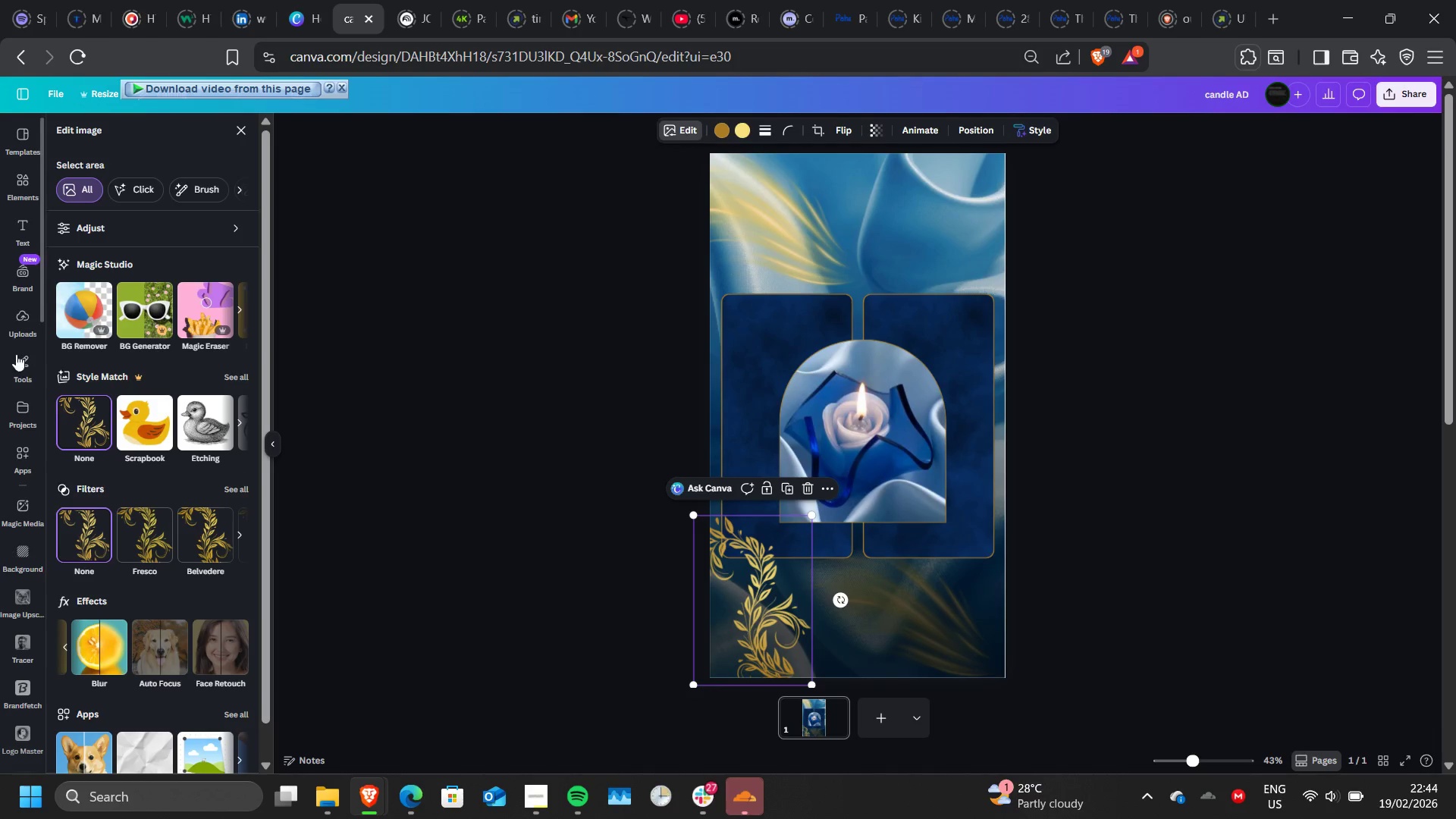 
scroll: coordinate [121, 506], scroll_direction: down, amount: 3.0
 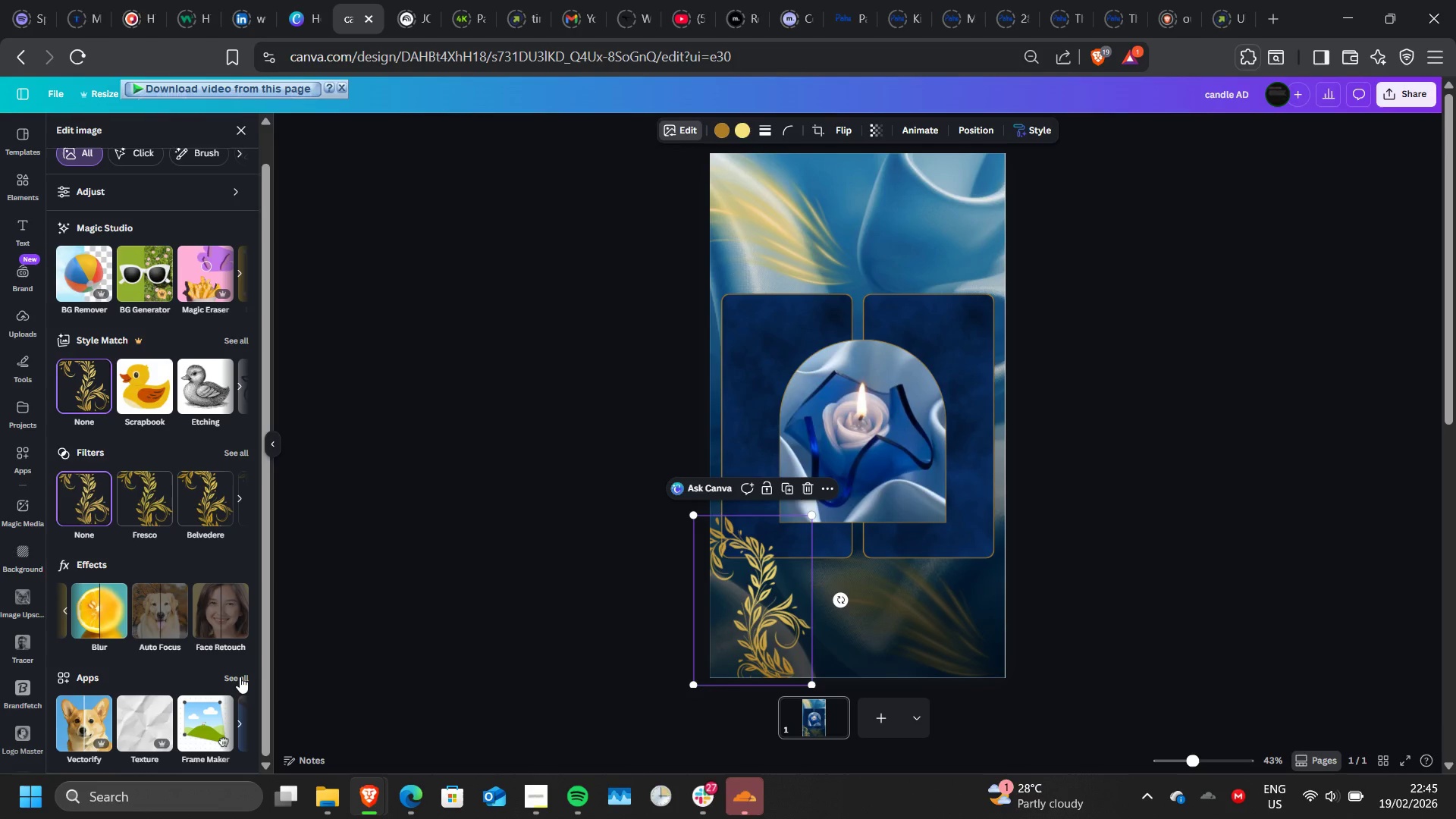 
left_click([240, 676])
 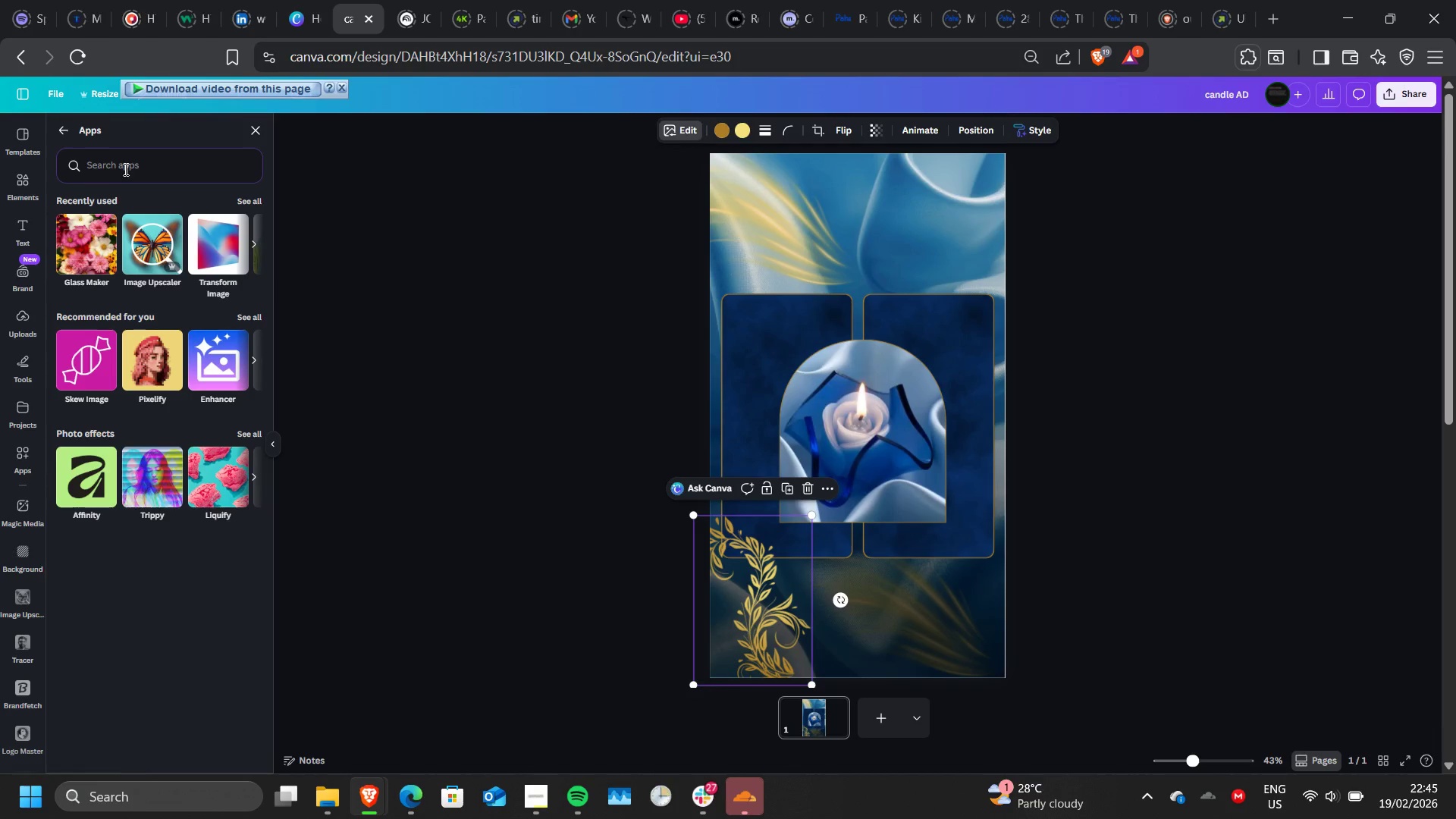 
wait(5.81)
 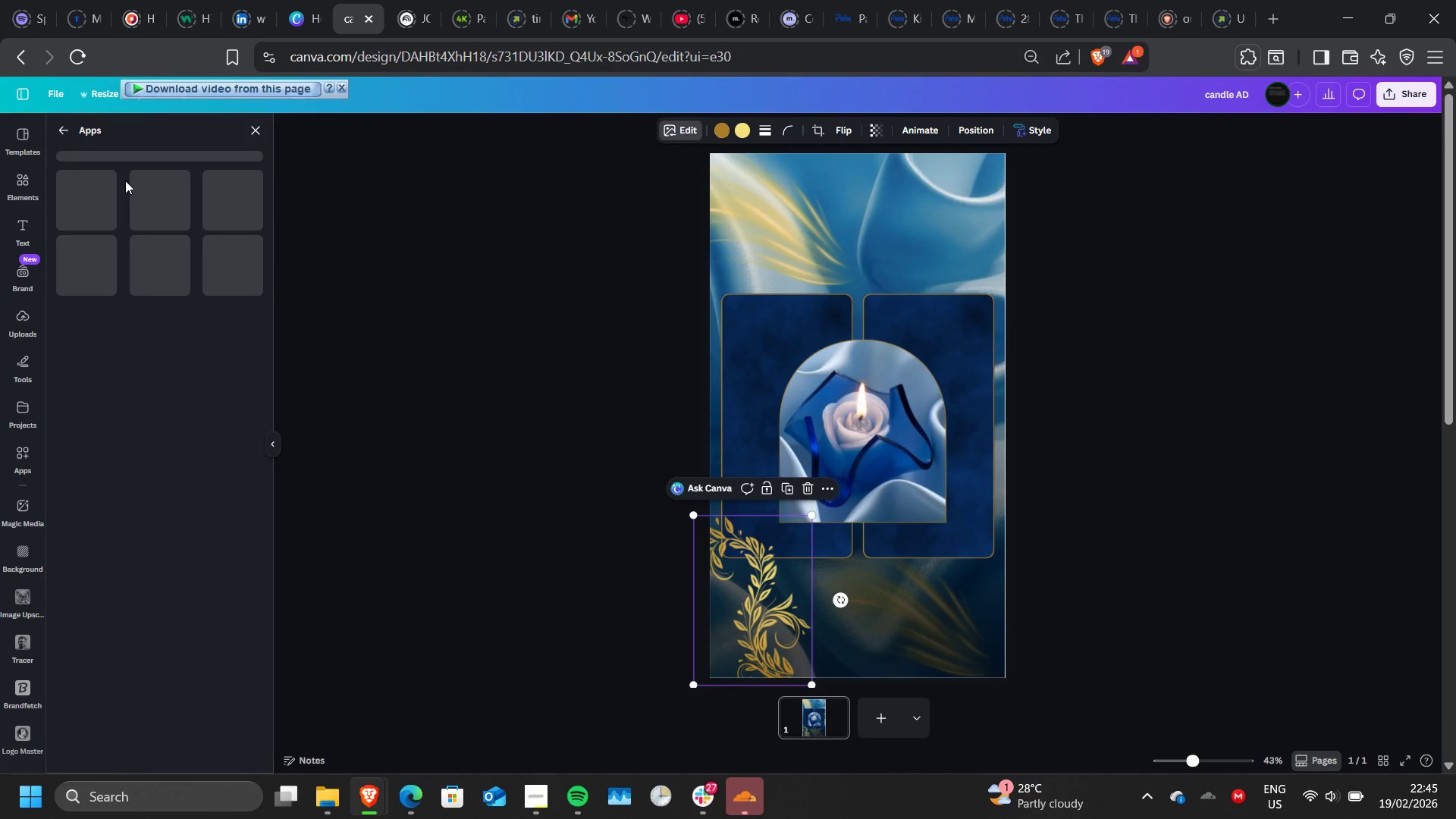 
left_click([128, 163])
 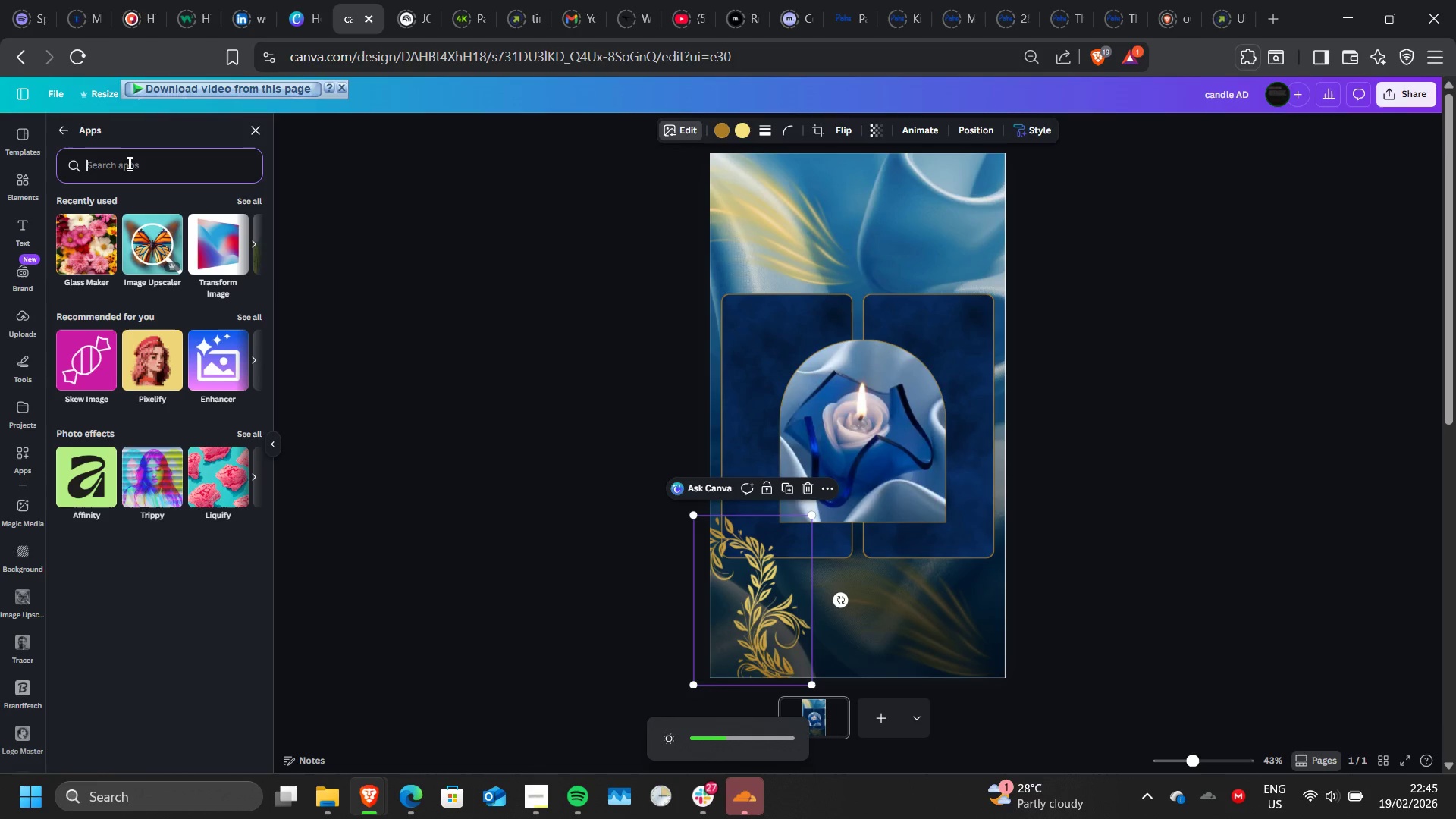 
type(blur)
 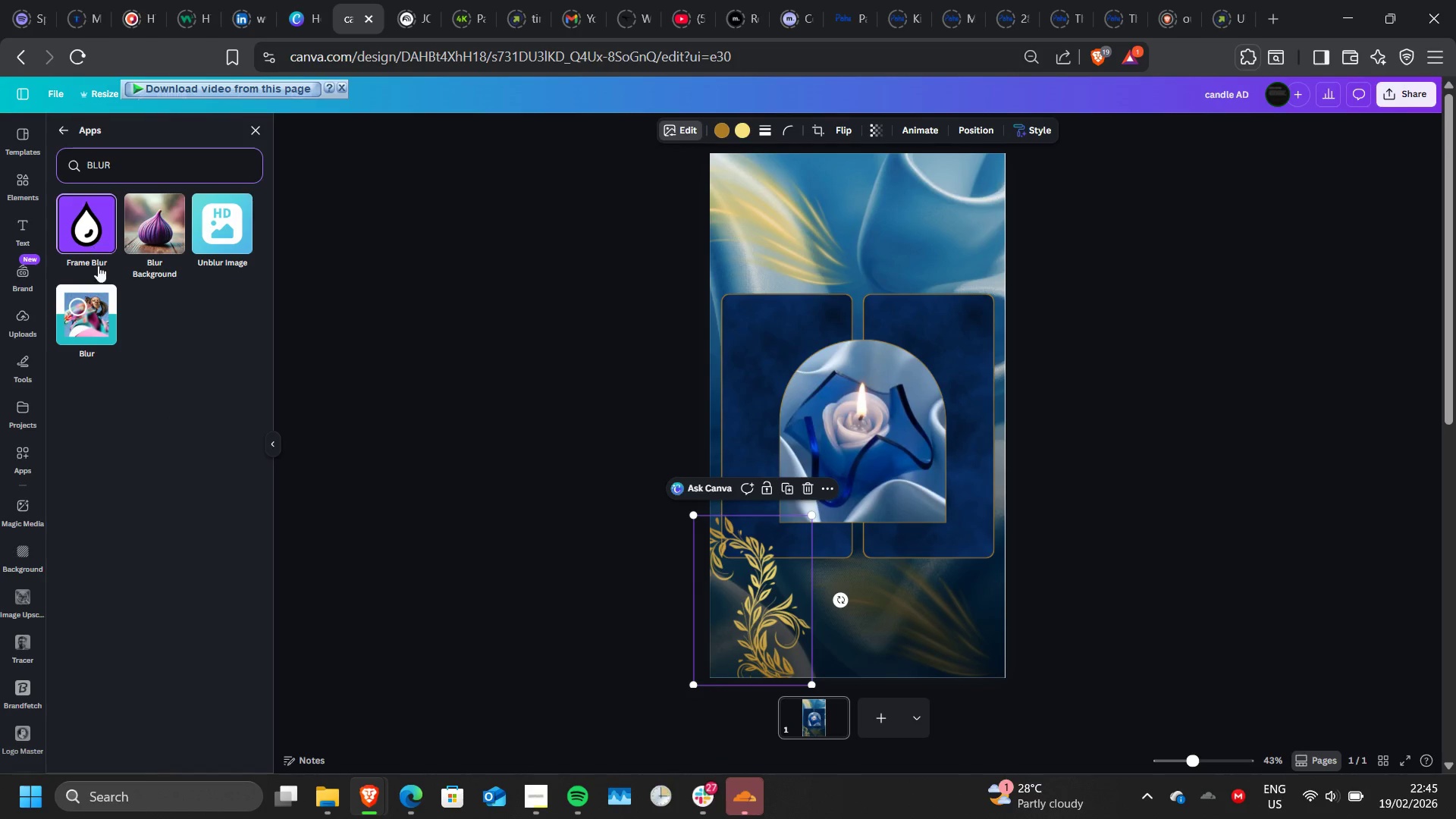 
left_click([95, 303])
 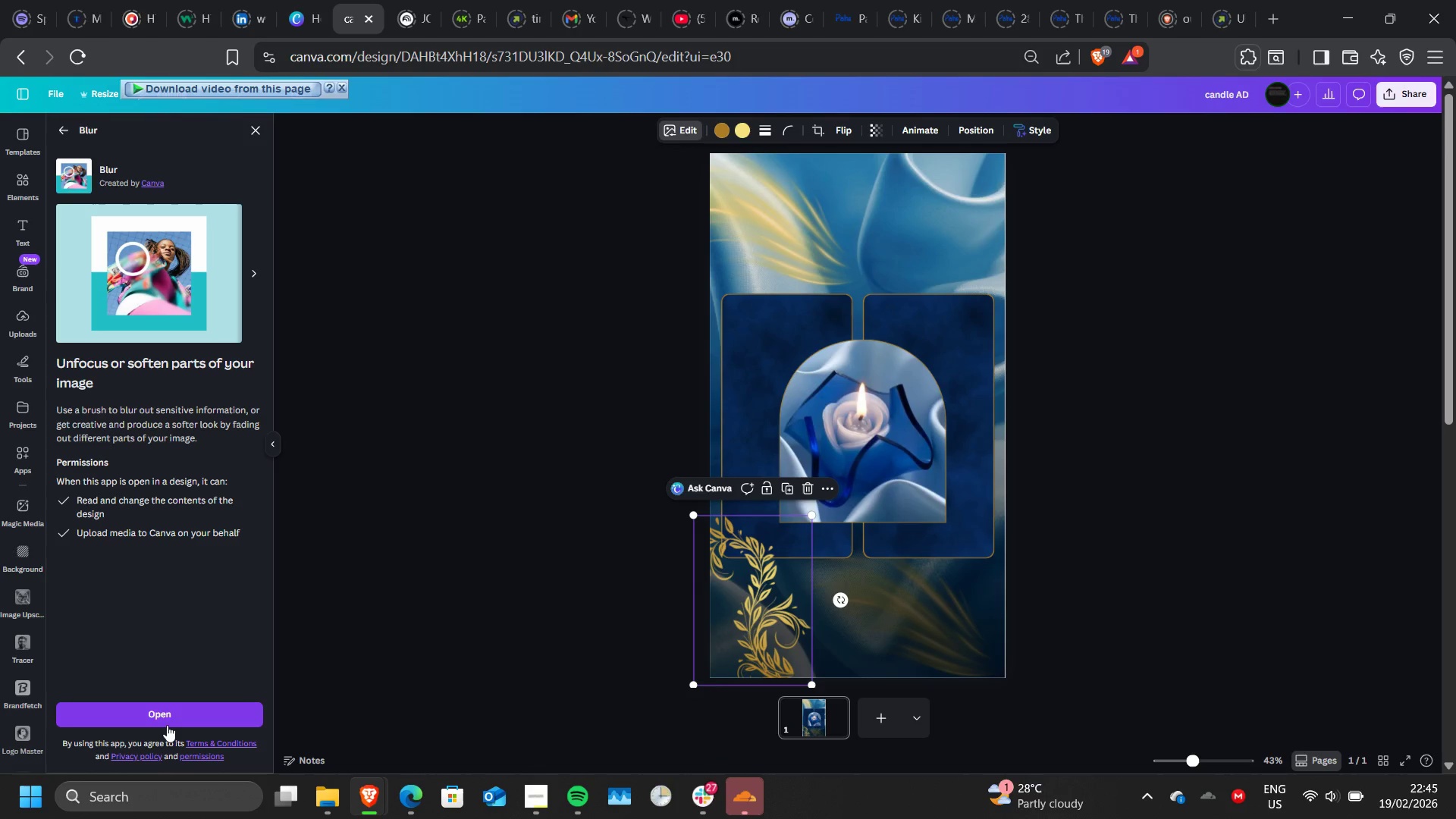 
left_click([168, 721])
 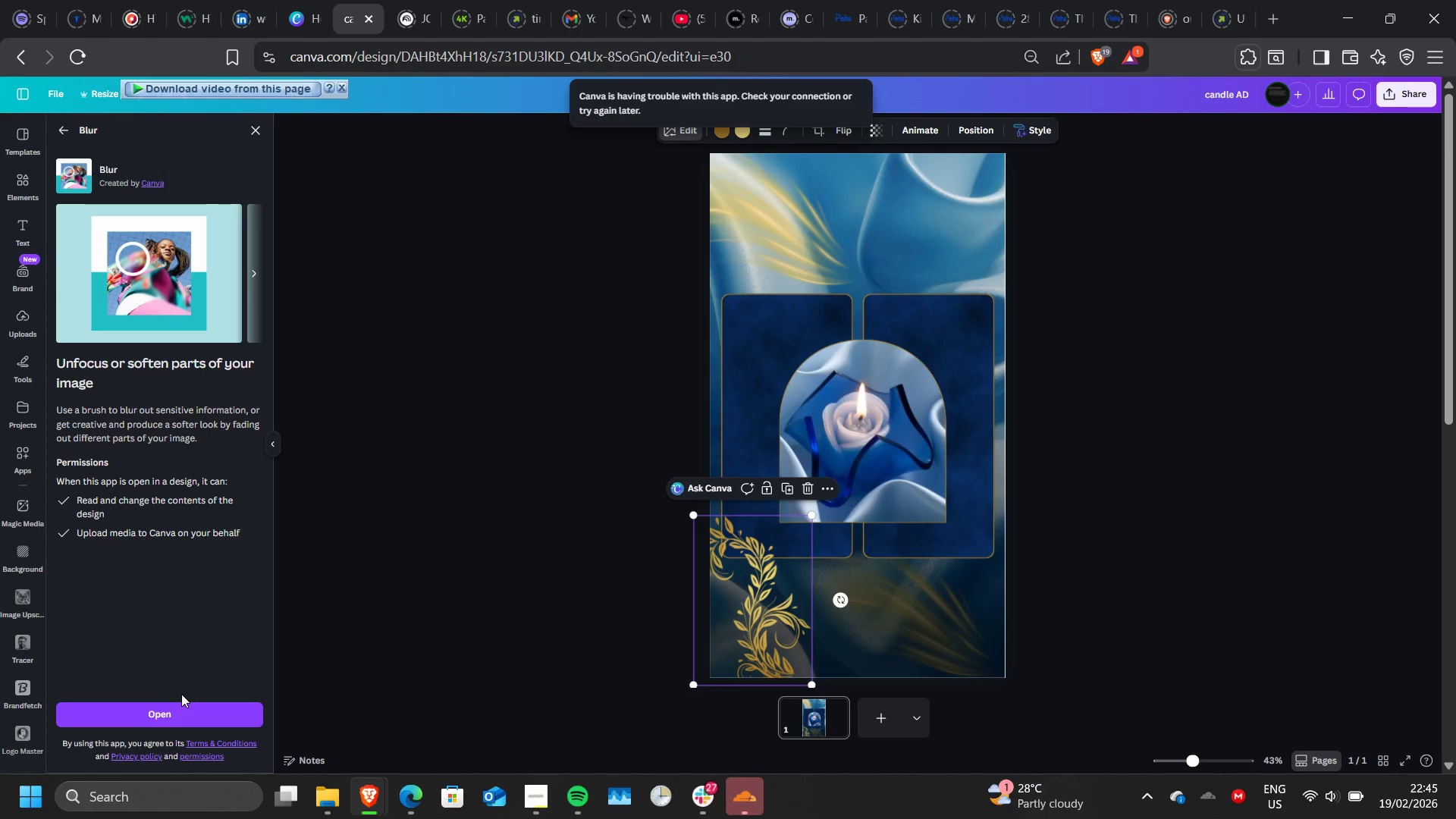 
wait(7.77)
 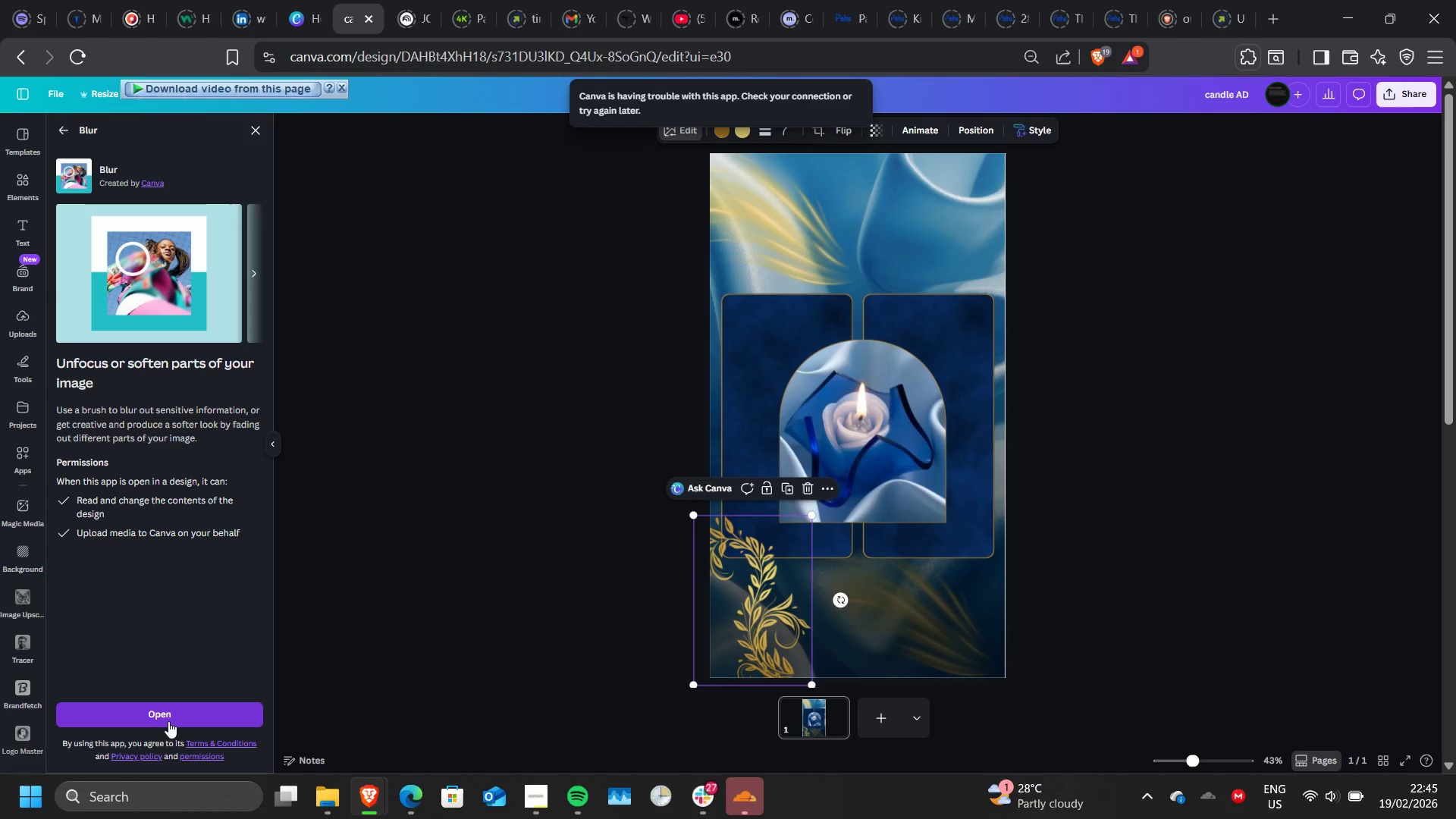 
left_click([174, 711])
 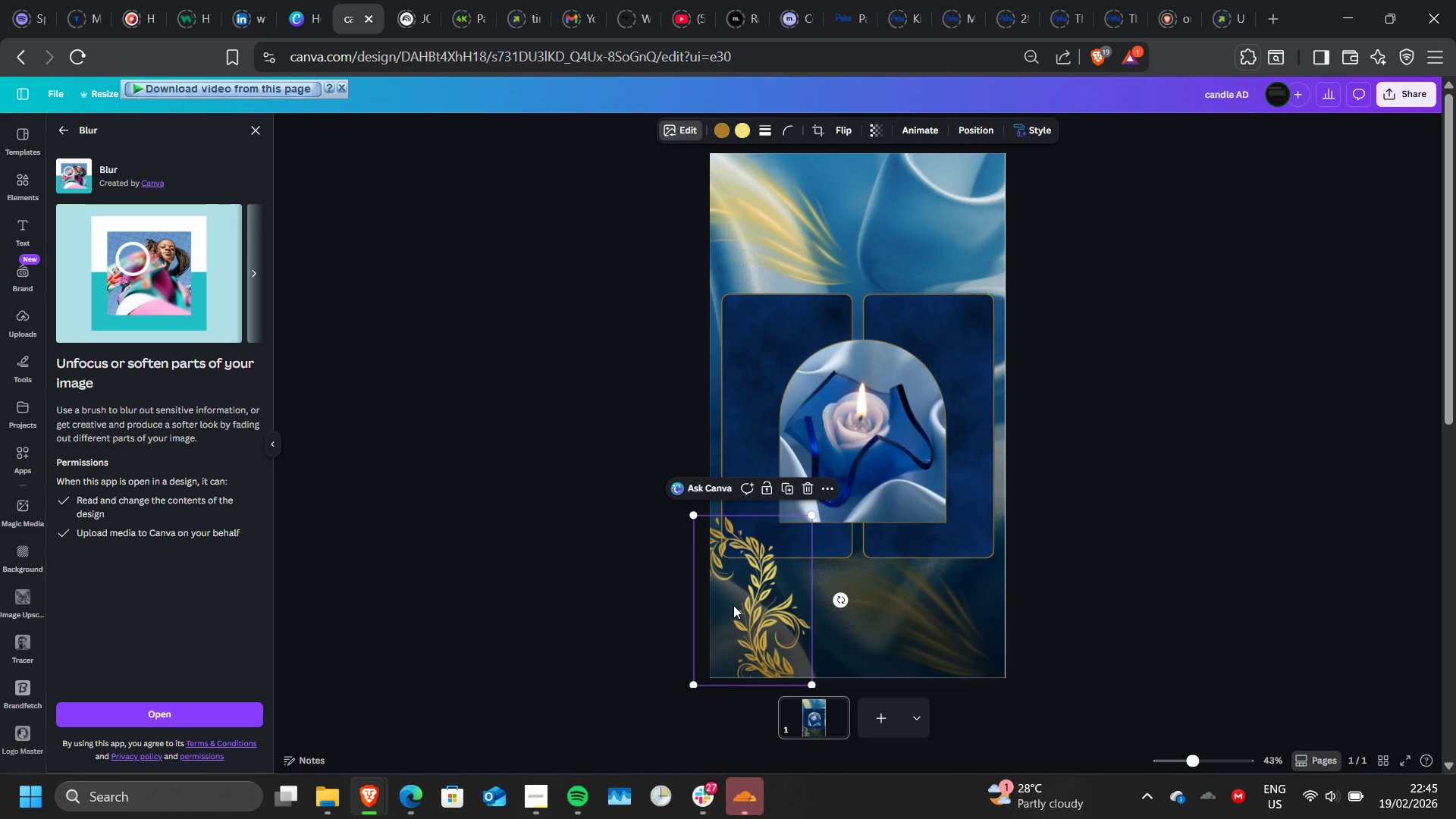 
wait(31.31)
 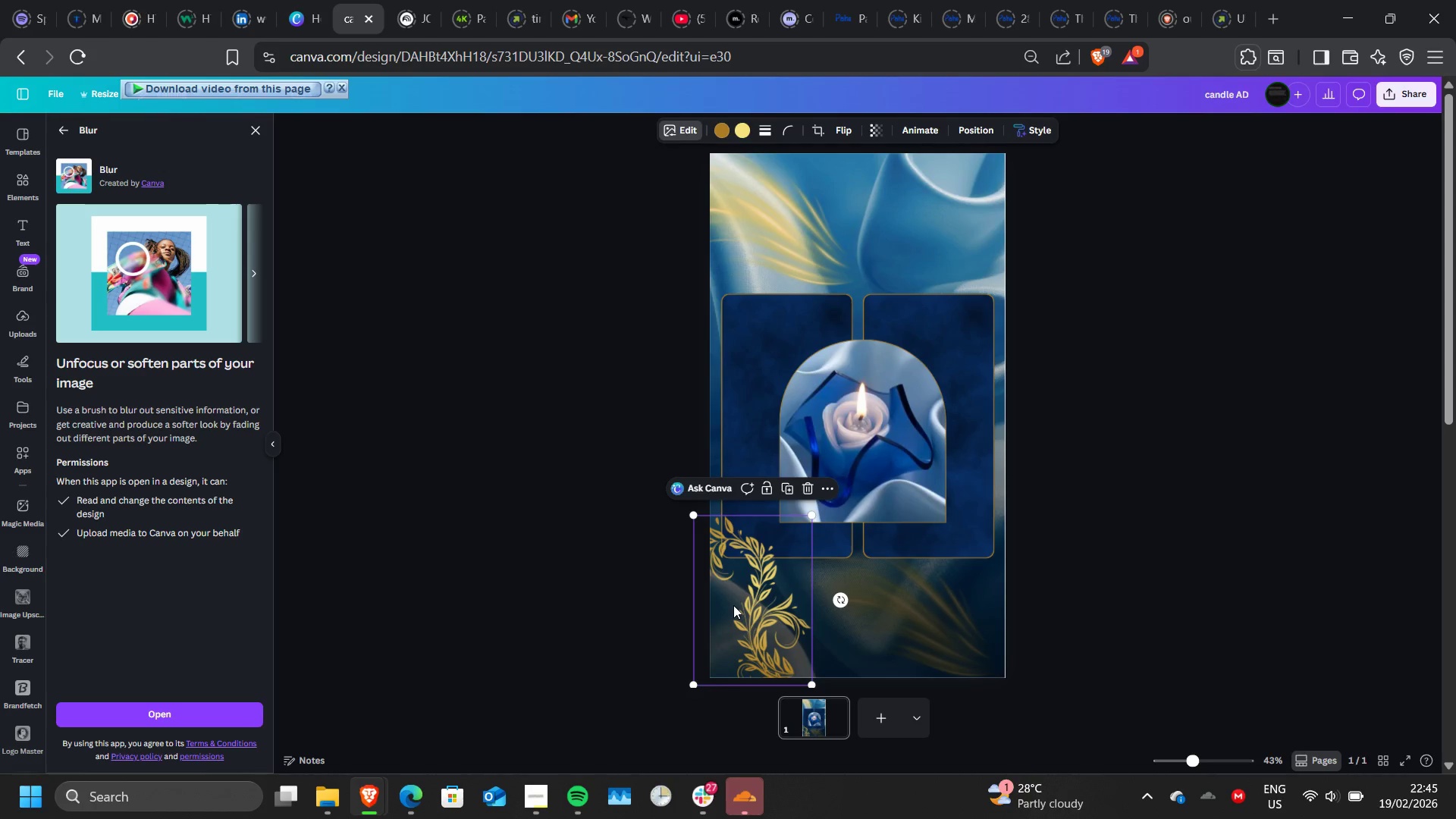 
left_click([106, 710])
 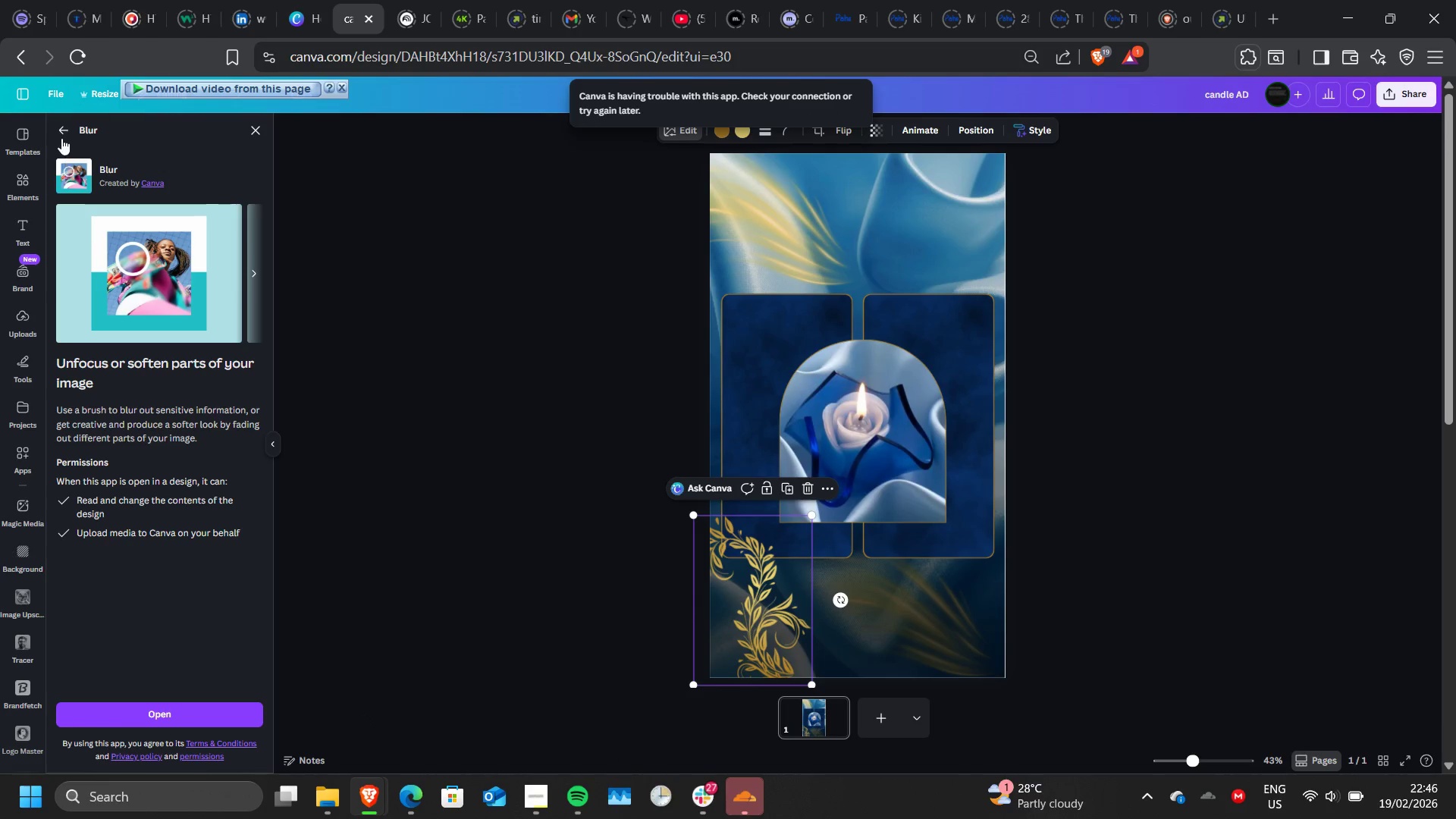 
left_click([61, 137])
 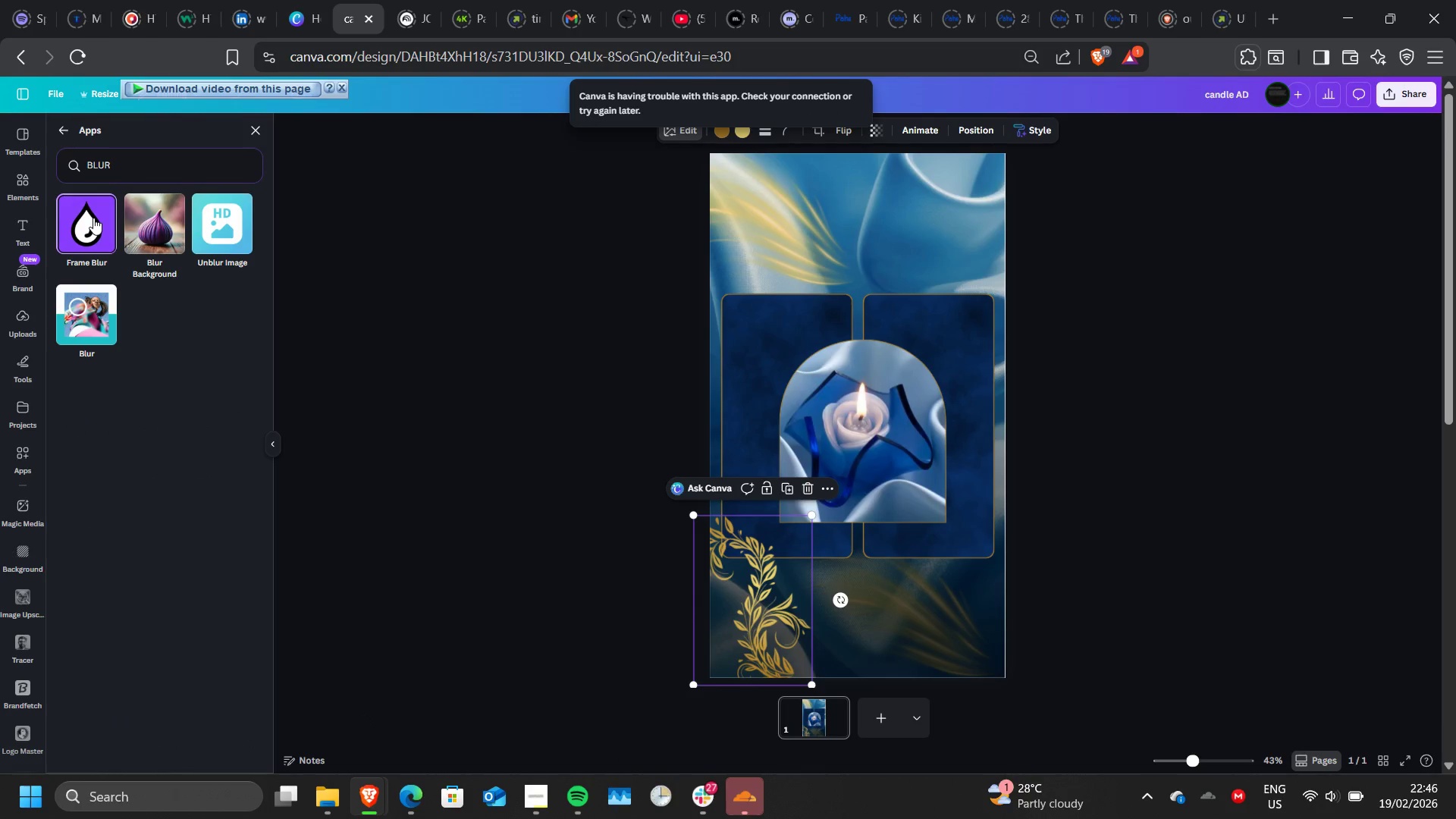 
left_click([93, 218])
 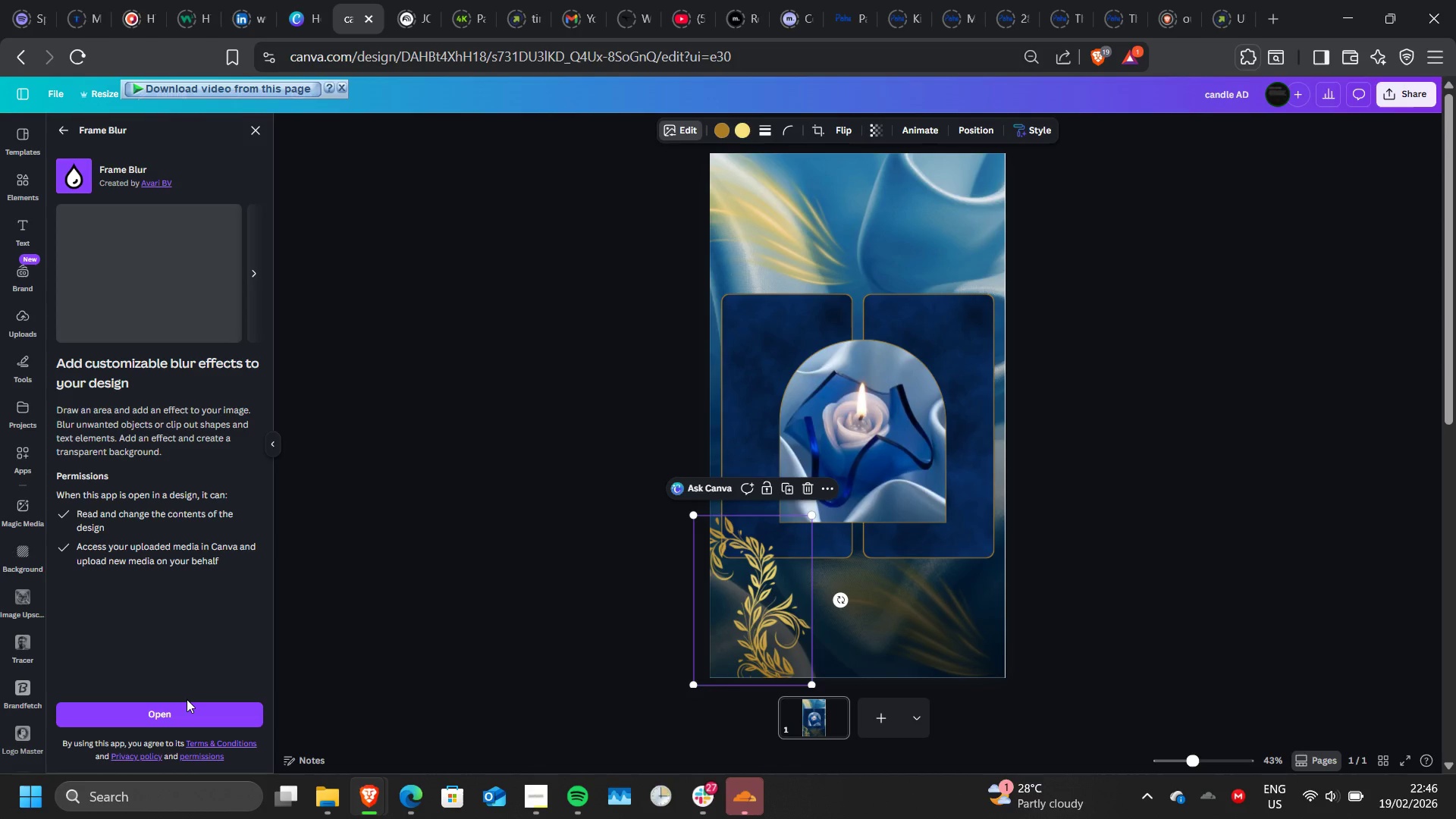 
left_click([186, 709])
 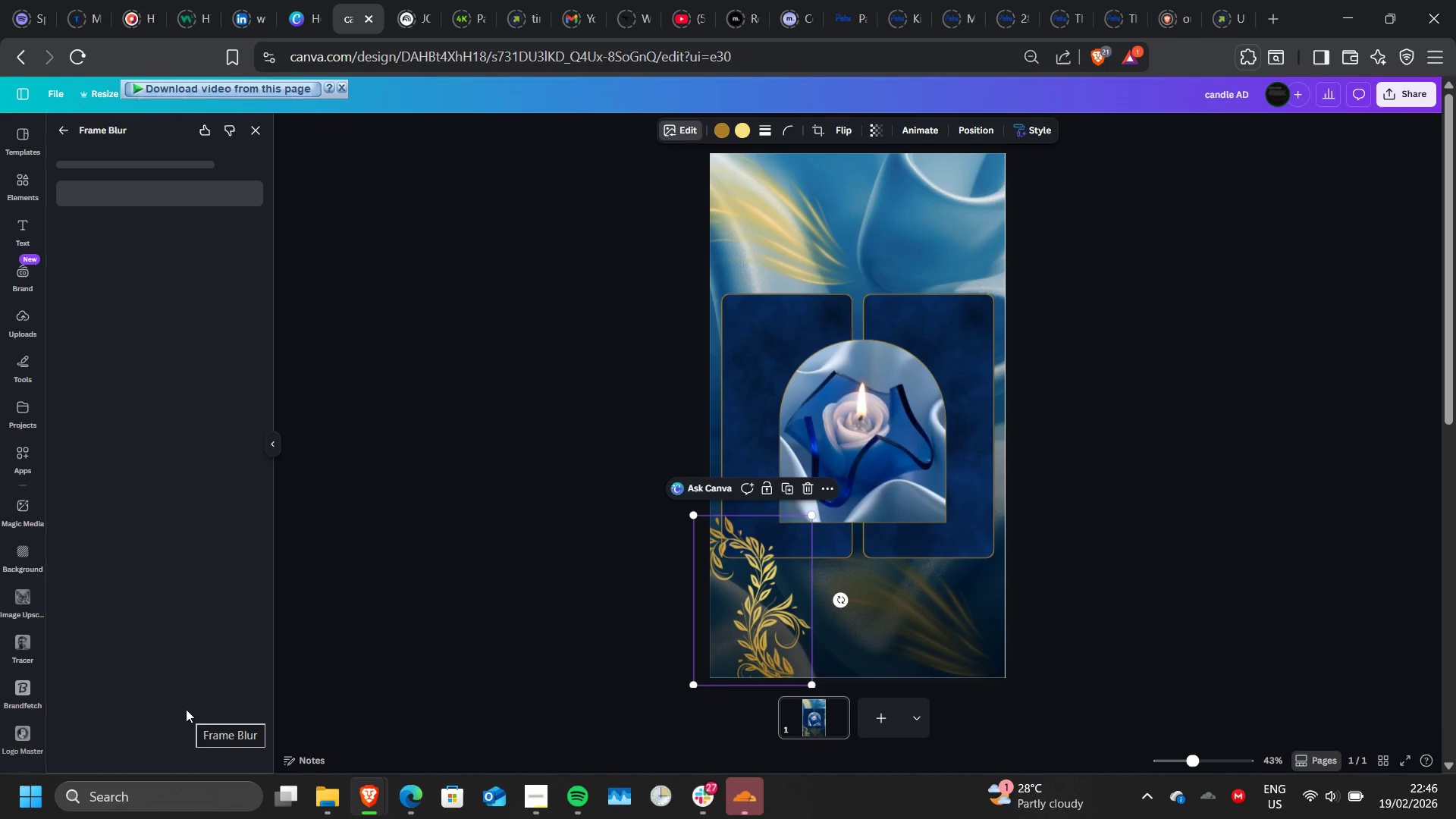 
wait(22.69)
 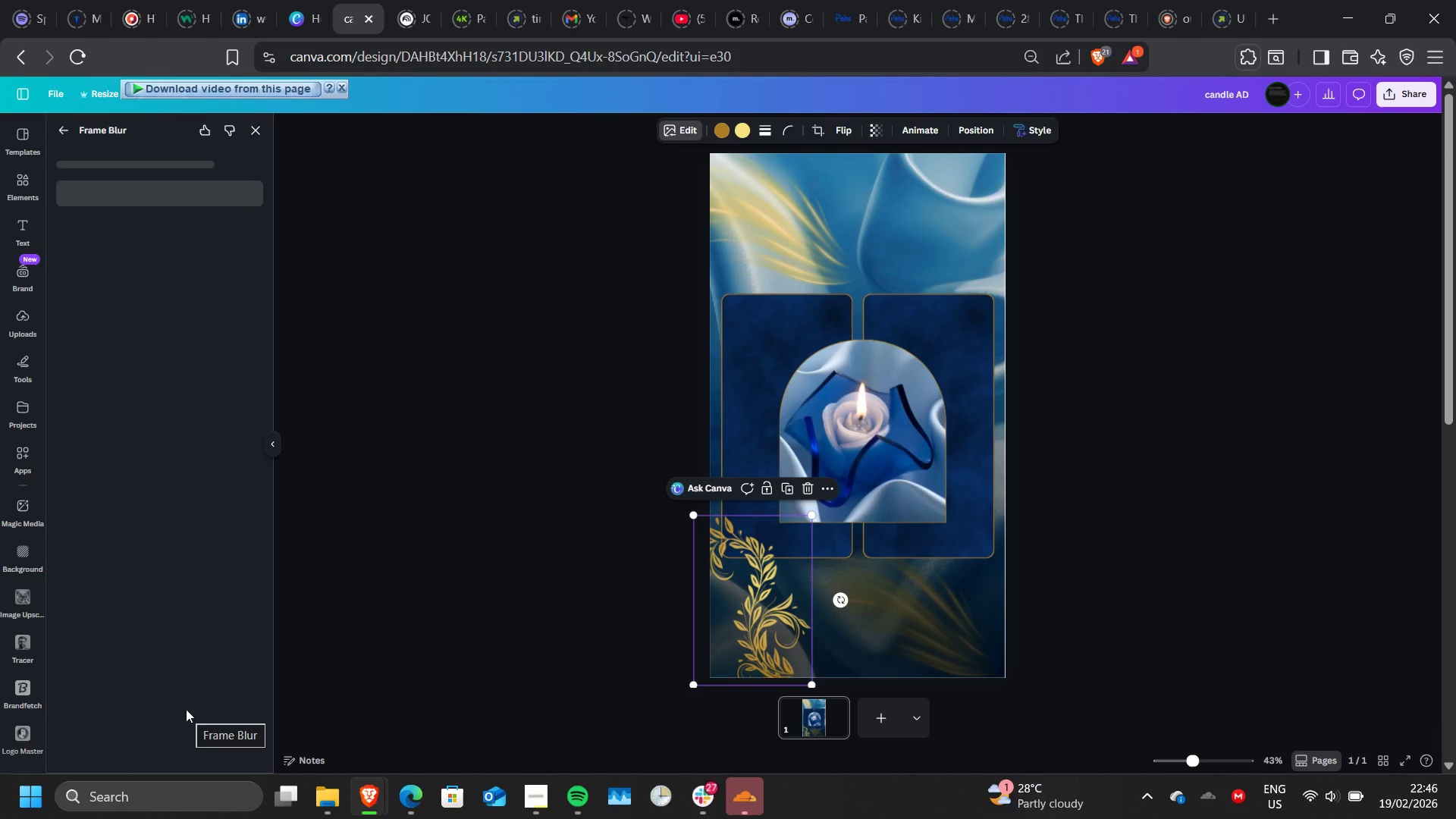 
scroll: coordinate [107, 397], scroll_direction: up, amount: 4.0
 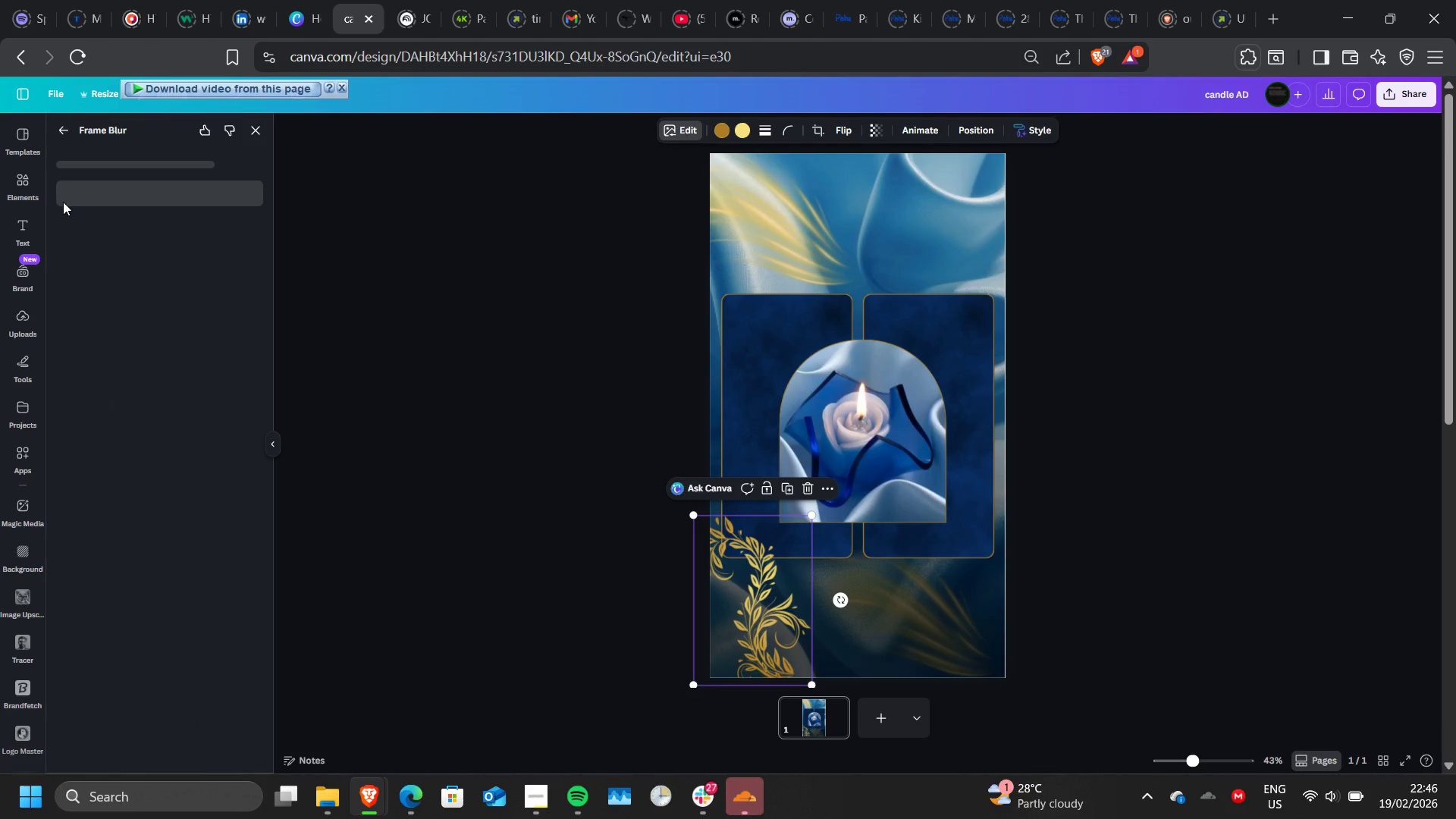 
wait(7.23)
 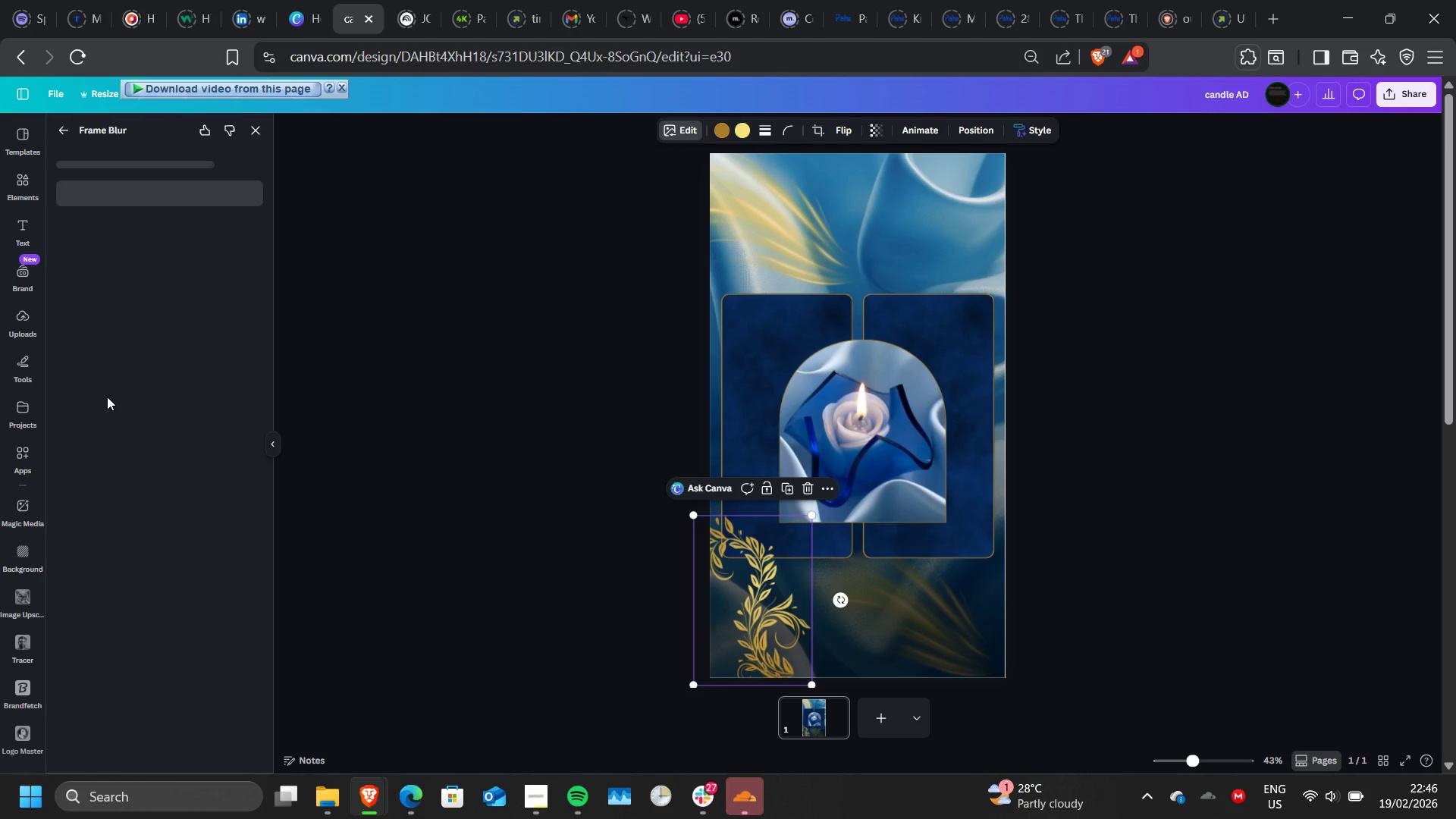 
left_click([55, 131])
 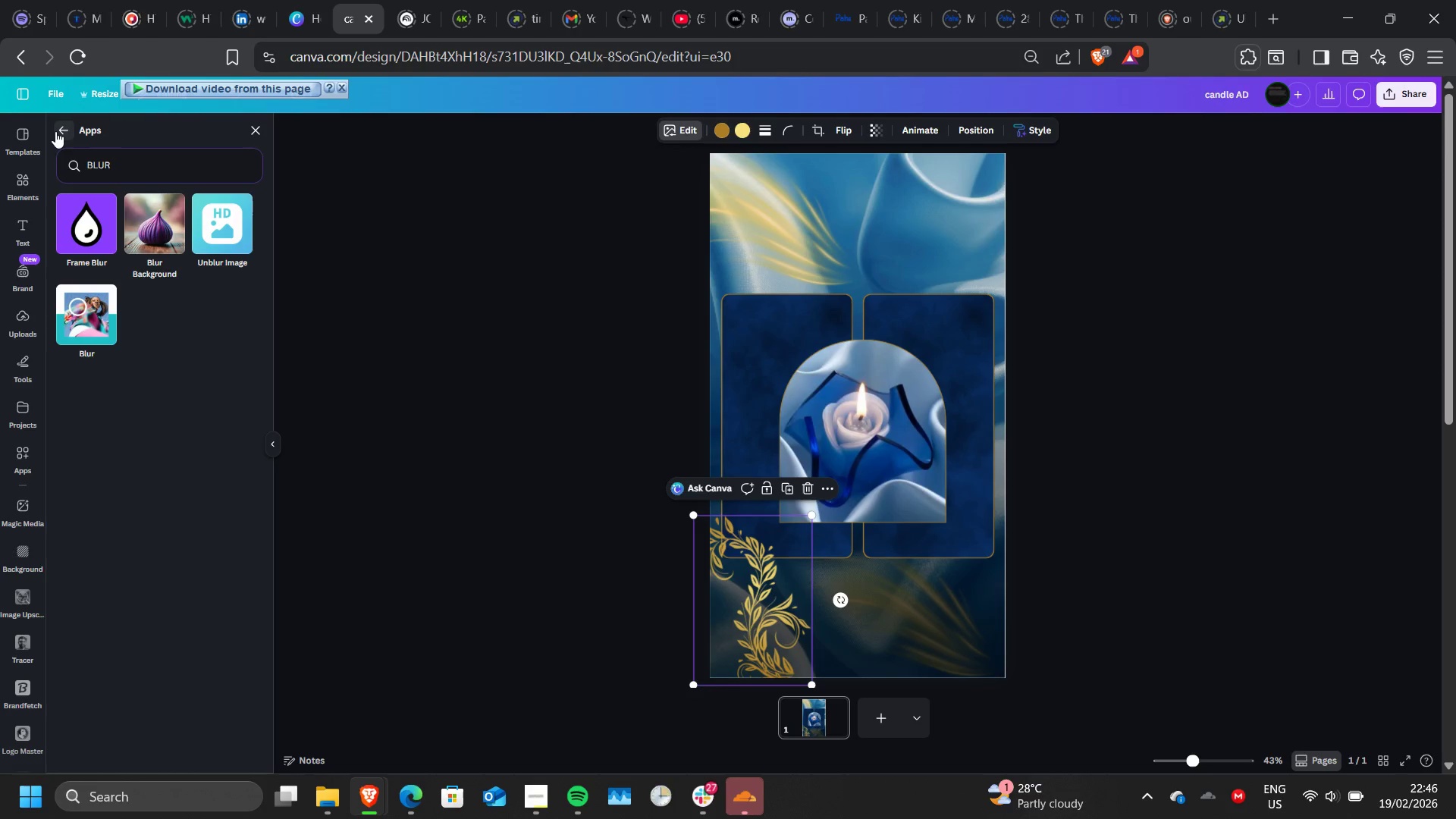 
left_click([55, 131])
 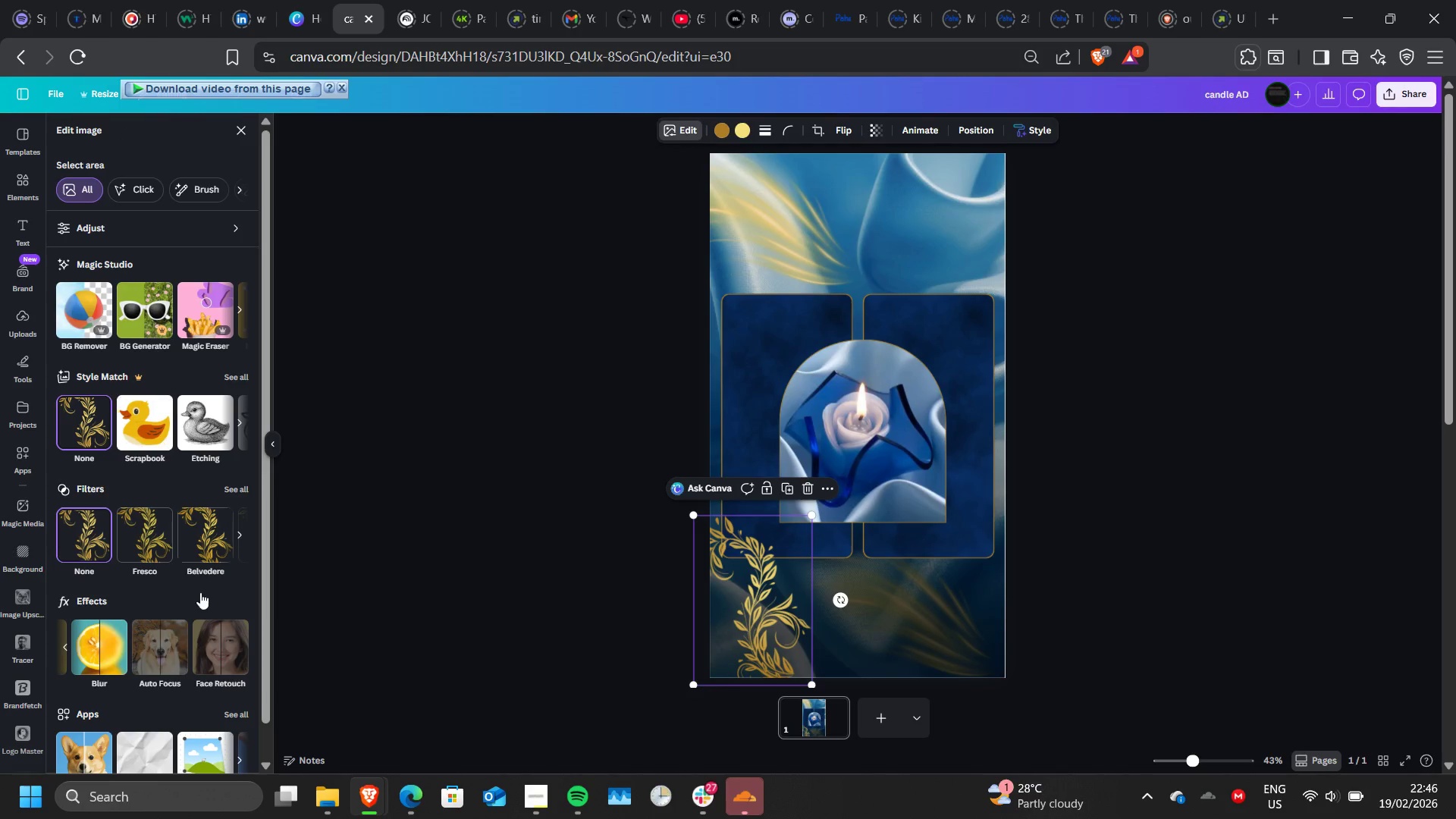 
left_click([104, 651])
 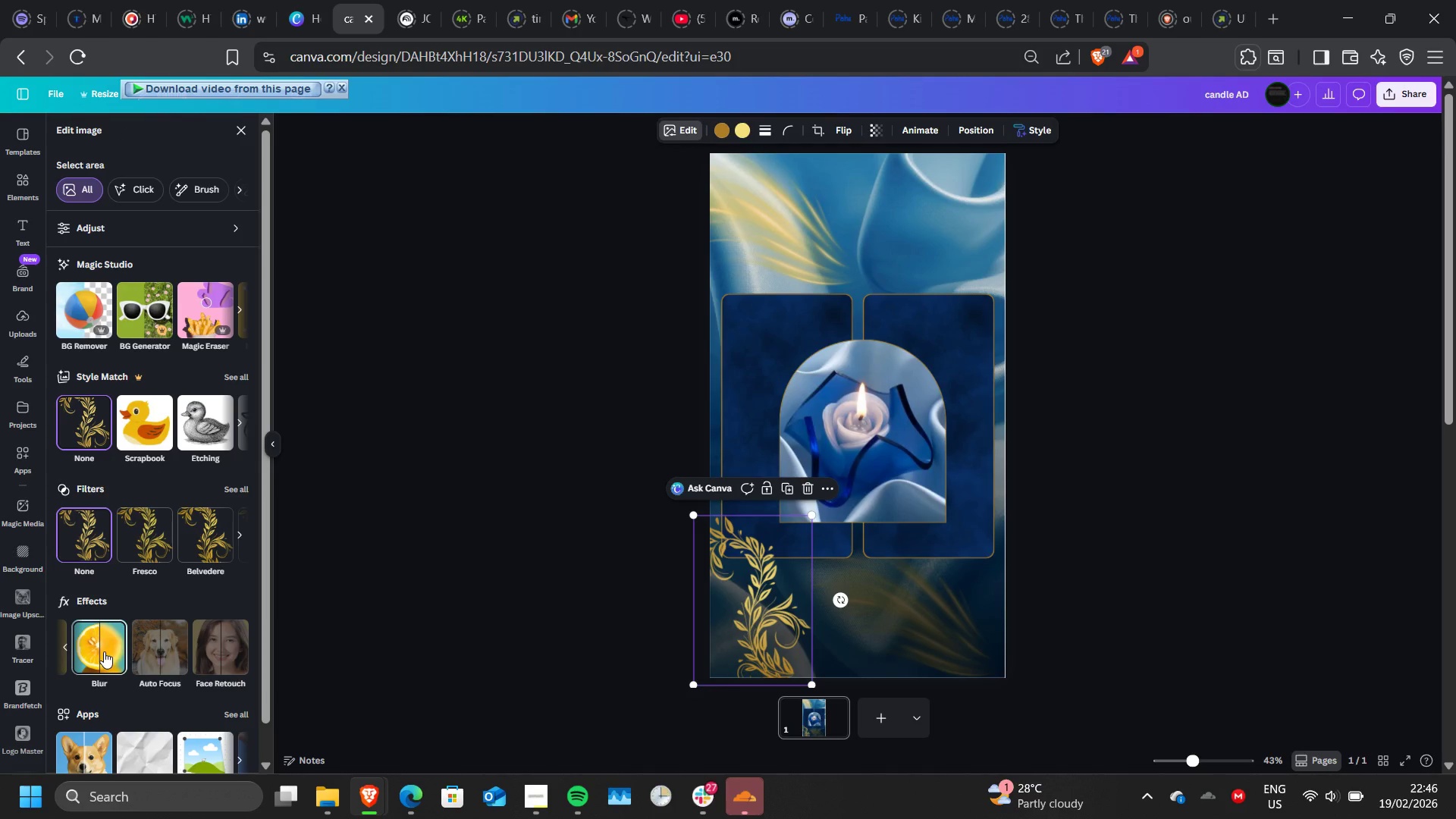 
left_click([104, 651])
 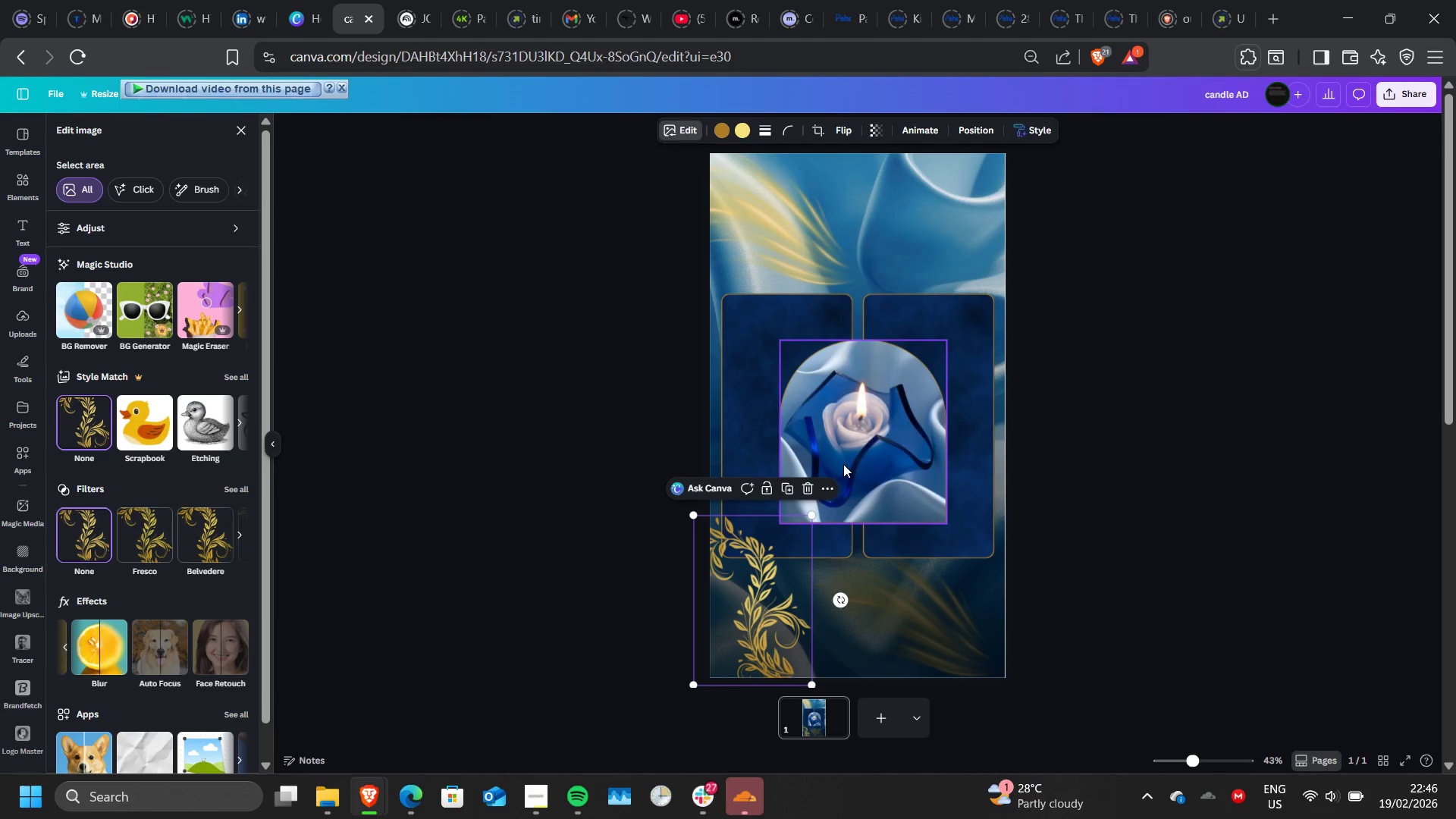 
left_click([843, 464])
 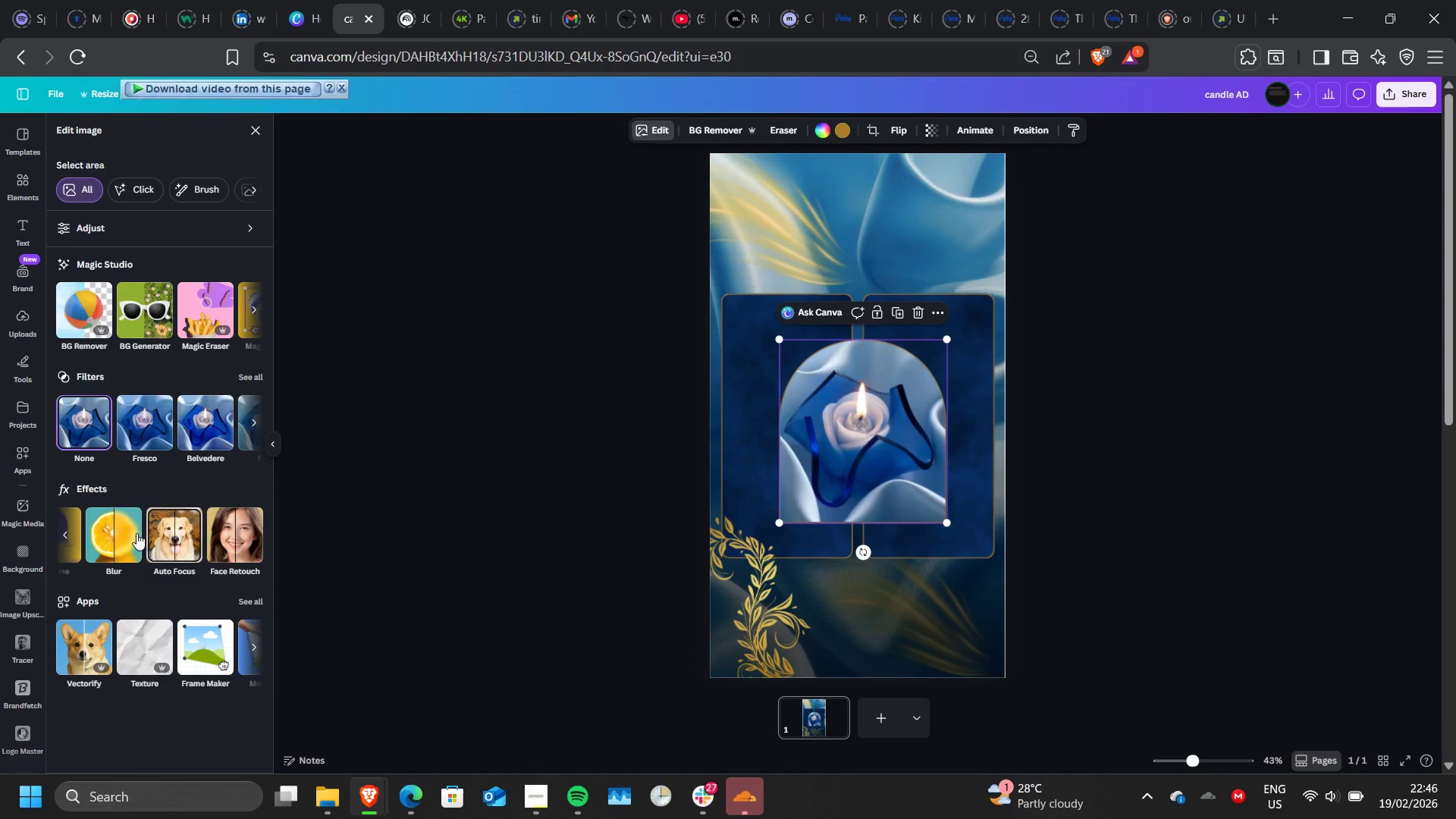 
left_click([109, 531])
 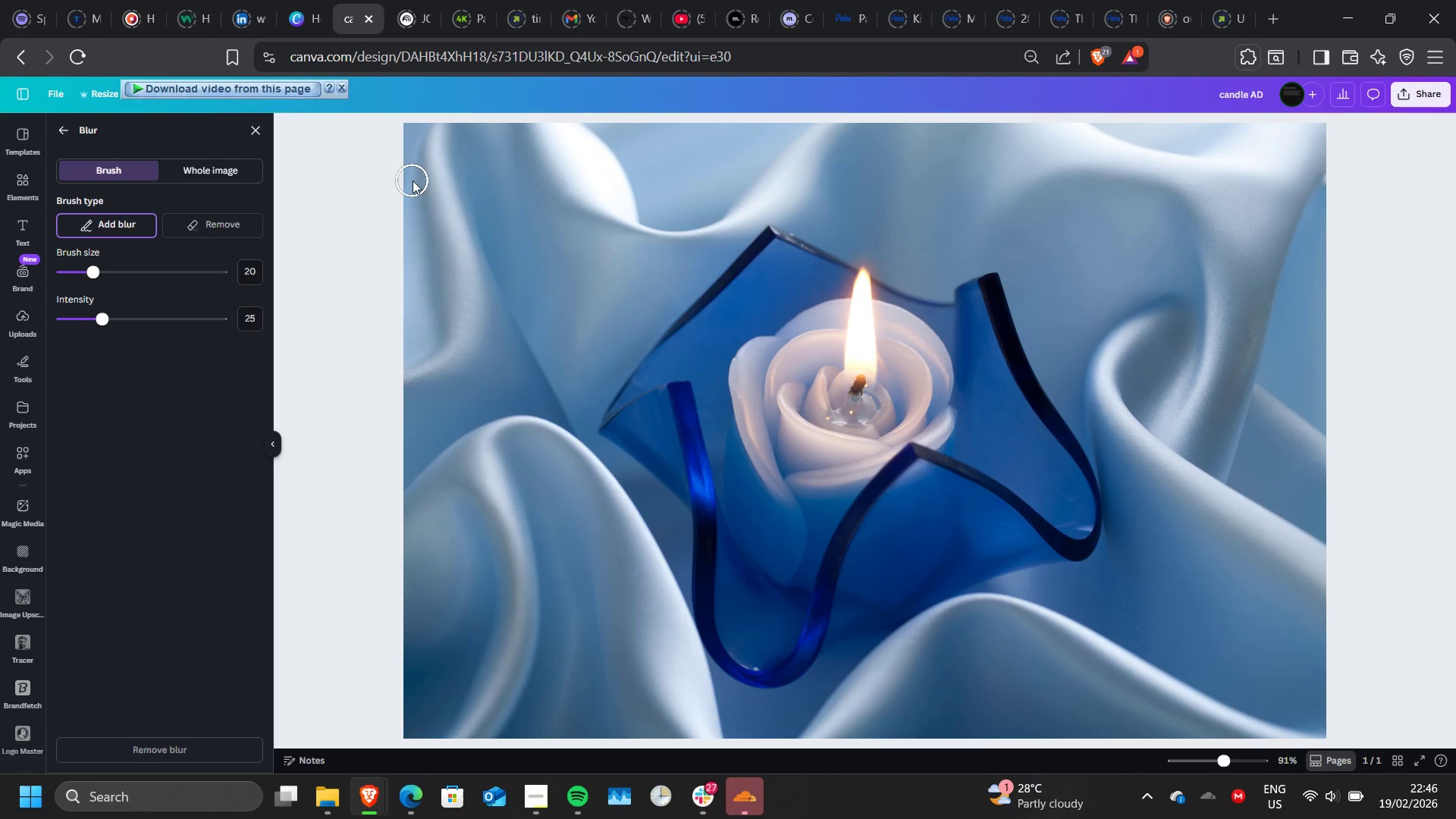 
wait(7.91)
 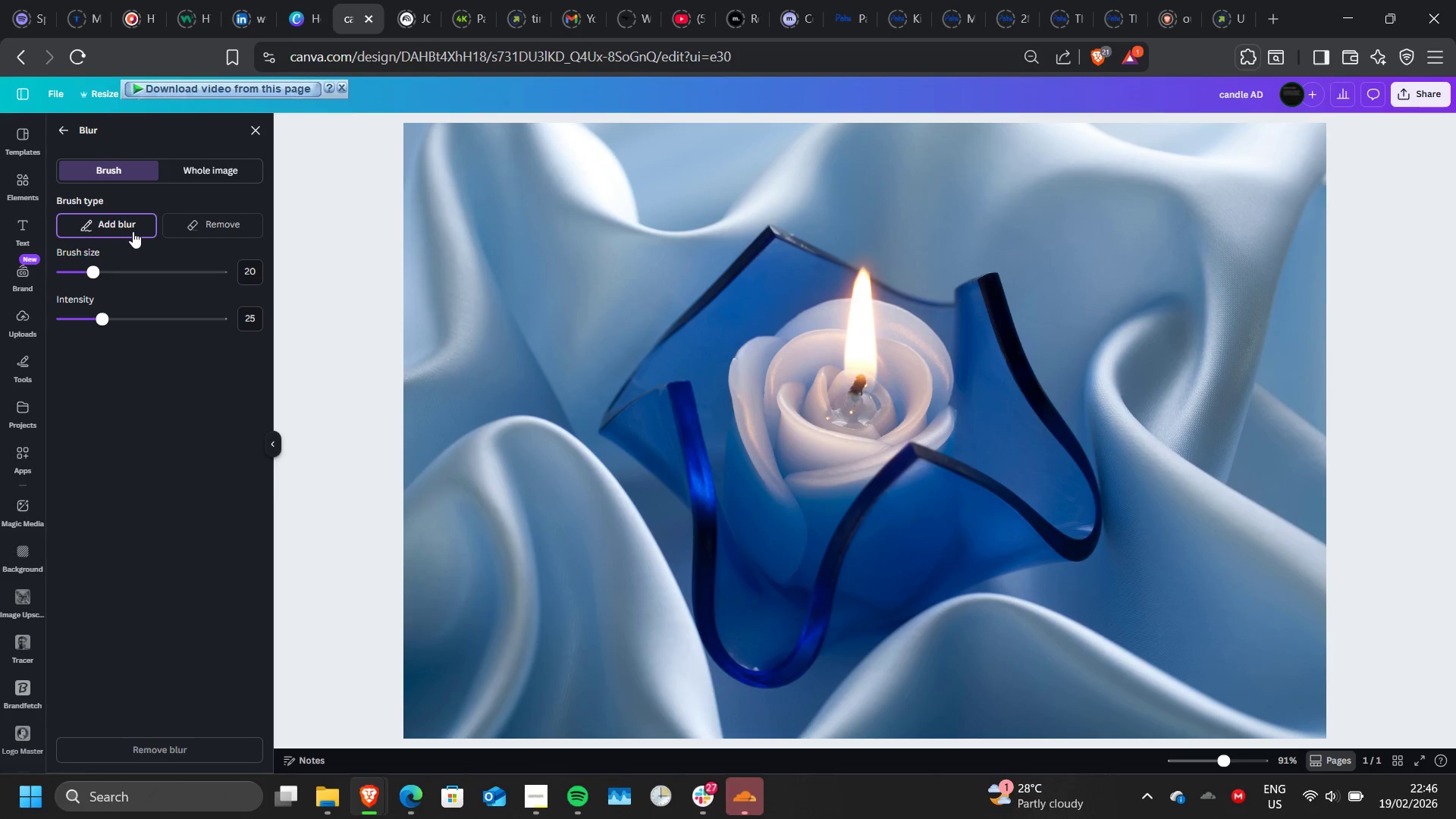 
left_click([206, 170])
 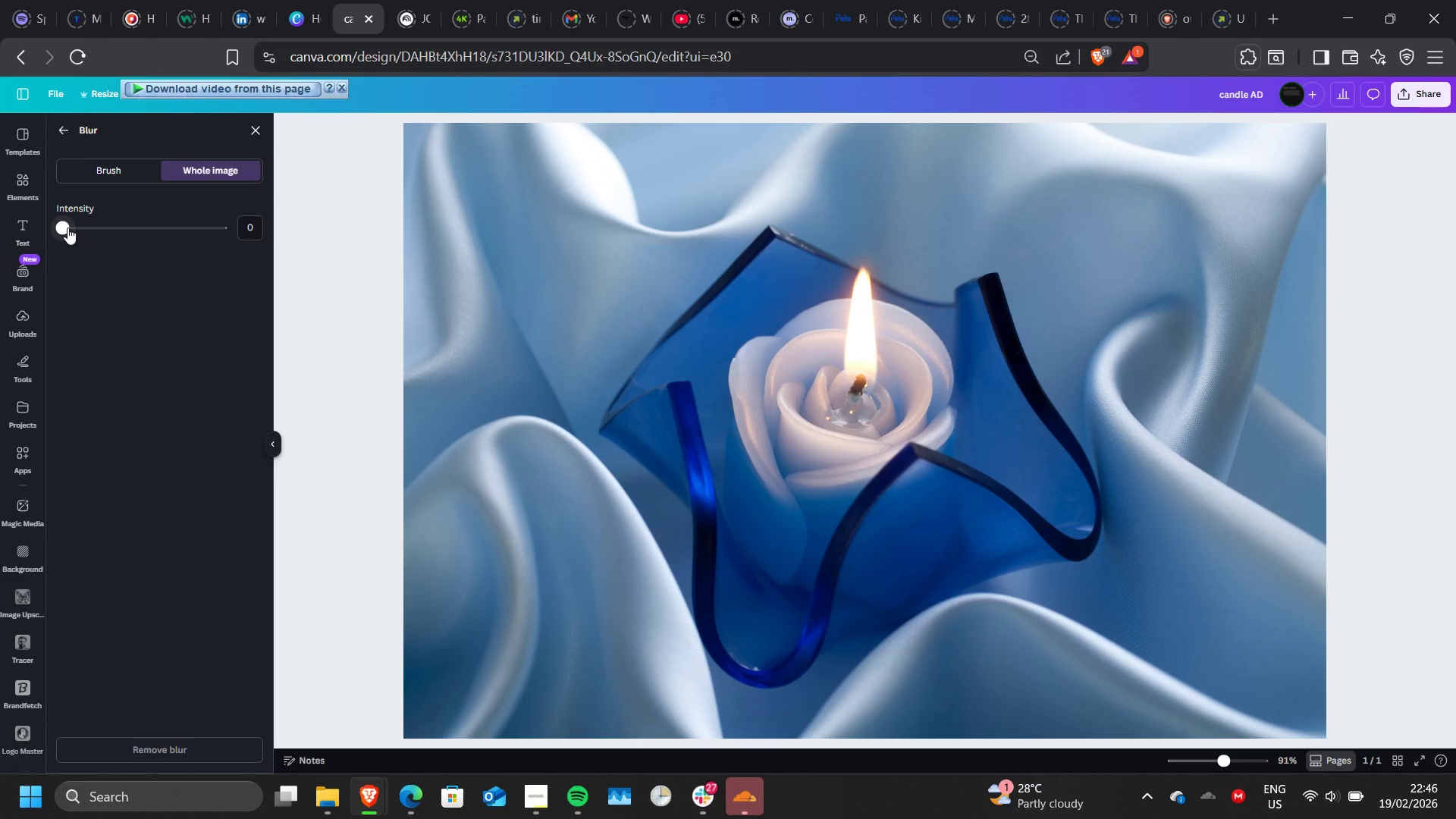 
left_click_drag(start_coordinate=[67, 228], to_coordinate=[96, 230])
 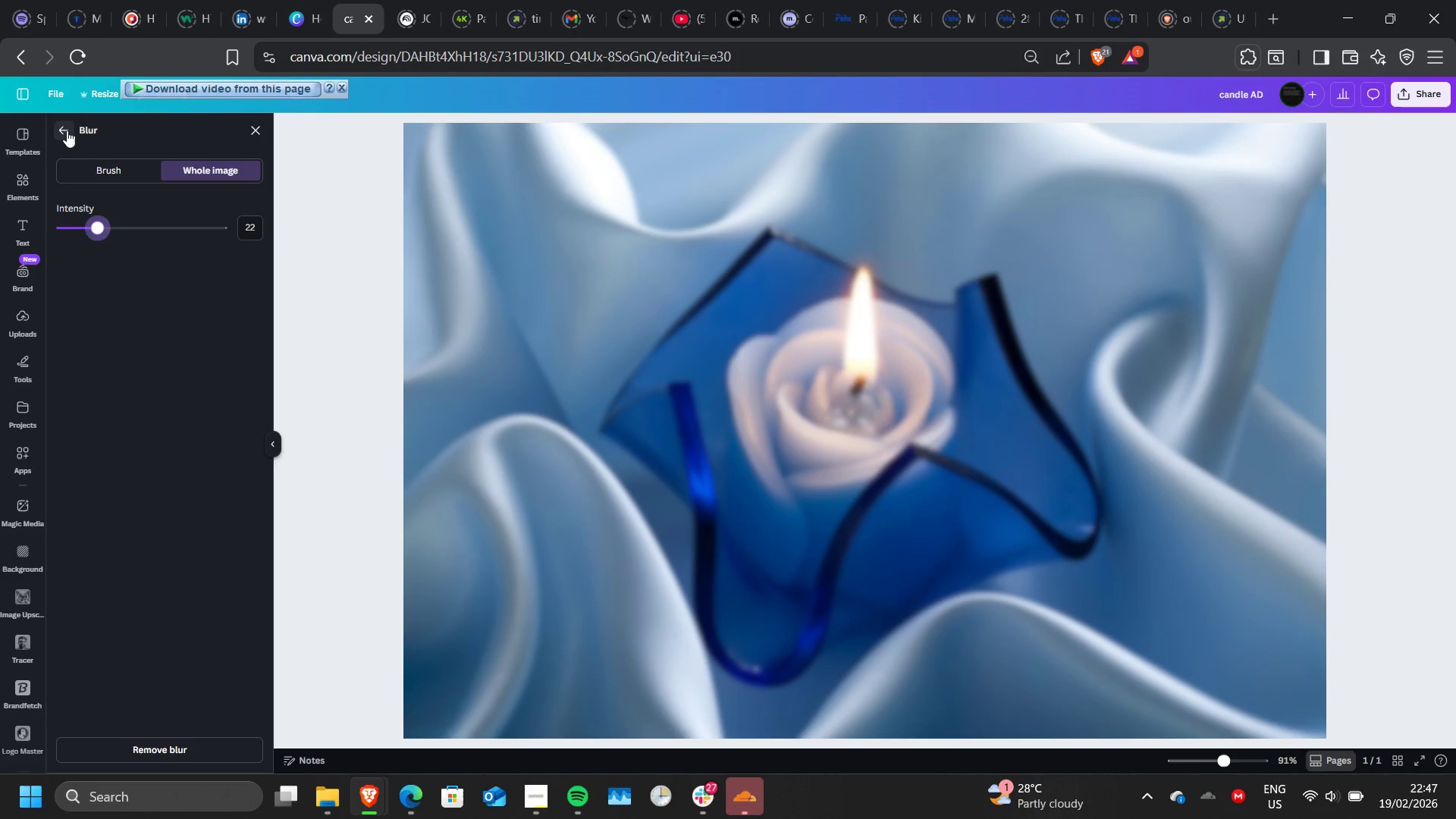 
left_click([67, 130])
 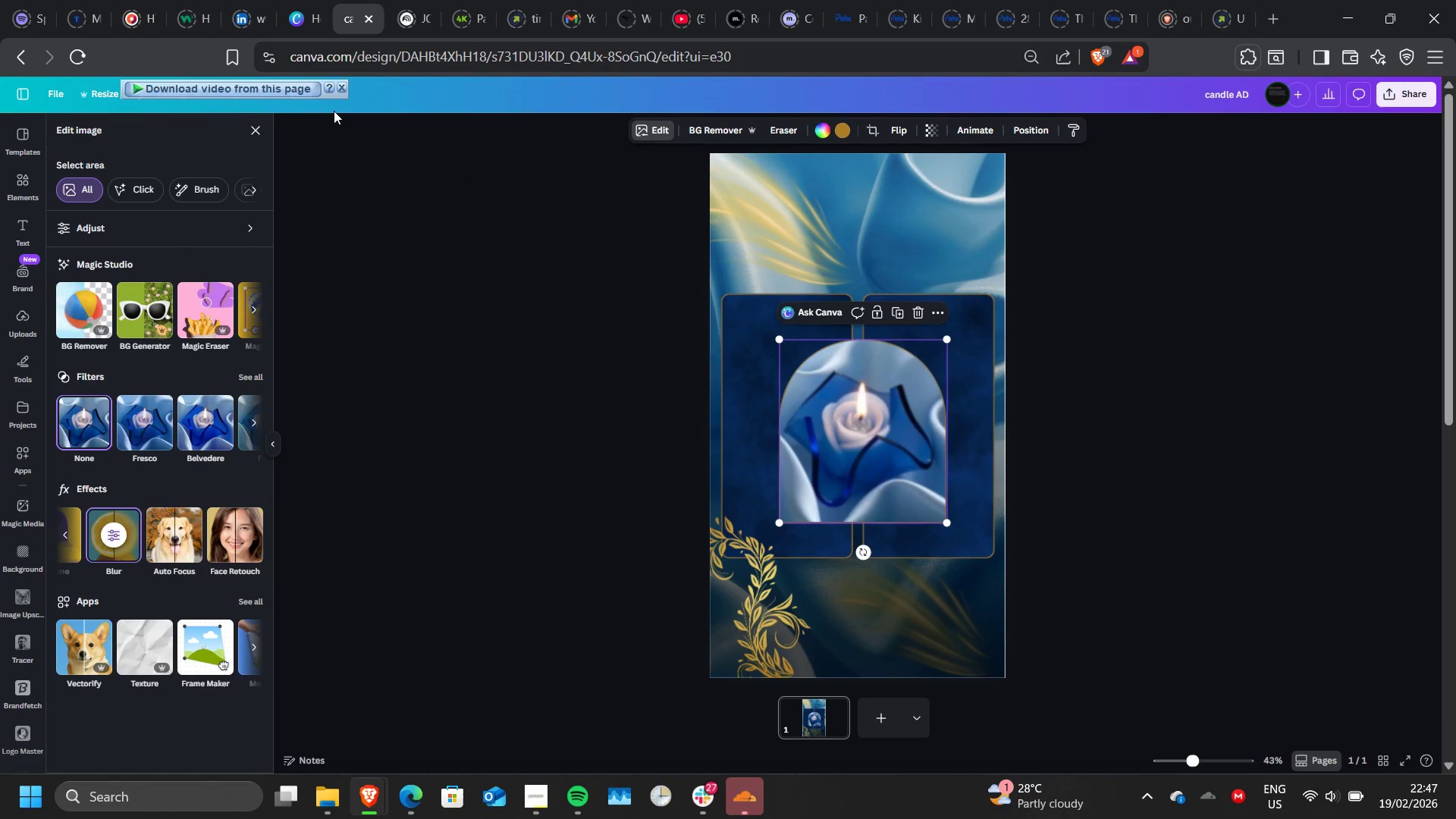 
wait(6.59)
 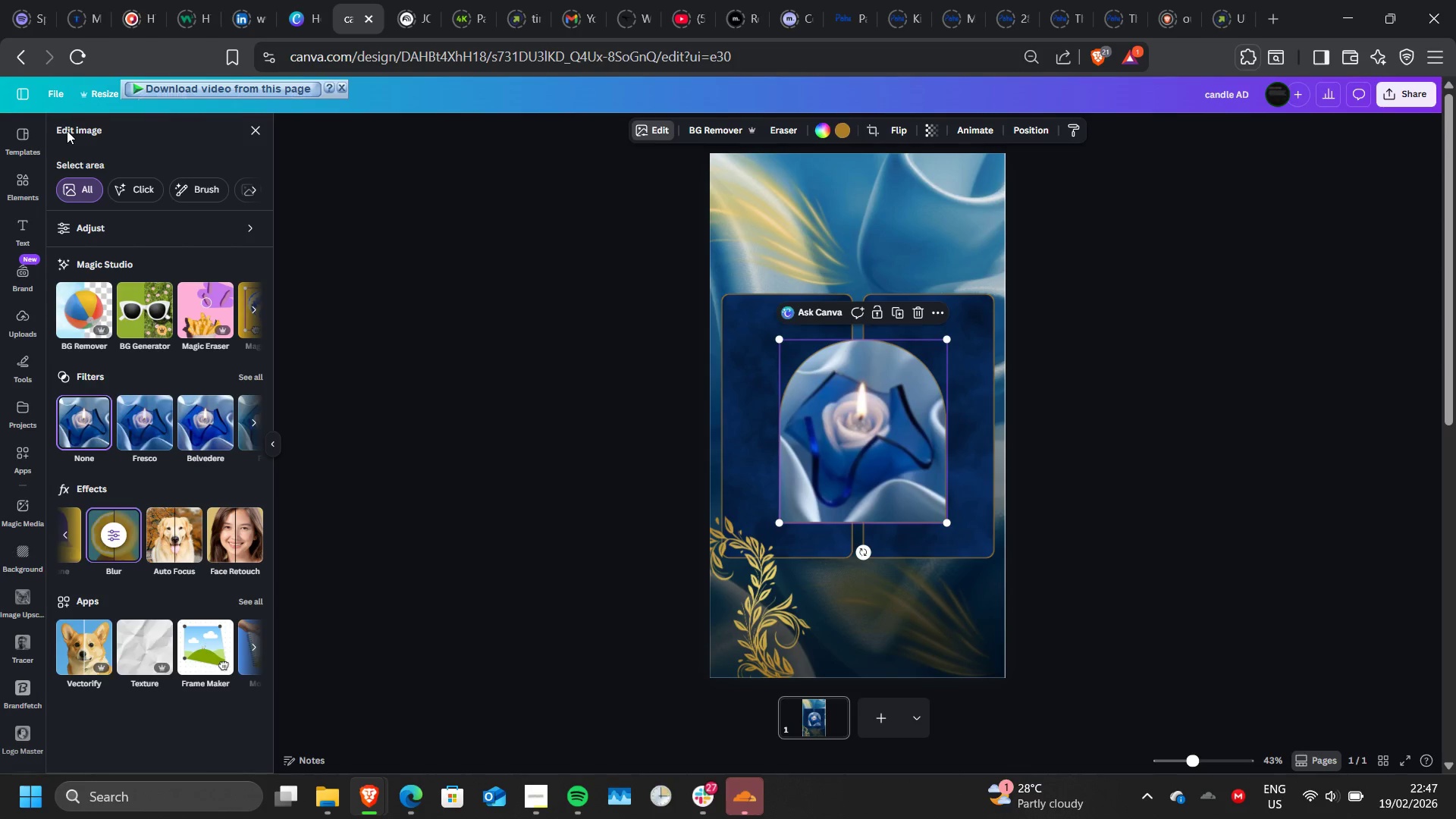 
left_click([340, 92])
 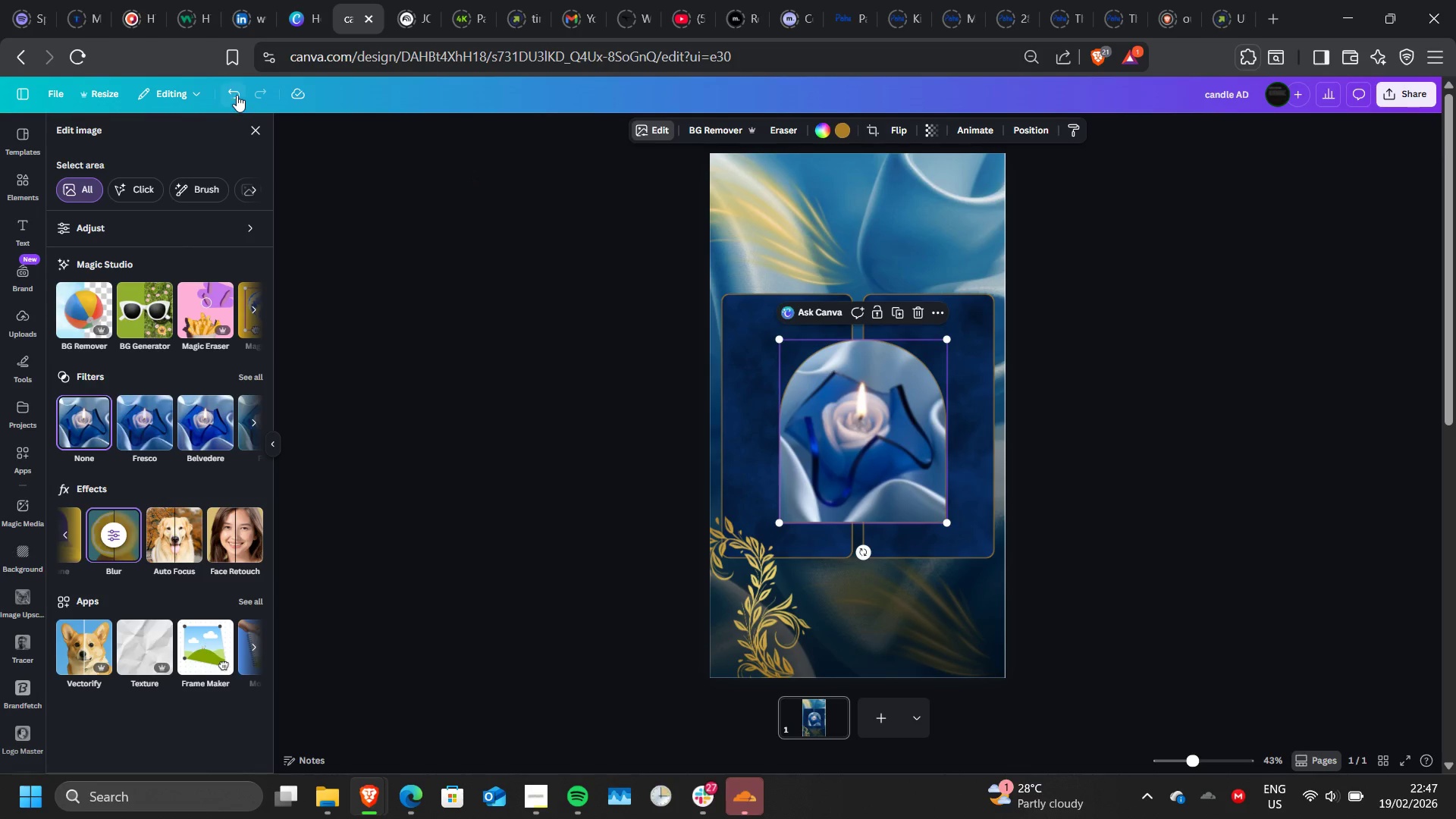 
left_click([237, 95])
 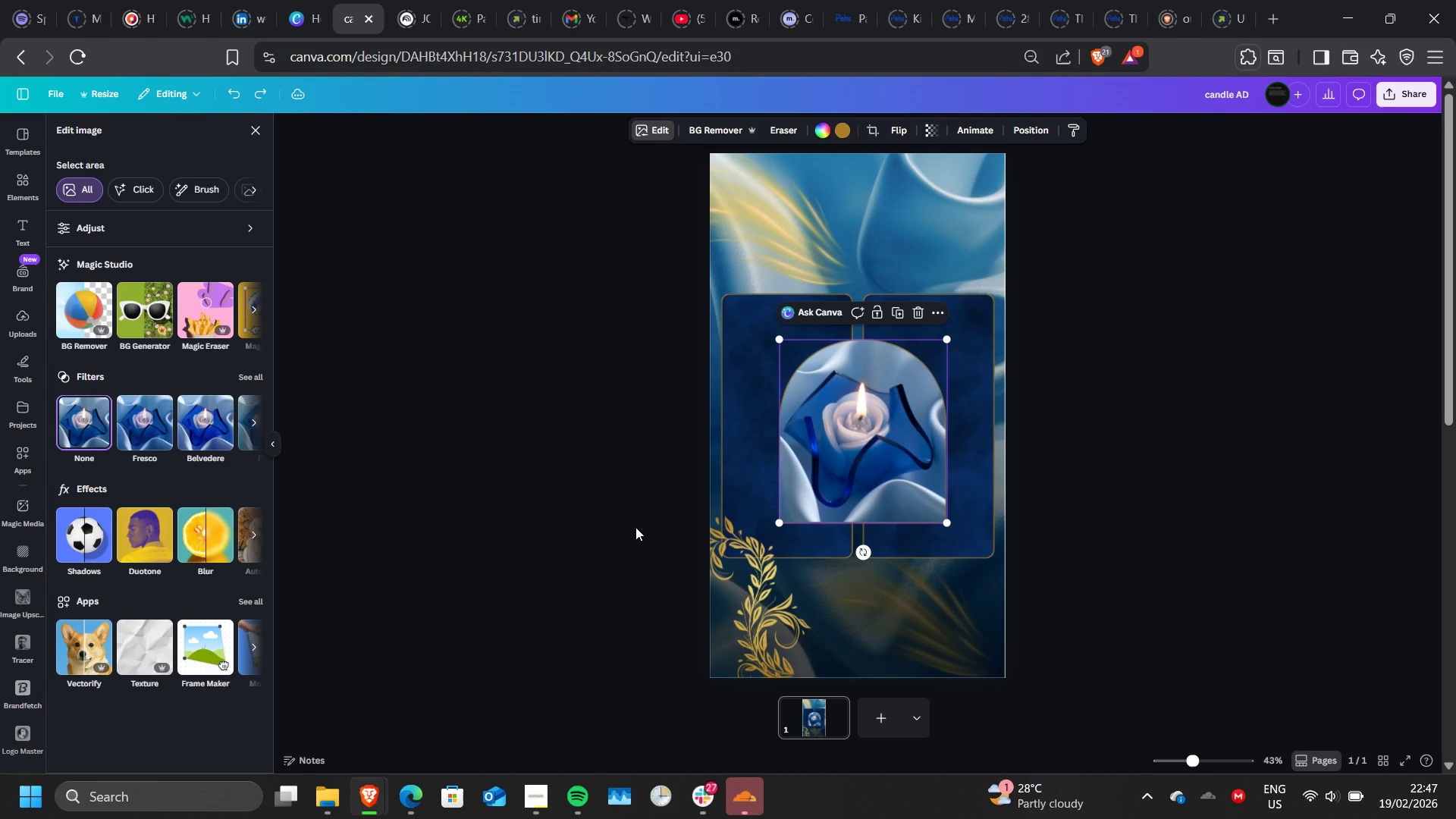 
left_click([734, 568])
 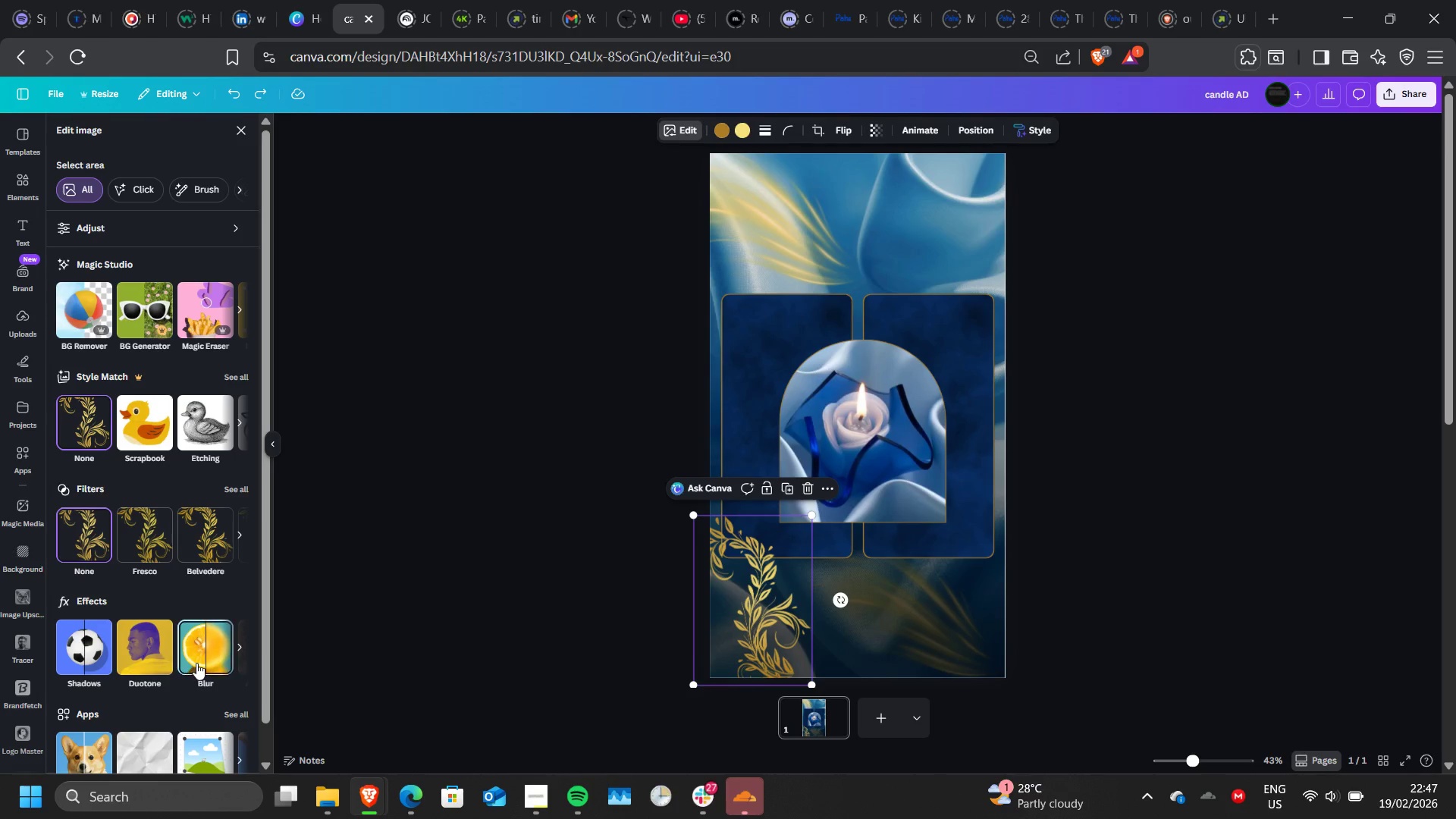 
left_click([196, 661])
 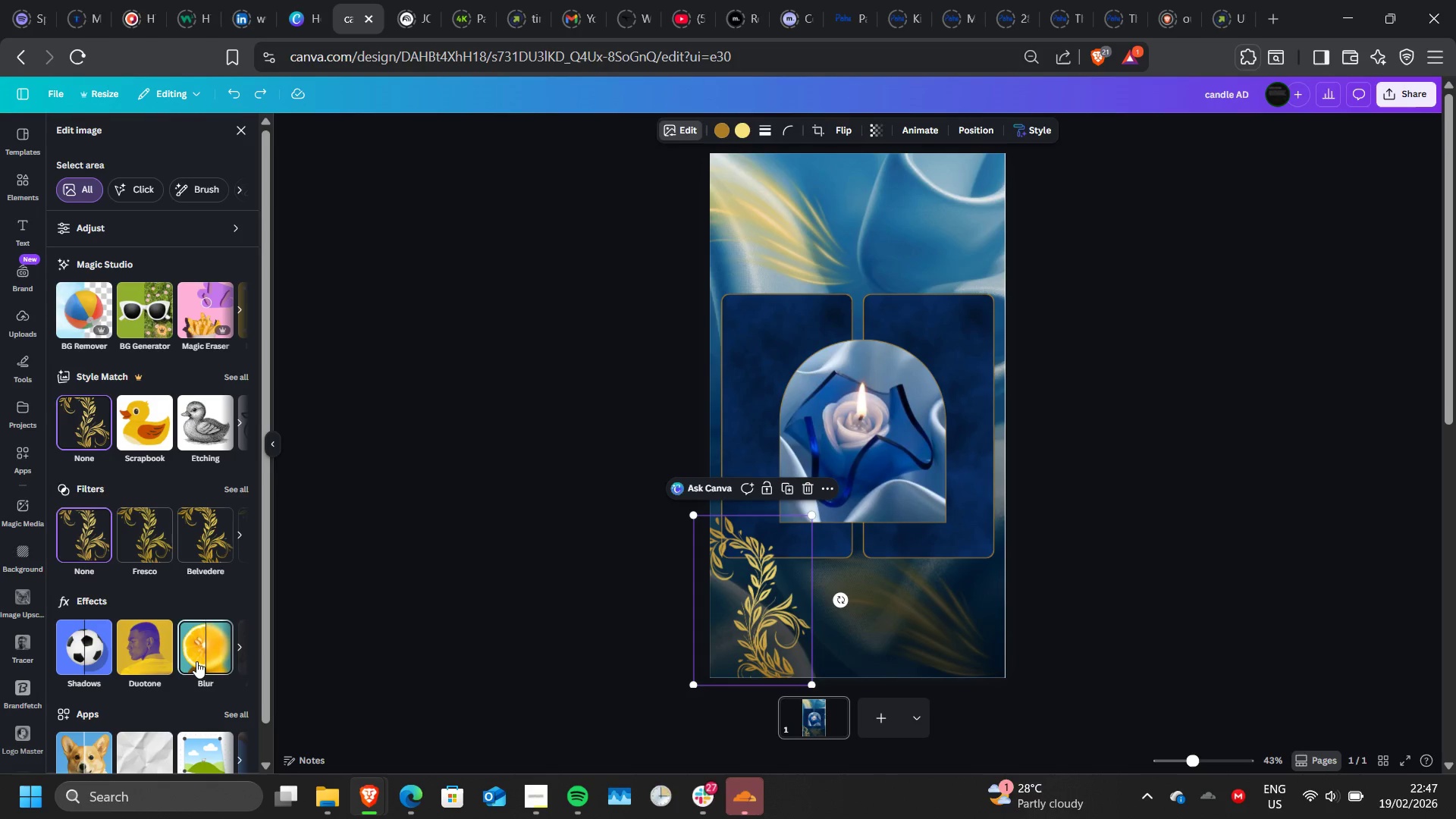 
left_click([196, 661])
 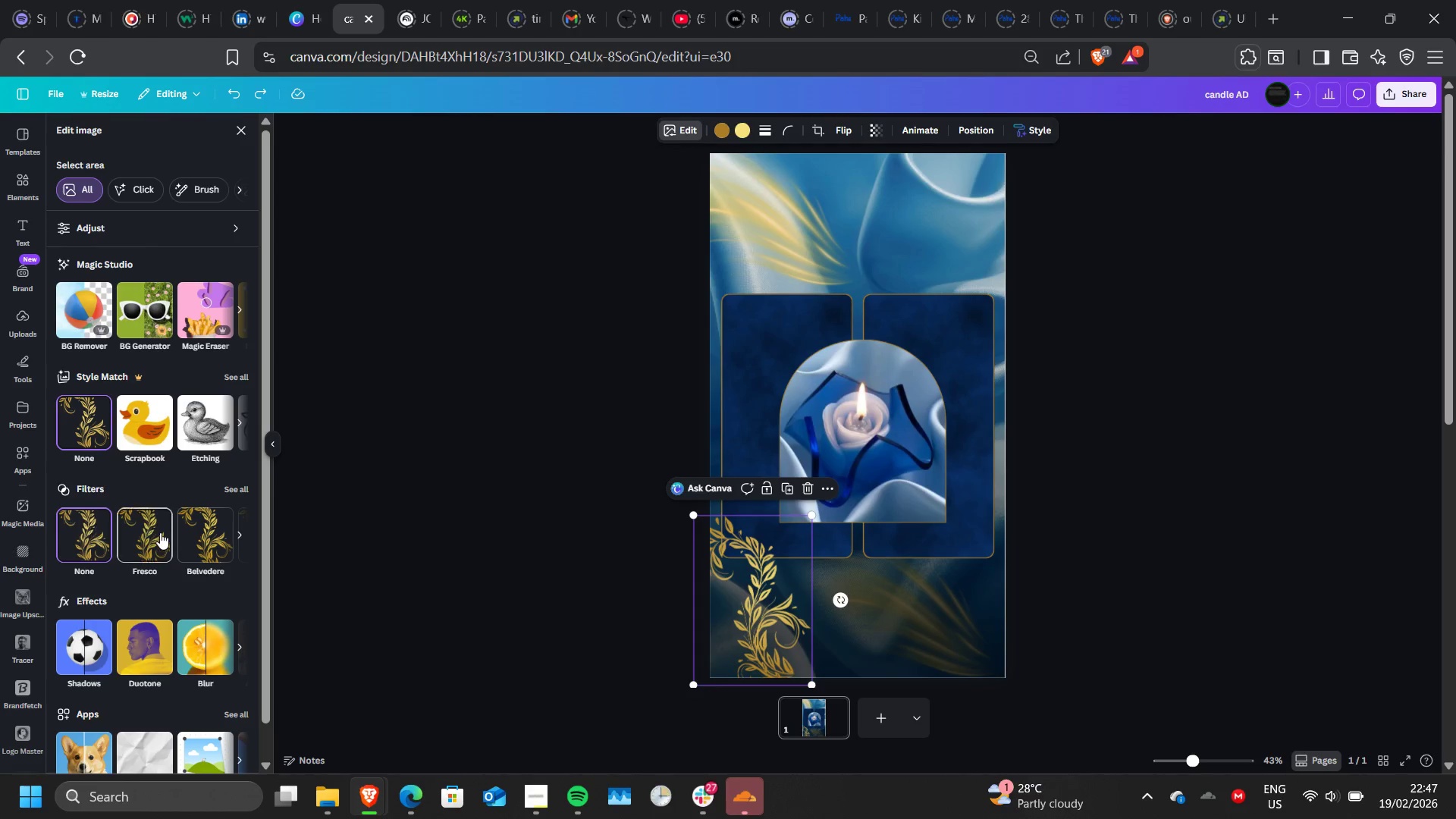 
scroll: coordinate [147, 620], scroll_direction: none, amount: 0.0
 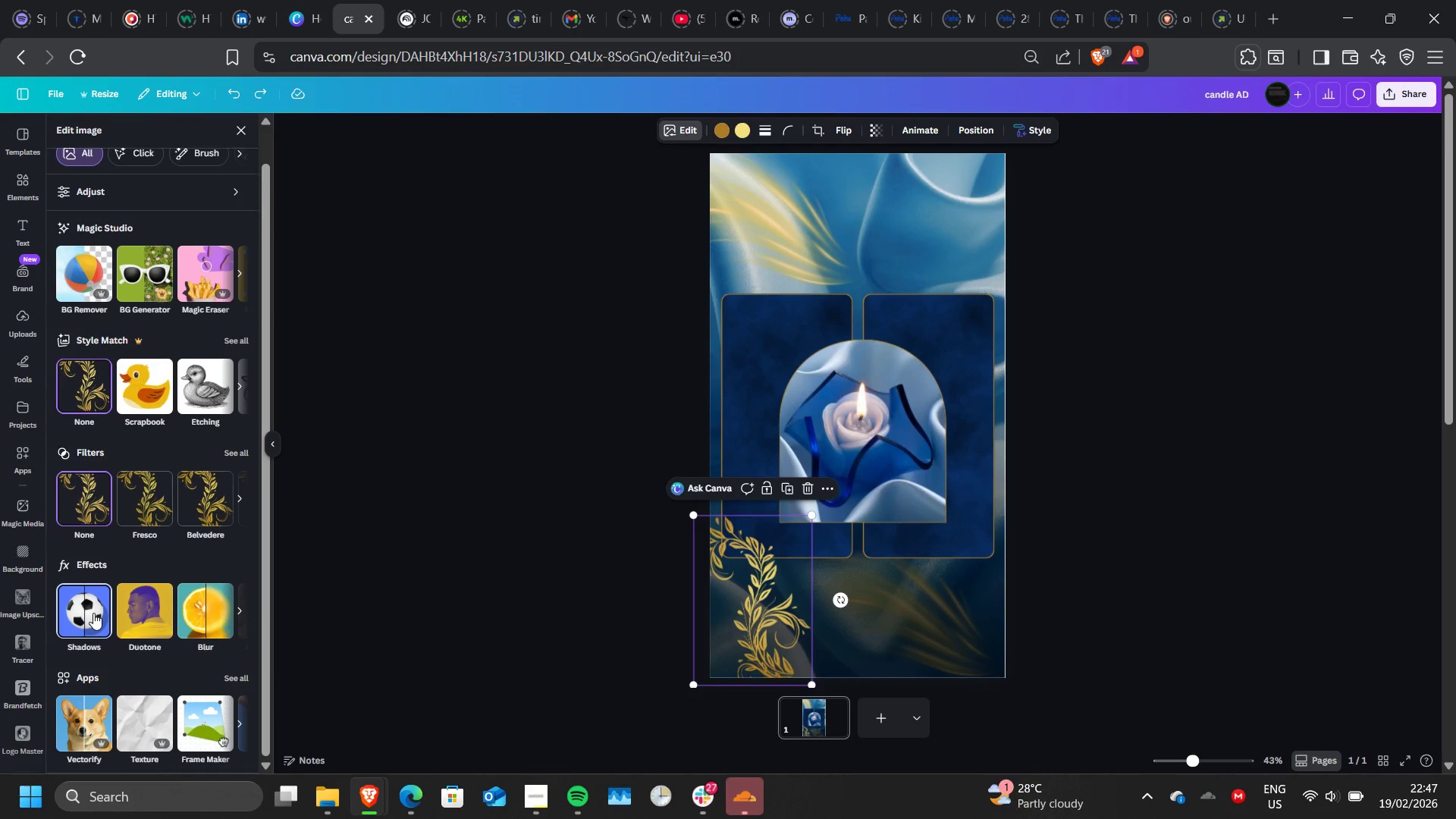 
wait(6.41)
 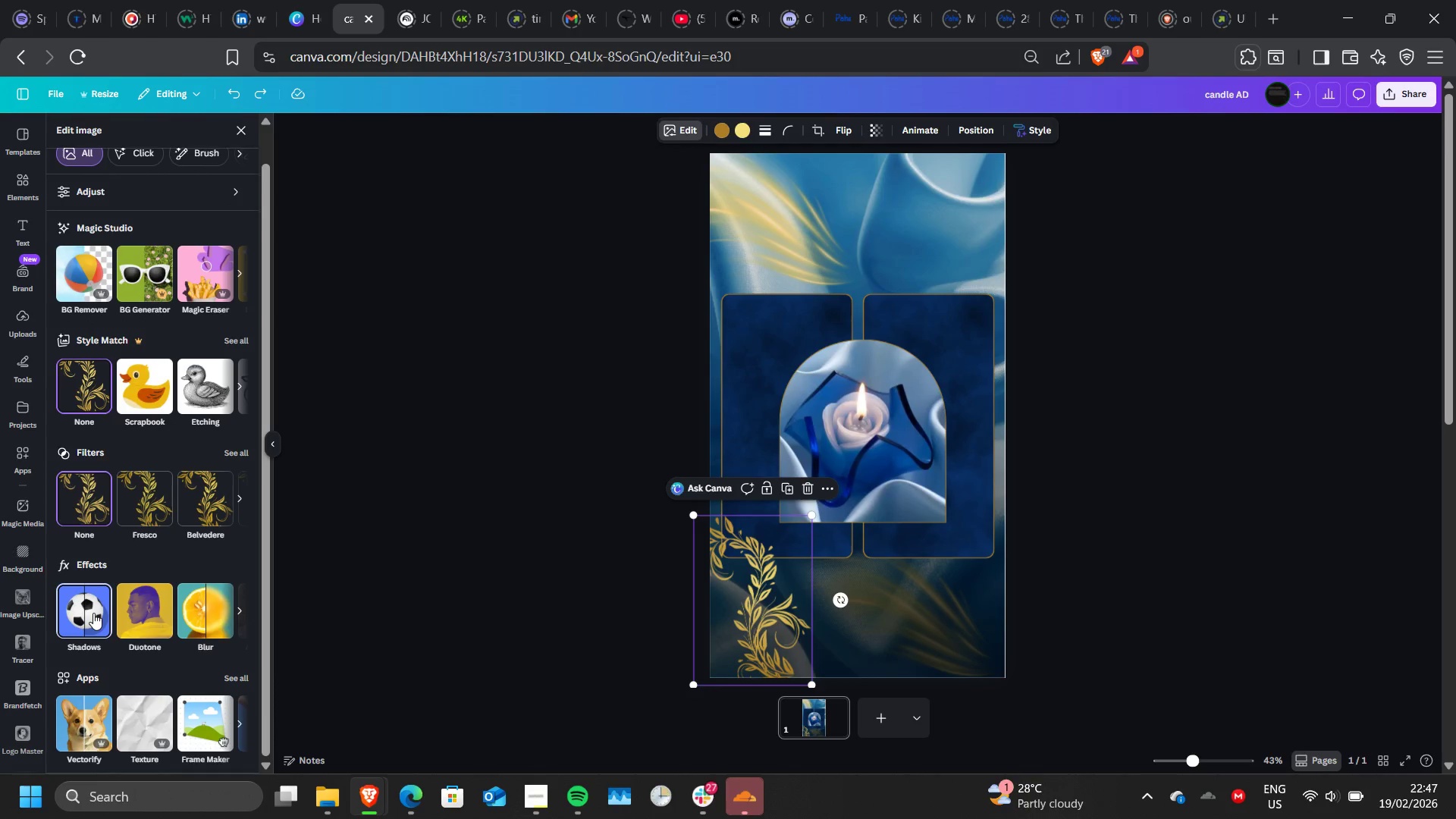 
left_click([783, 488])
 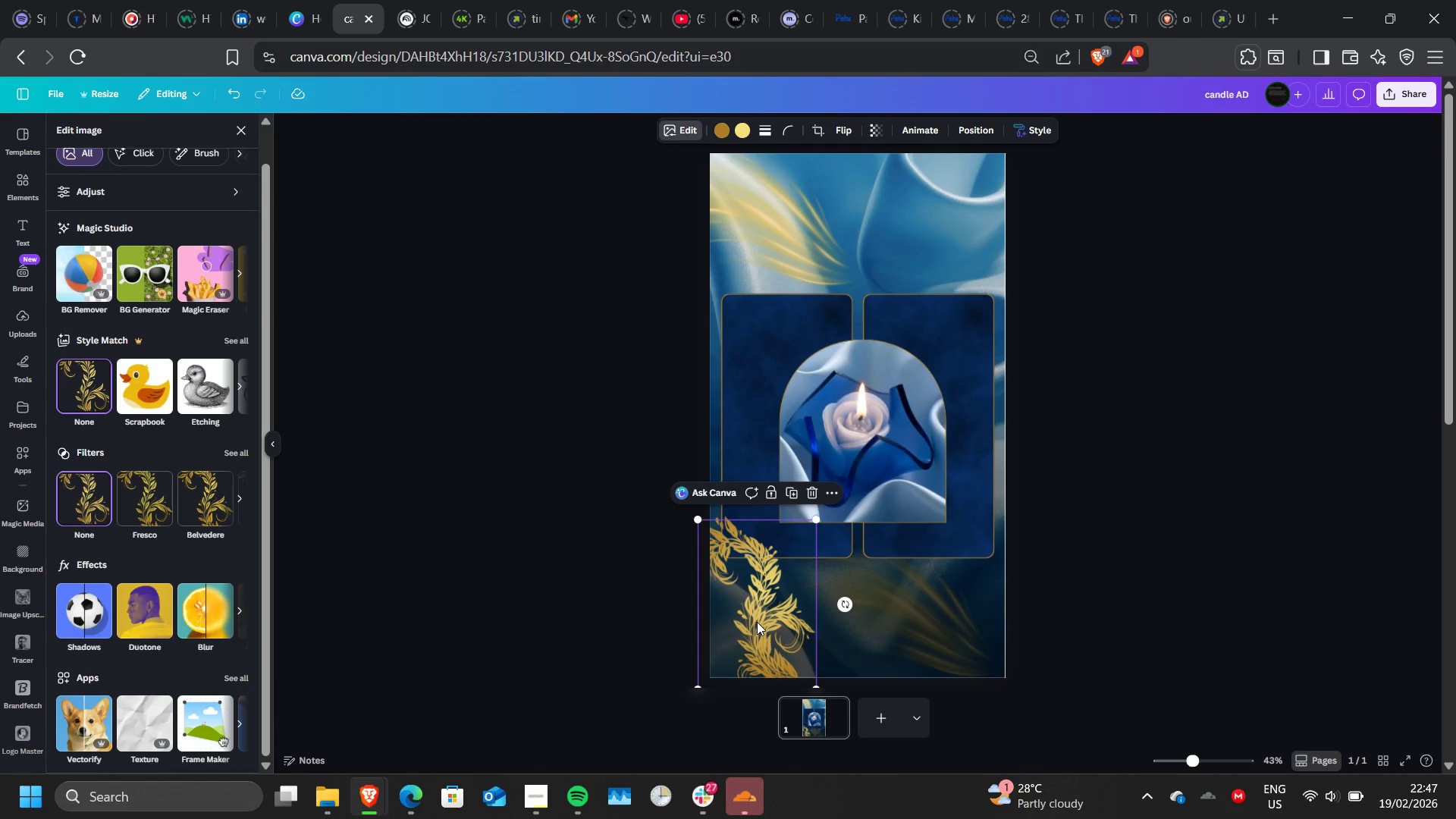 
left_click_drag(start_coordinate=[757, 622], to_coordinate=[752, 616])
 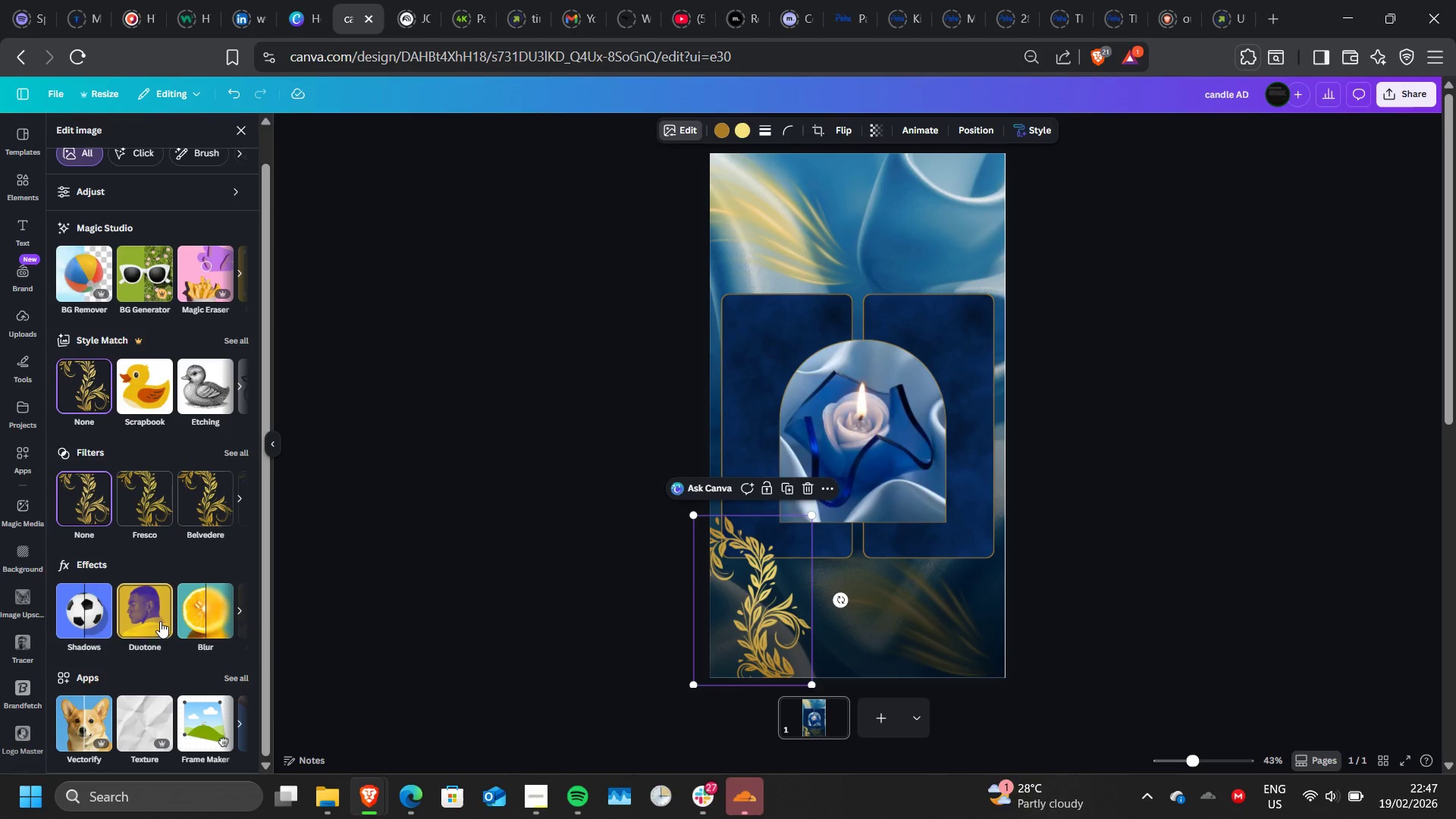 
left_click([161, 620])
 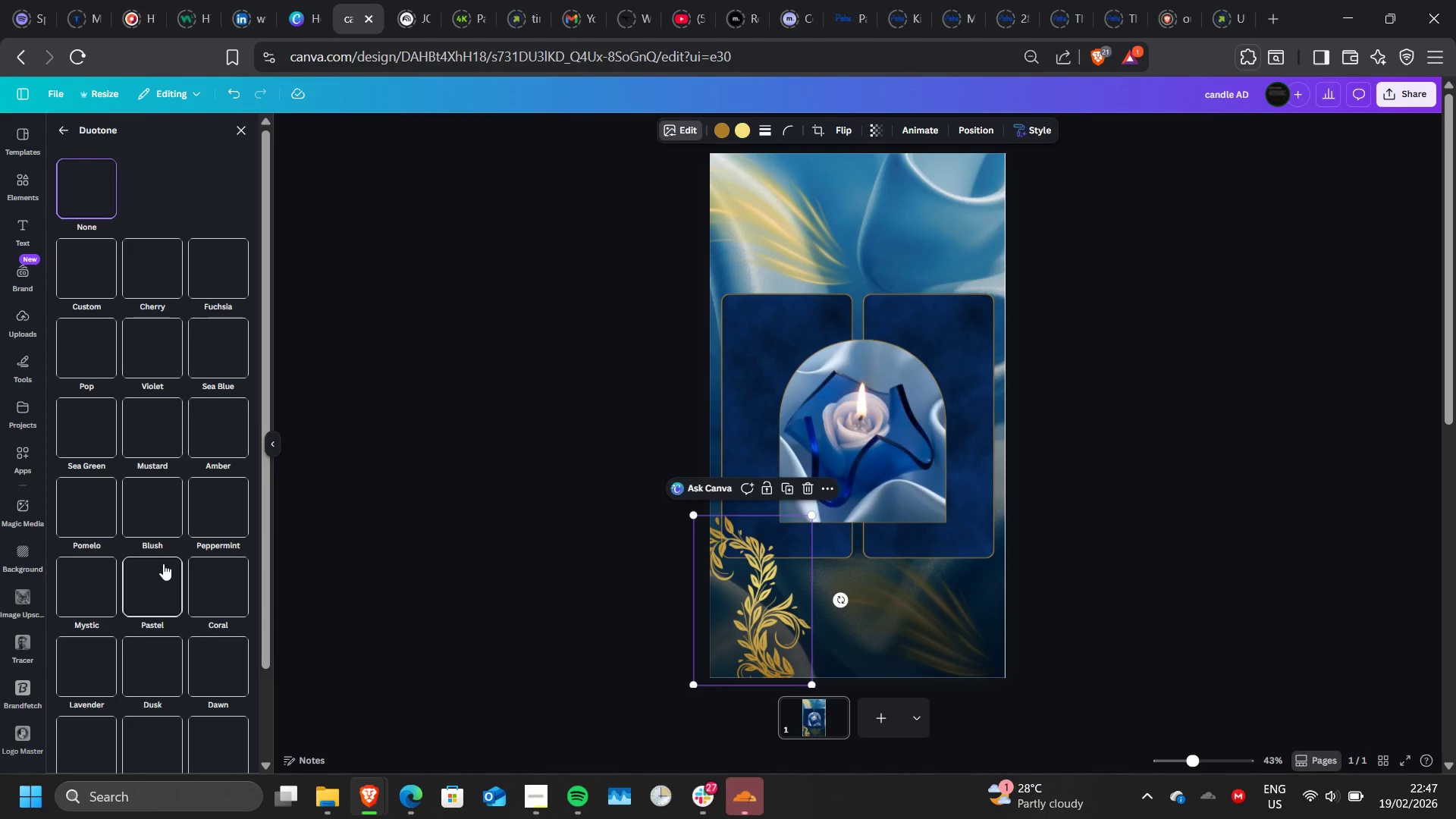 
scroll: coordinate [163, 563], scroll_direction: down, amount: 12.0
 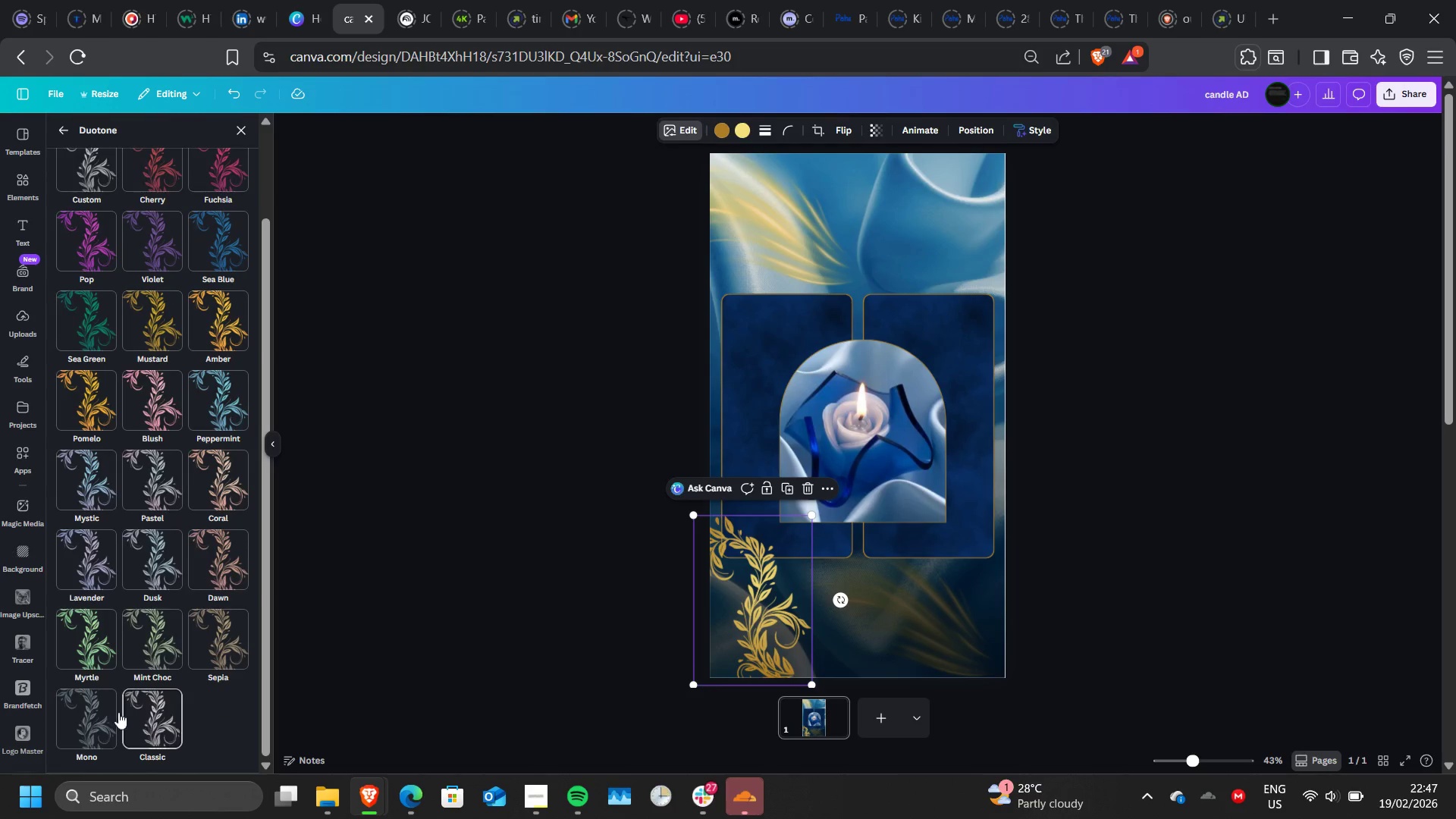 
left_click([89, 711])
 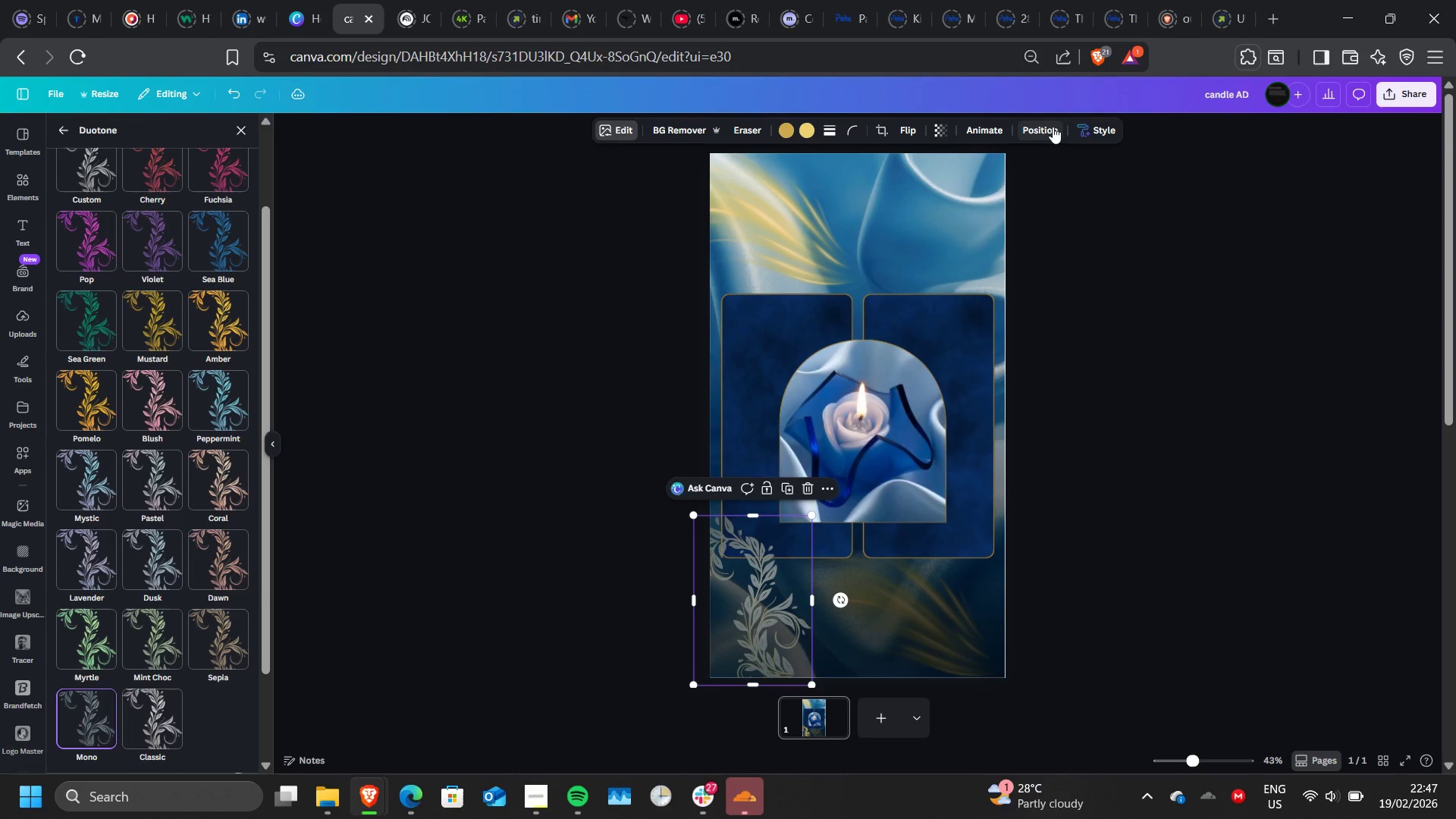 
wait(7.19)
 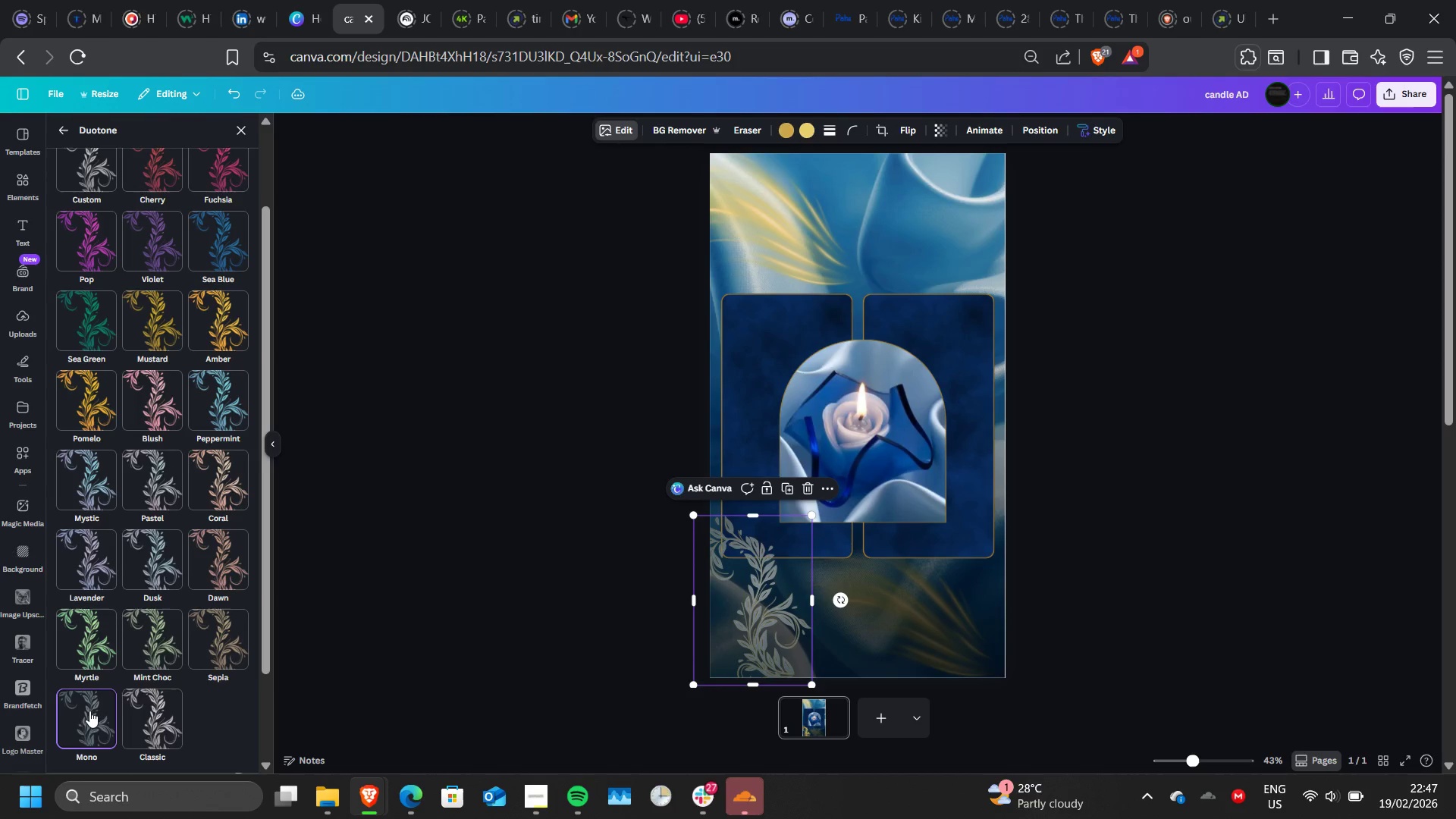 
left_click([1034, 132])
 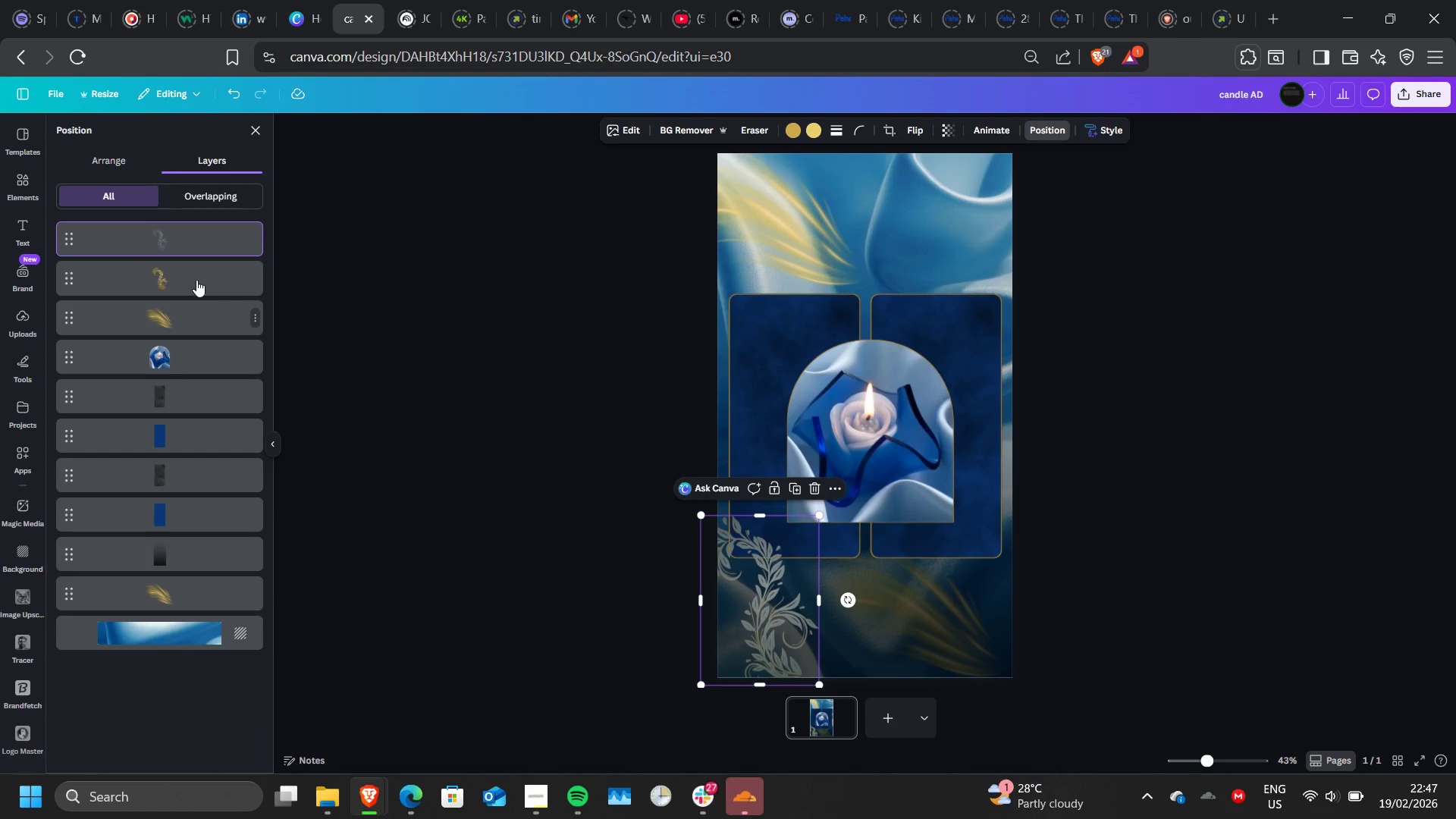 
left_click_drag(start_coordinate=[192, 248], to_coordinate=[191, 297])
 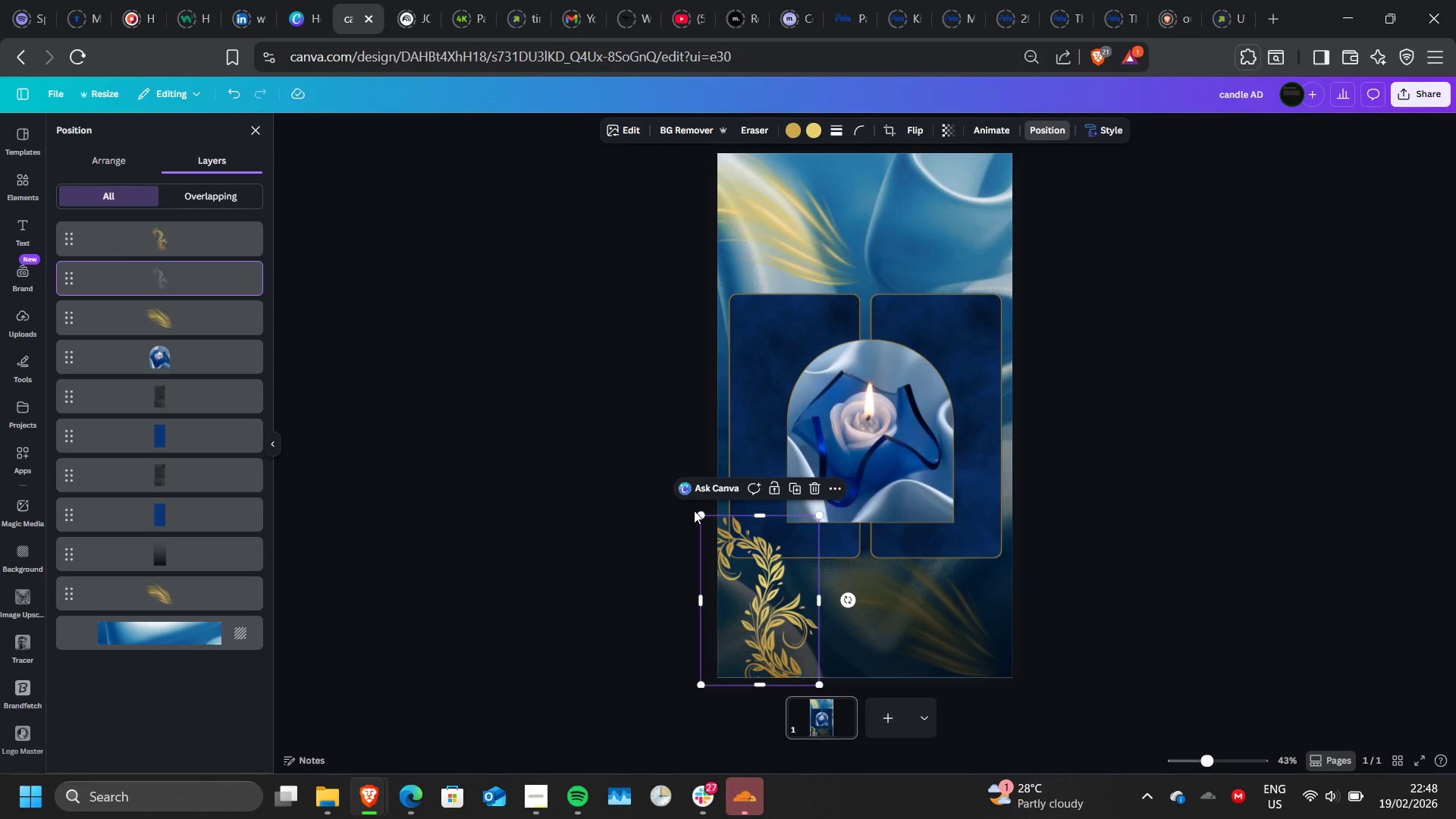 
wait(15.44)
 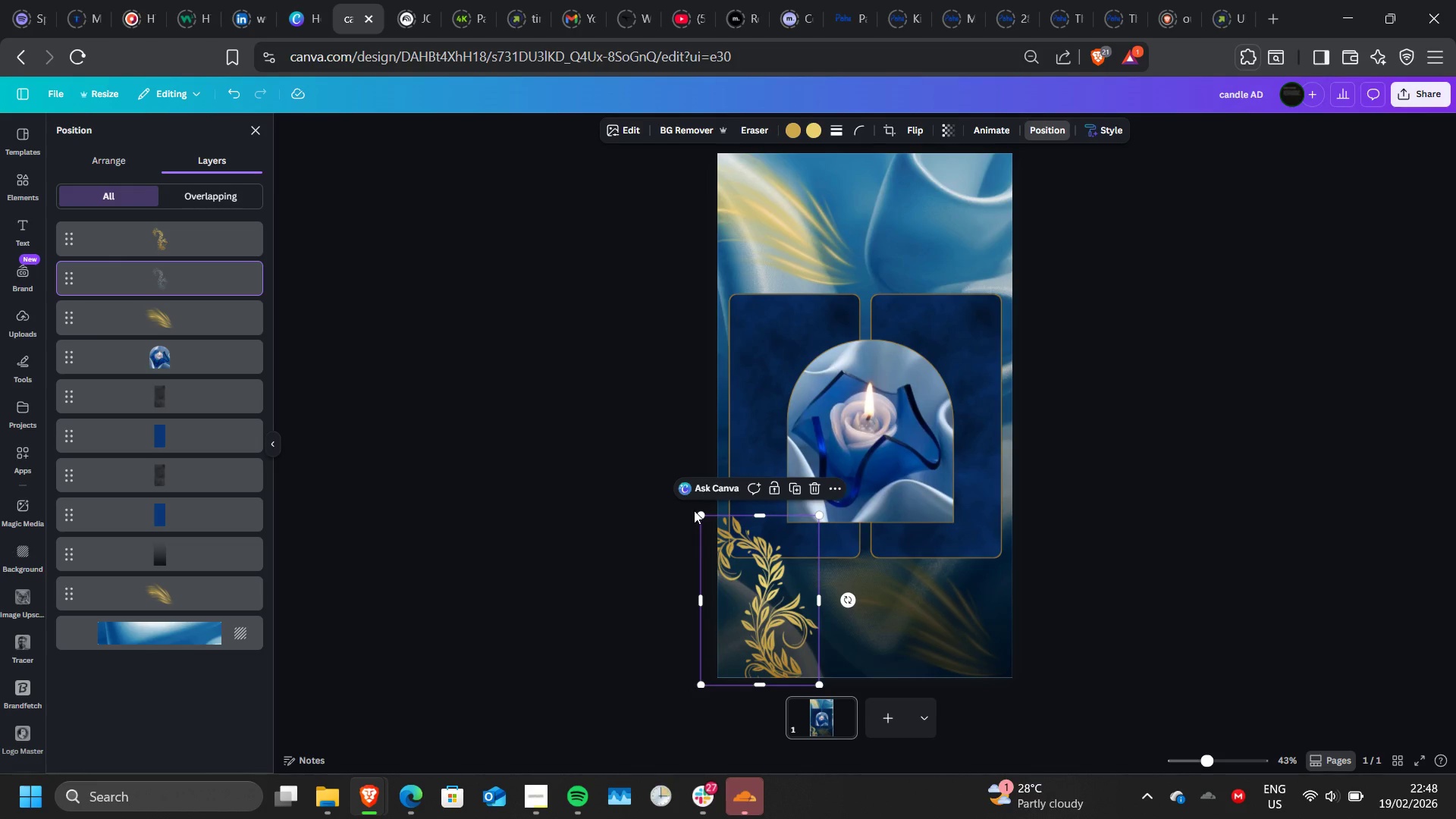 
left_click([258, 133])
 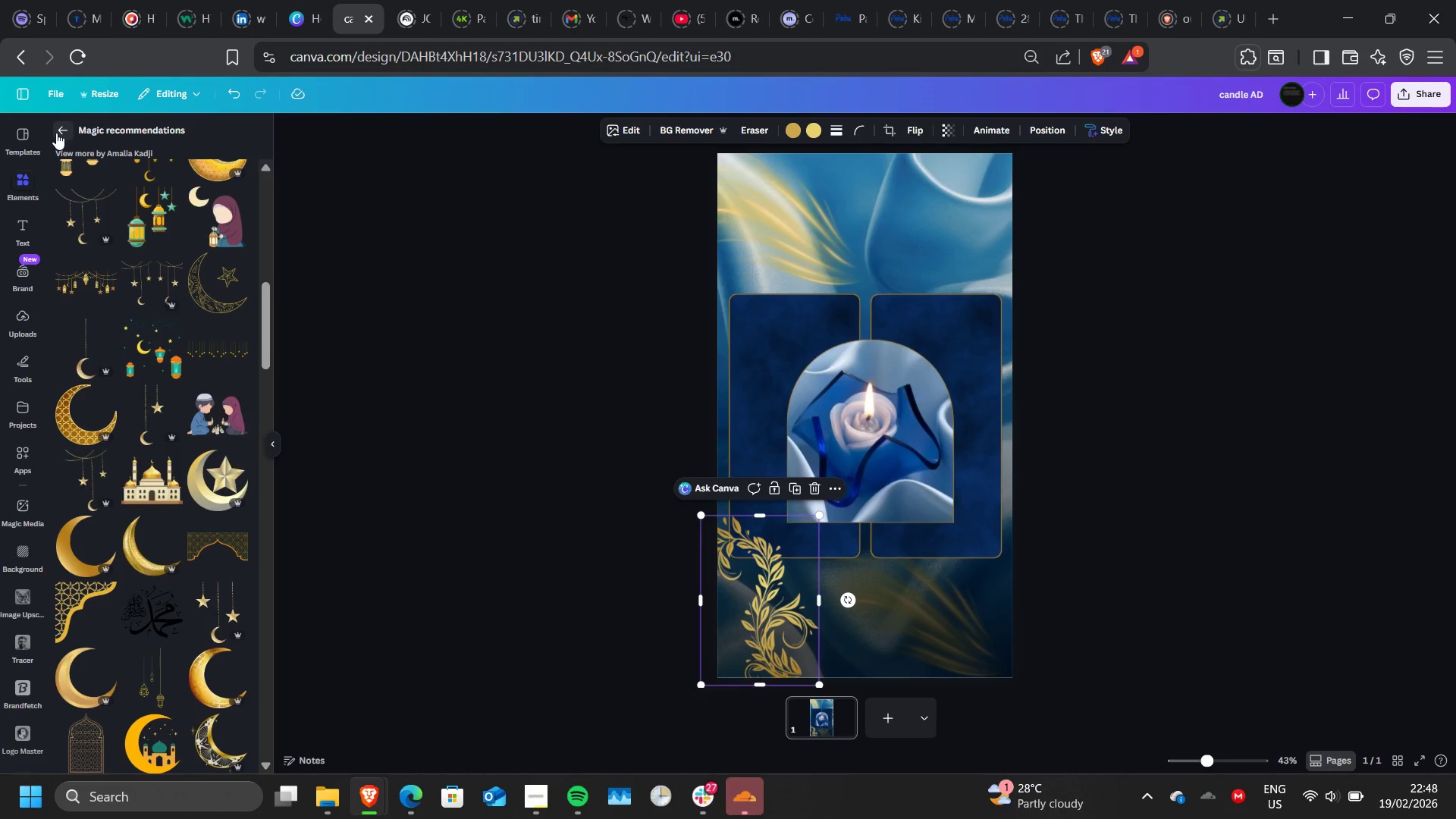 
left_click([56, 133])
 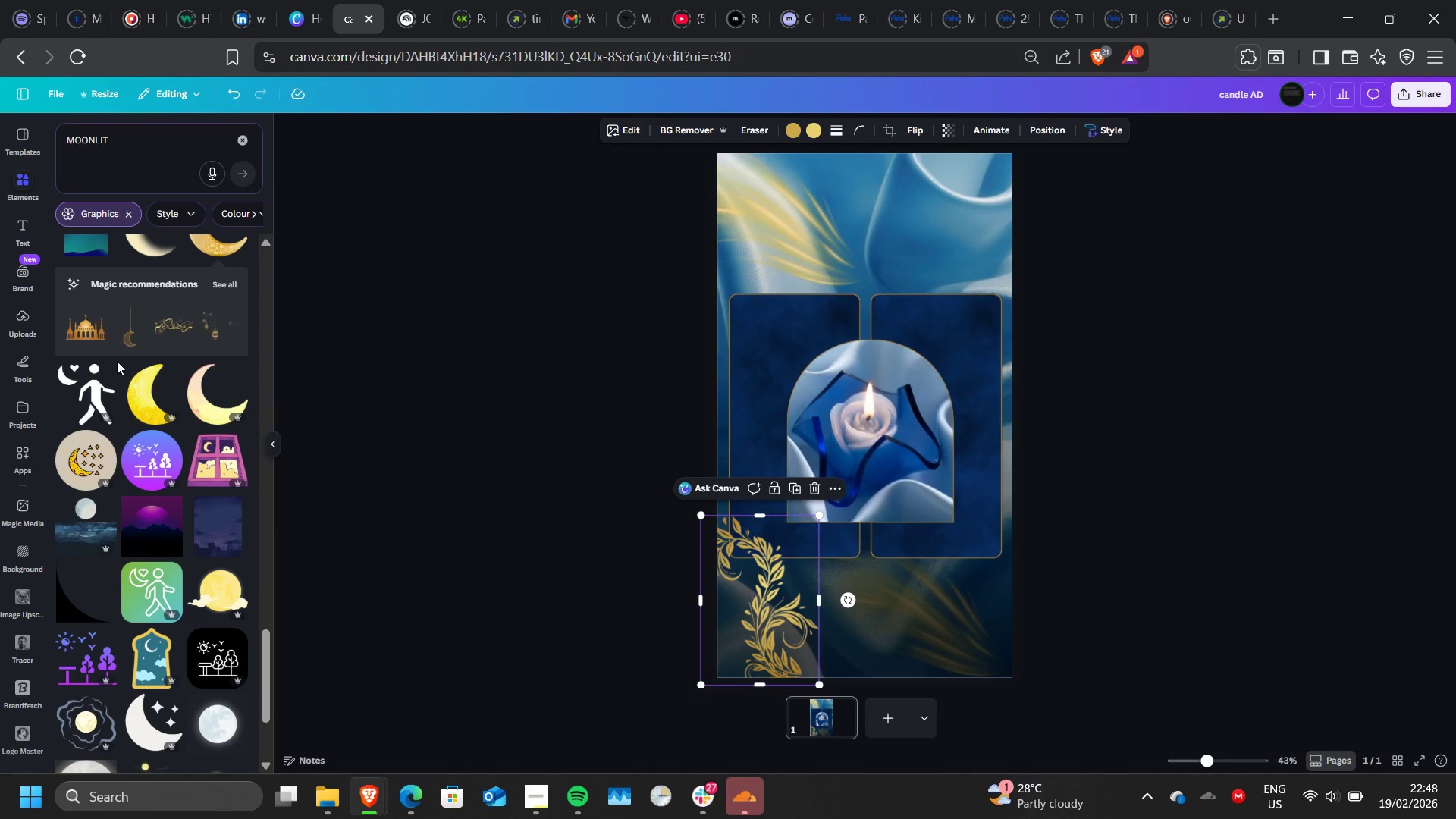 
wait(5.27)
 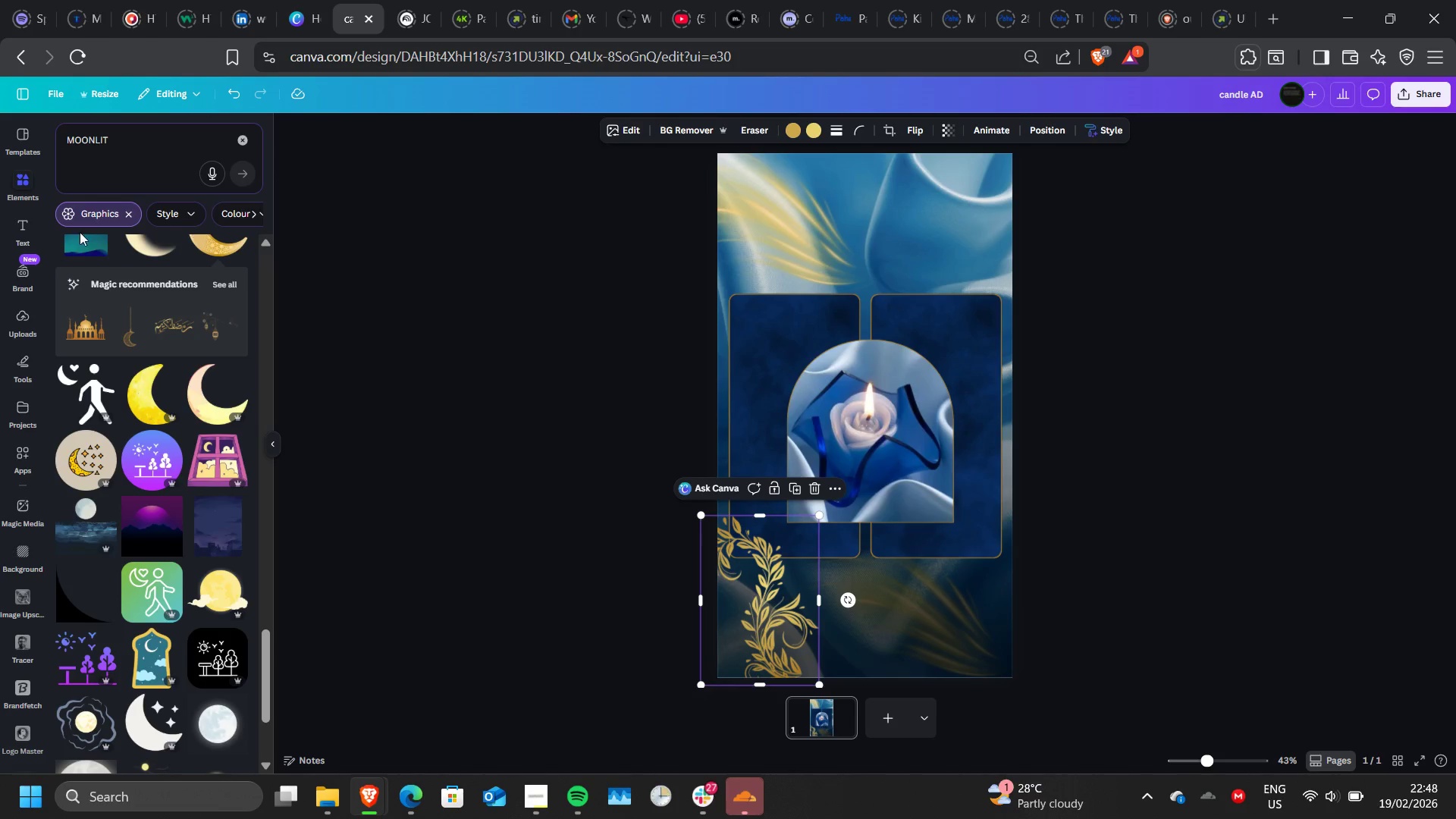 
scroll: coordinate [115, 443], scroll_direction: down, amount: 1.0
 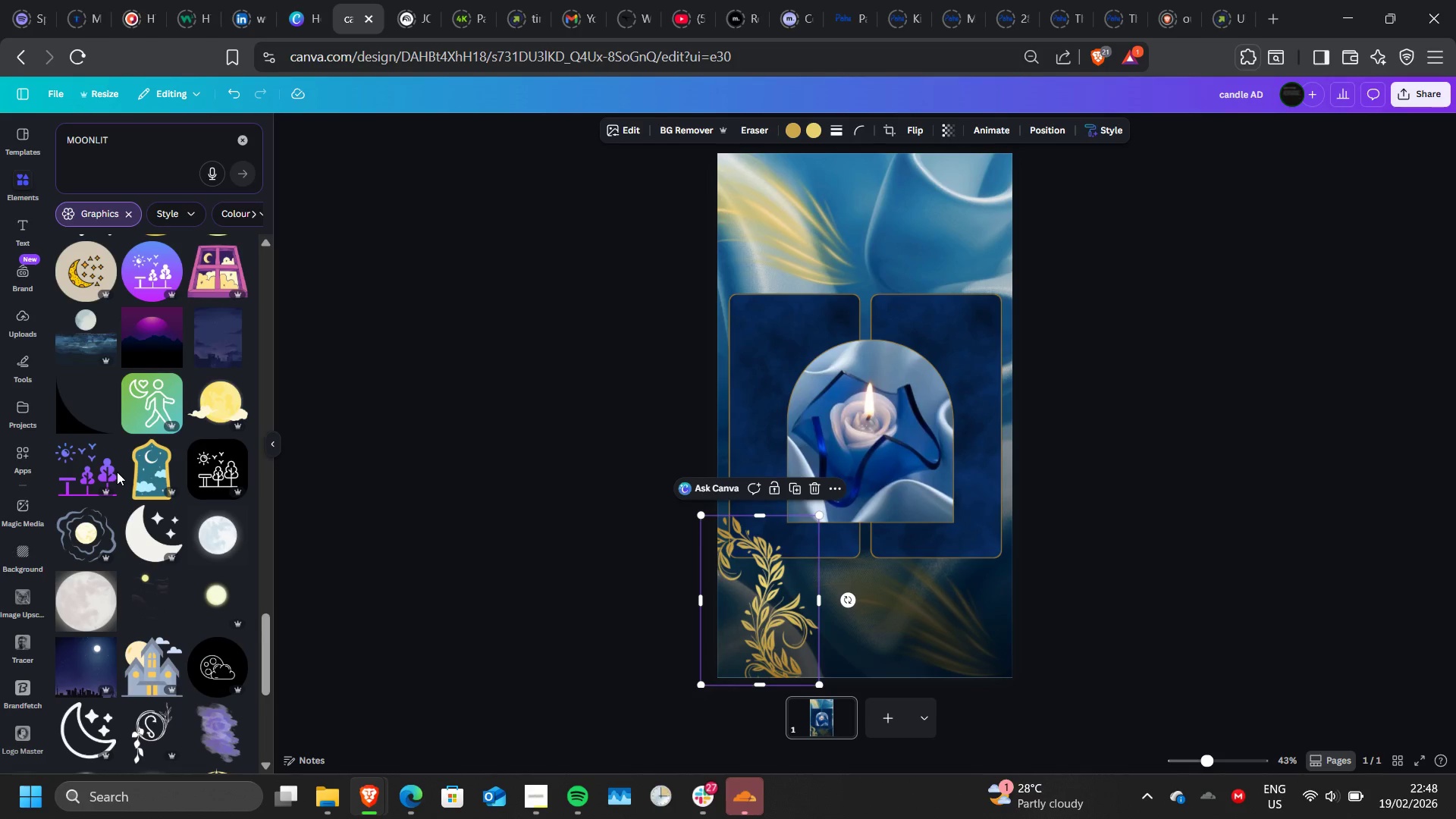 
wait(17.76)
 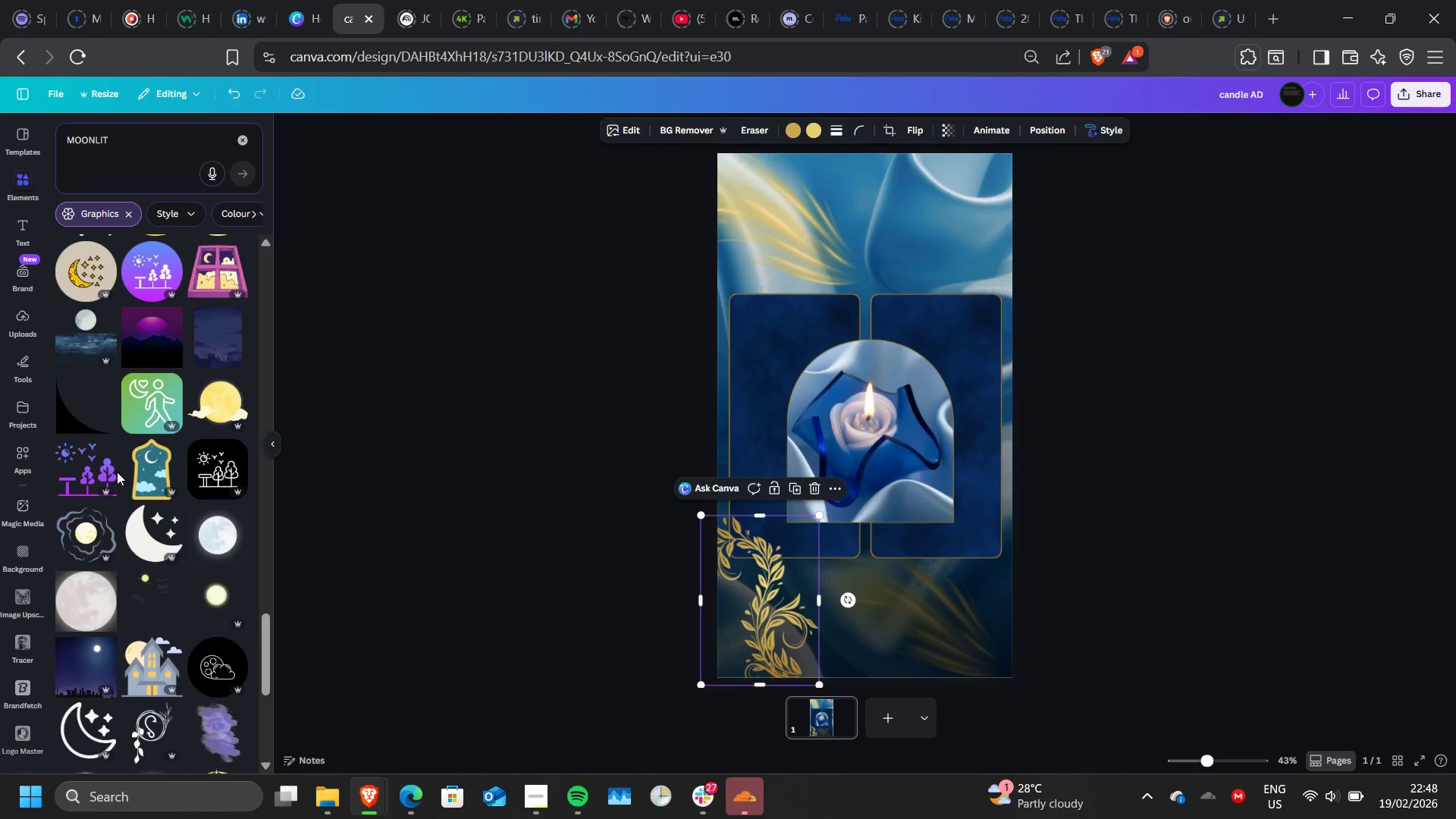 
left_click_drag(start_coordinate=[777, 619], to_coordinate=[761, 579])
 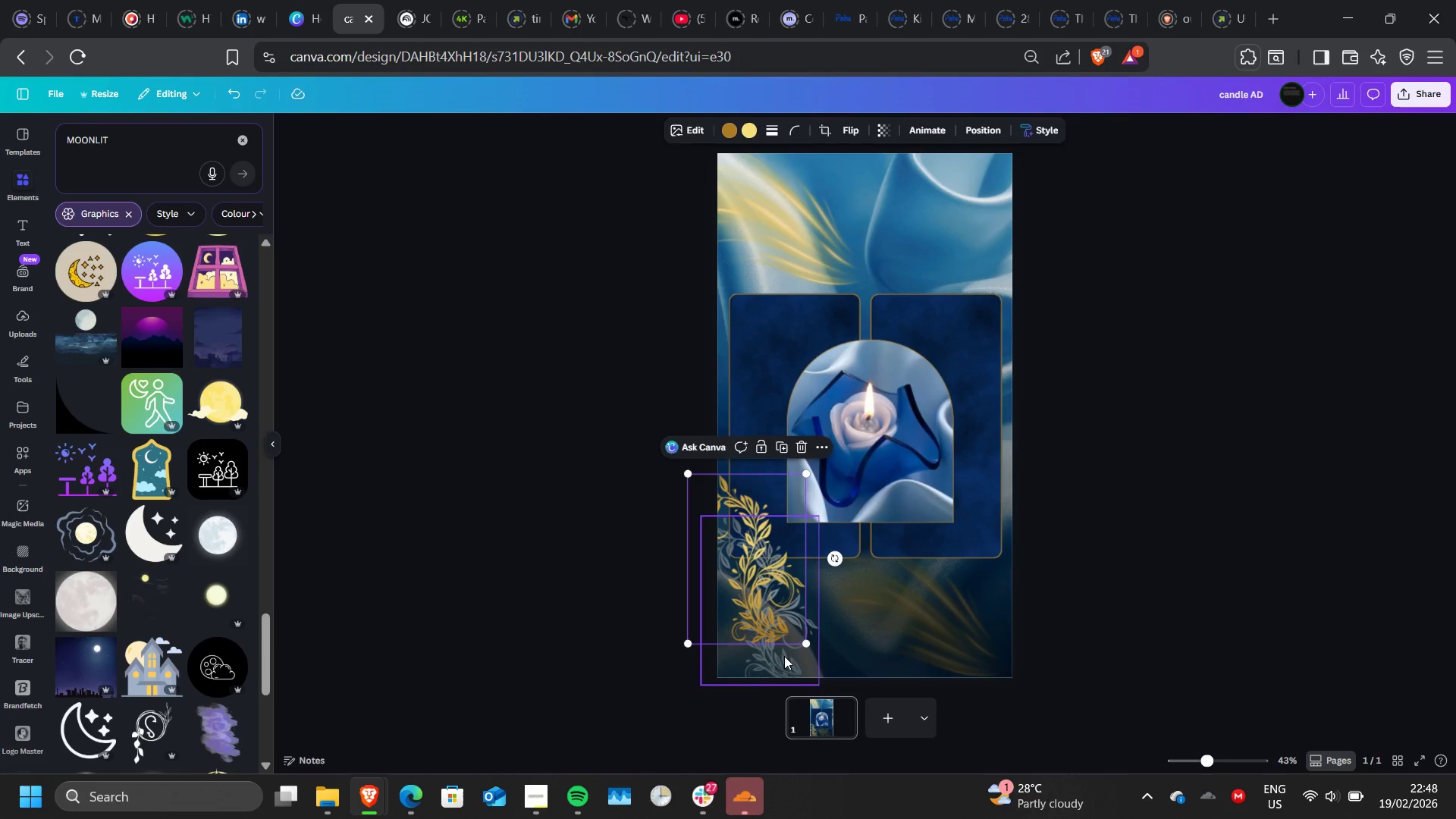 
left_click([784, 656])
 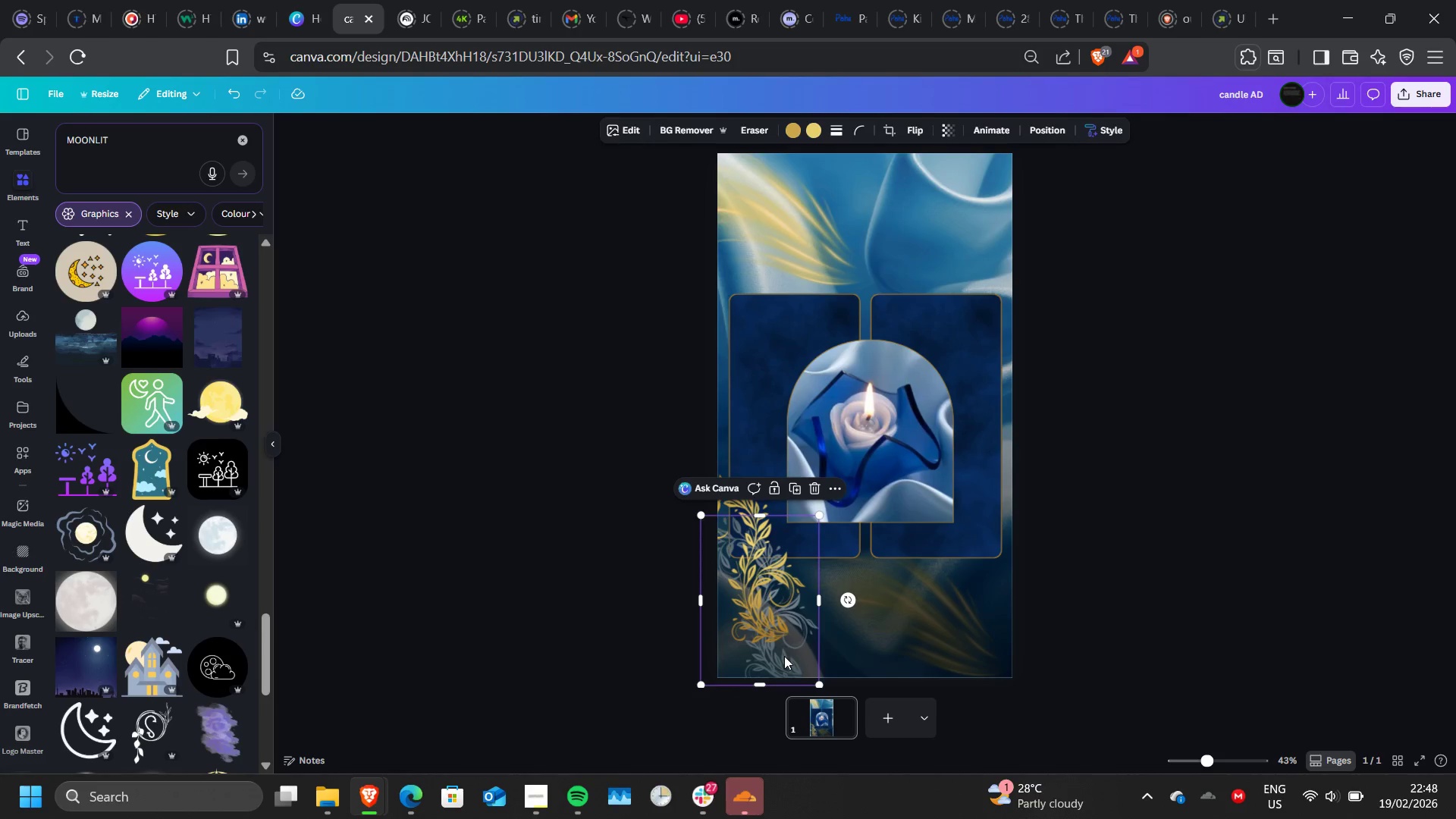 
key(Delete)
 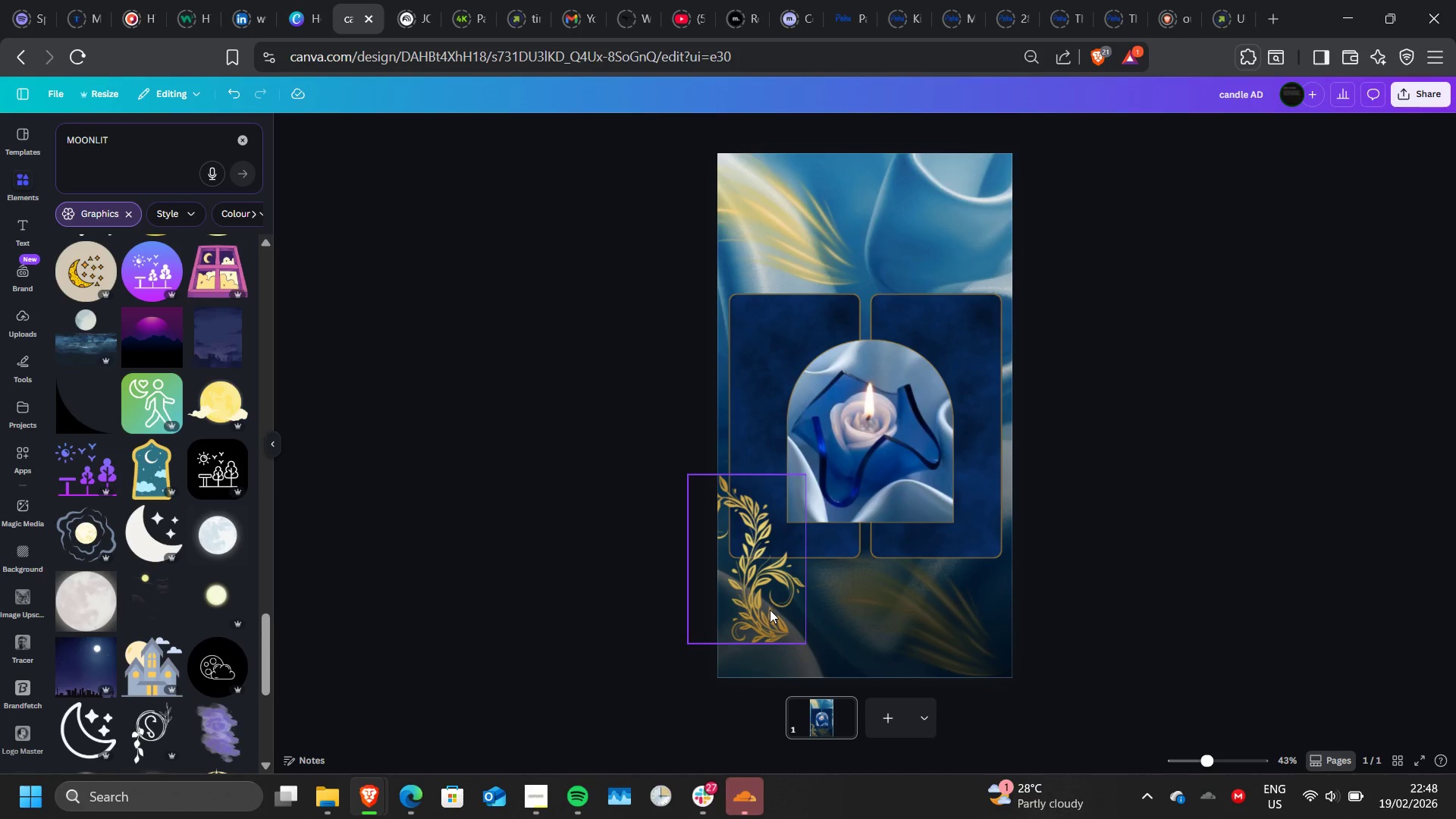 
wait(9.52)
 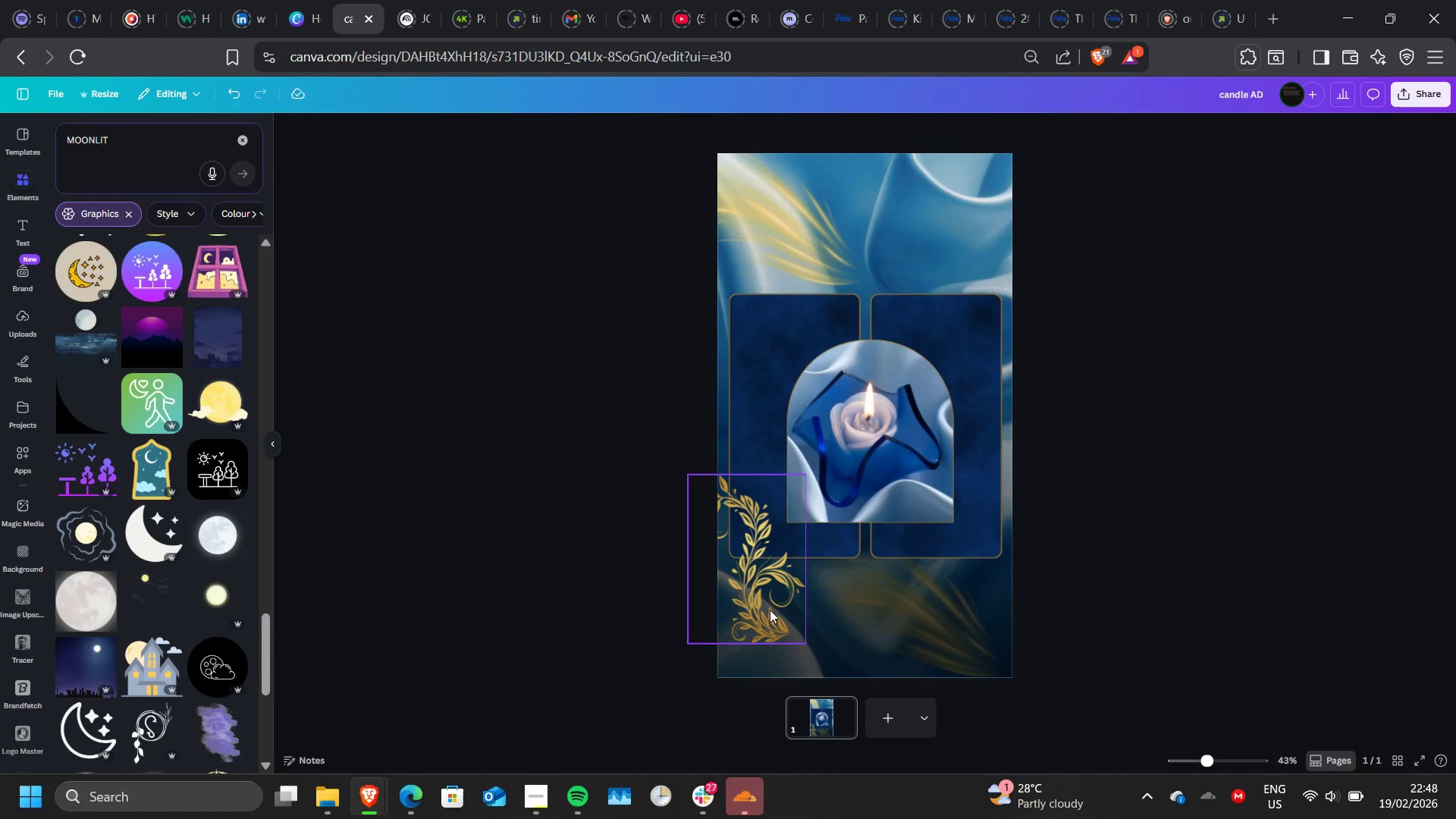 
key(Control+Z)
 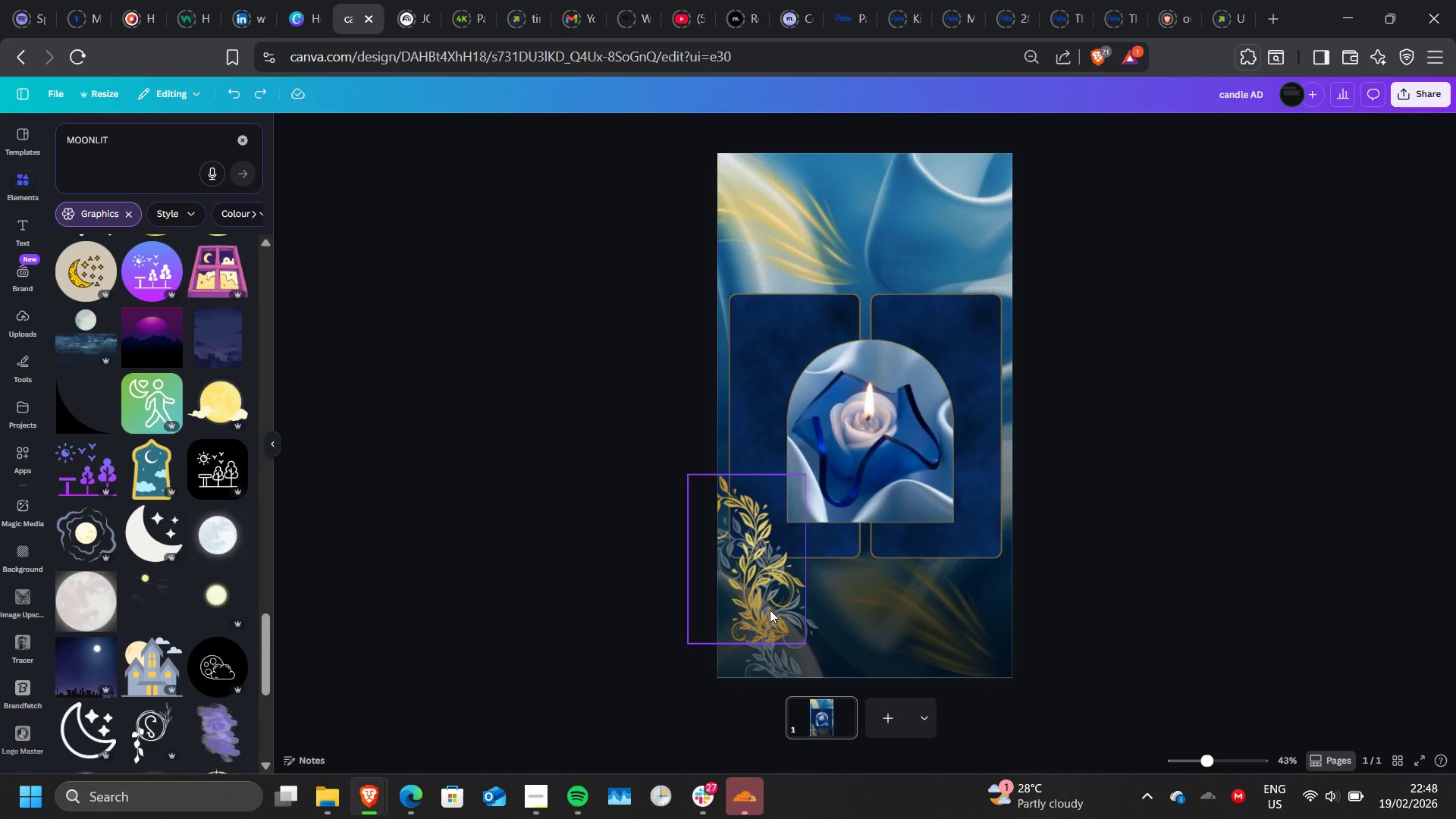 
key(Control+Z)
 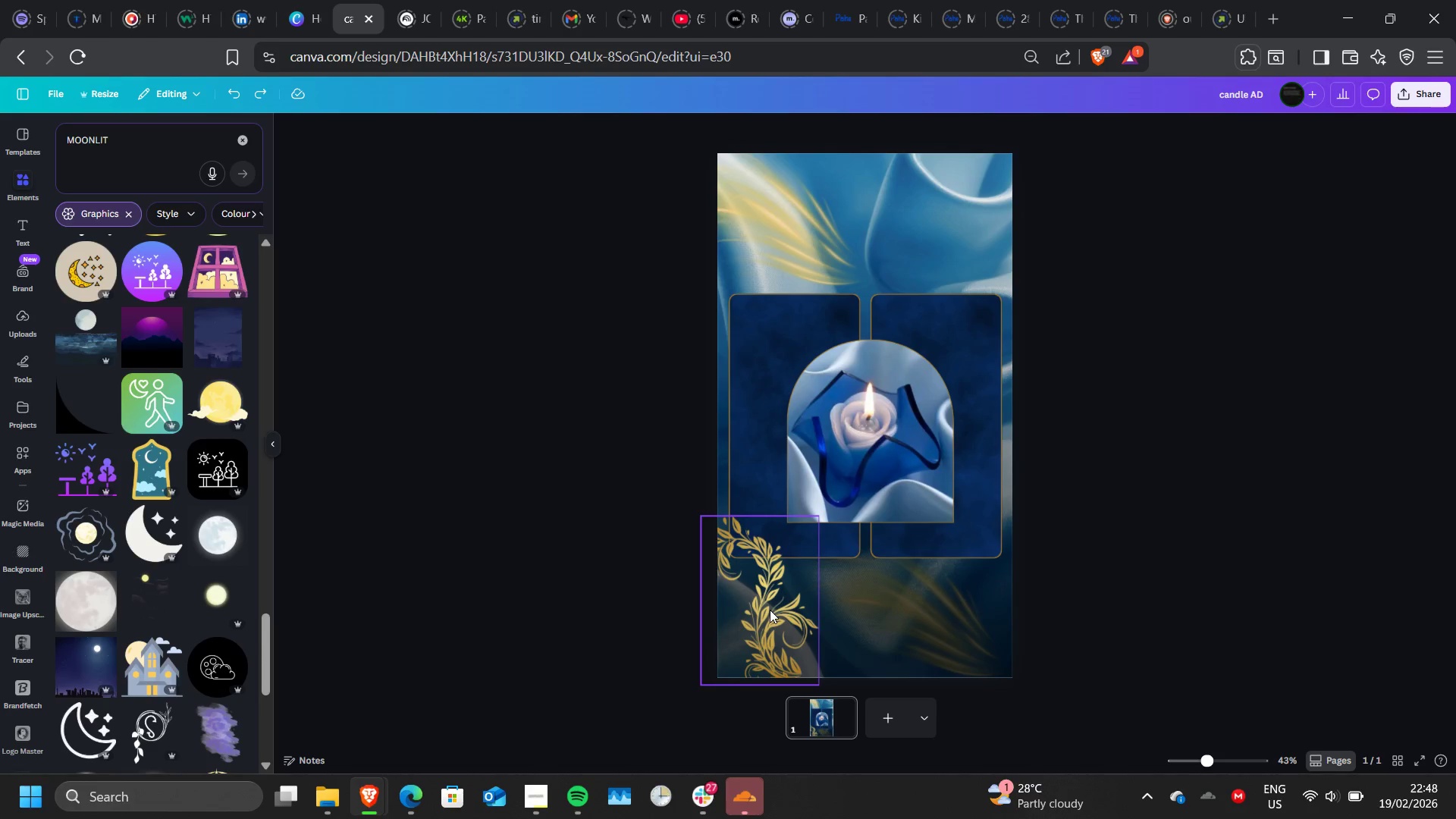 
key(Control+Z)
 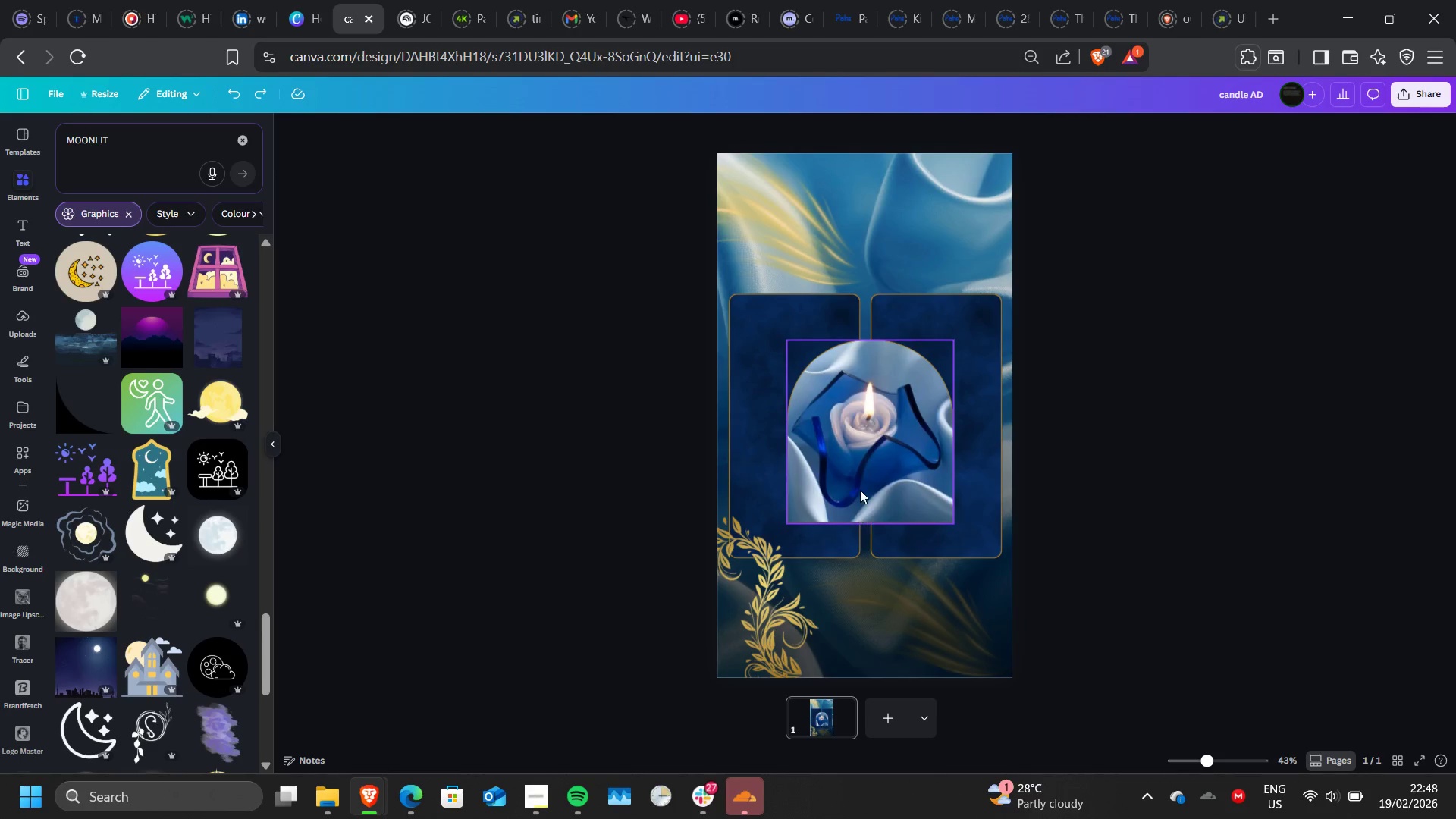 
left_click([860, 490])
 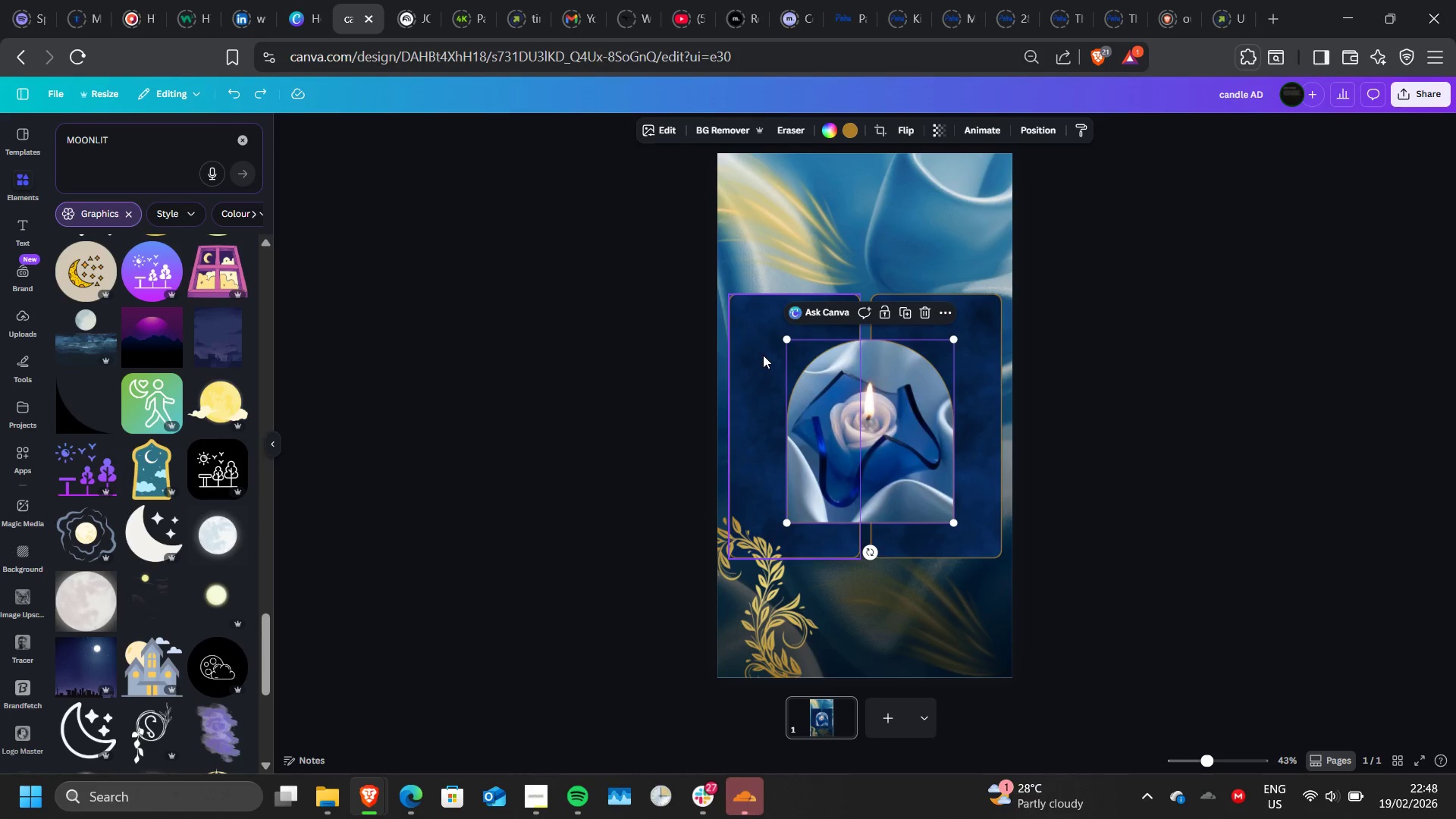 
left_click([762, 354])
 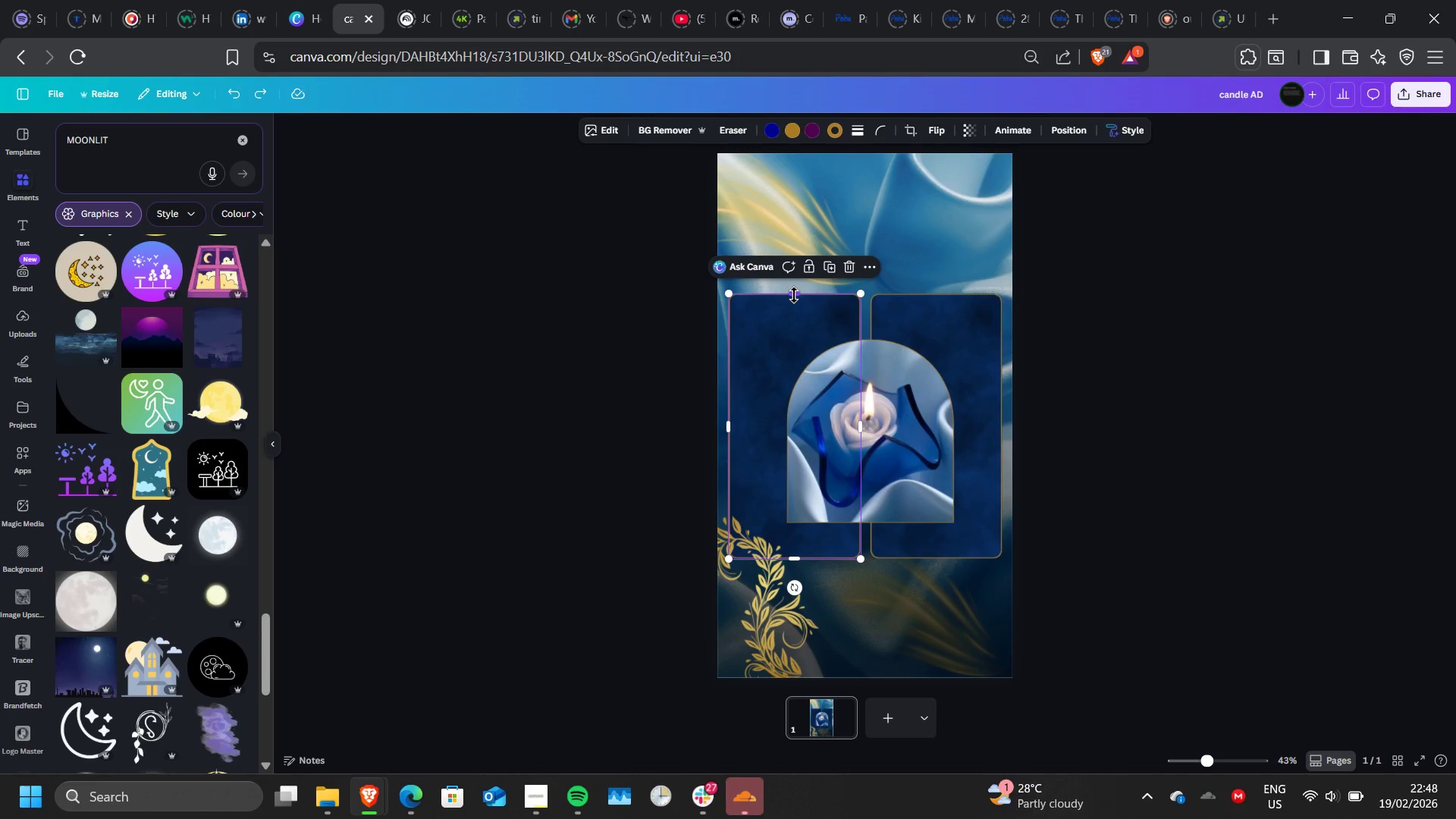 
left_click_drag(start_coordinate=[794, 295], to_coordinate=[795, 268])
 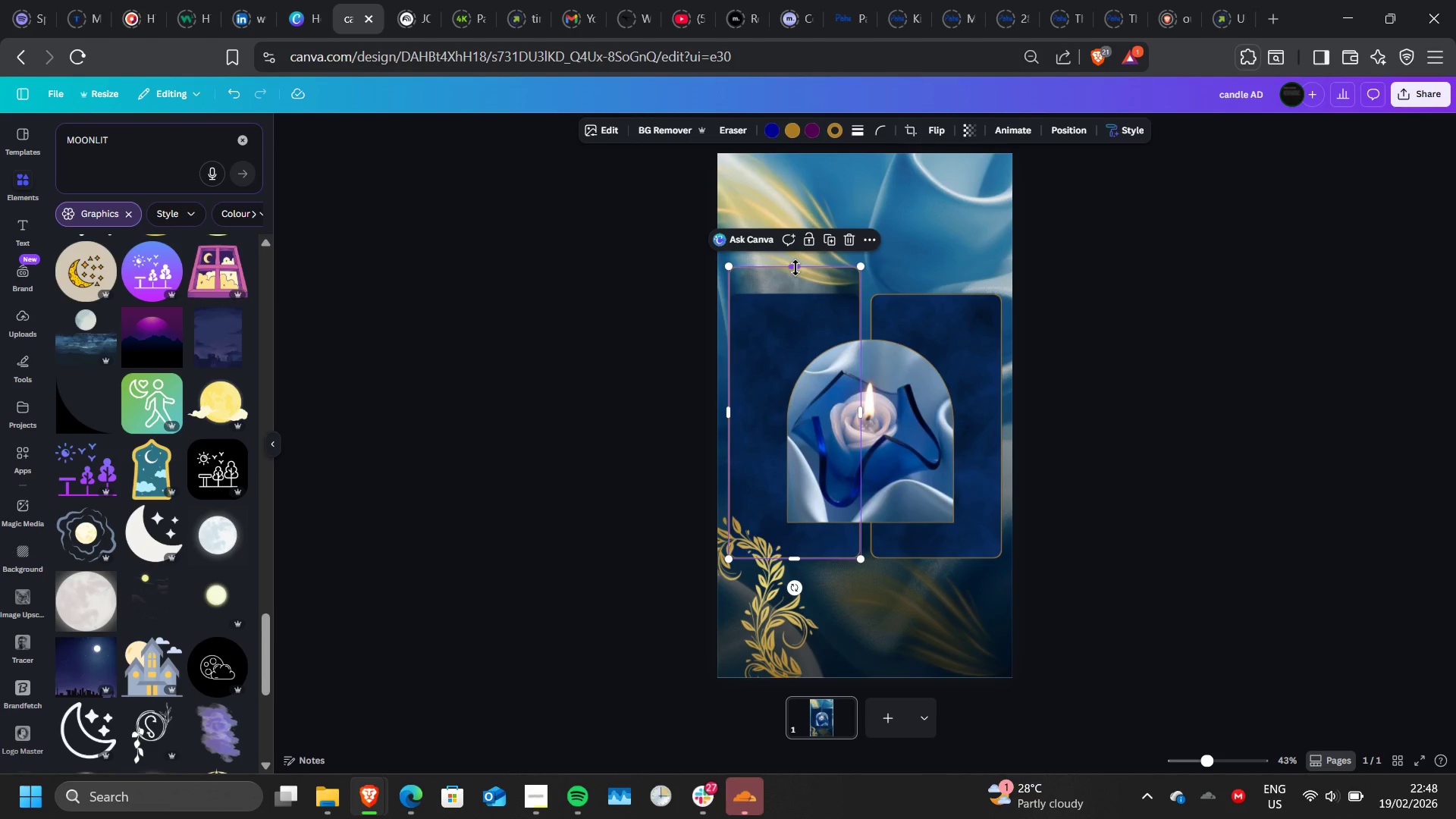 
key(Control+Z)
 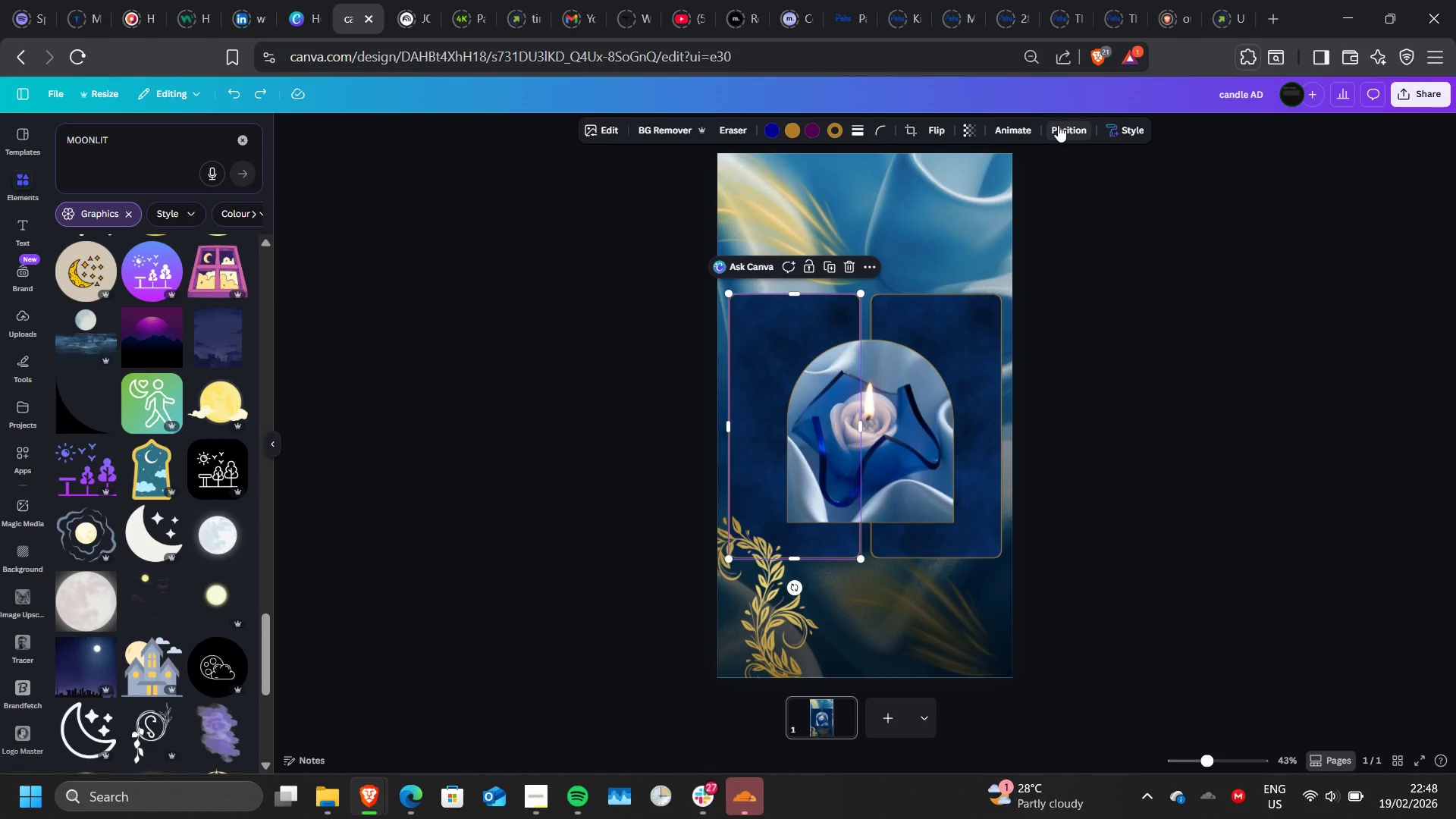 
left_click([1058, 125])
 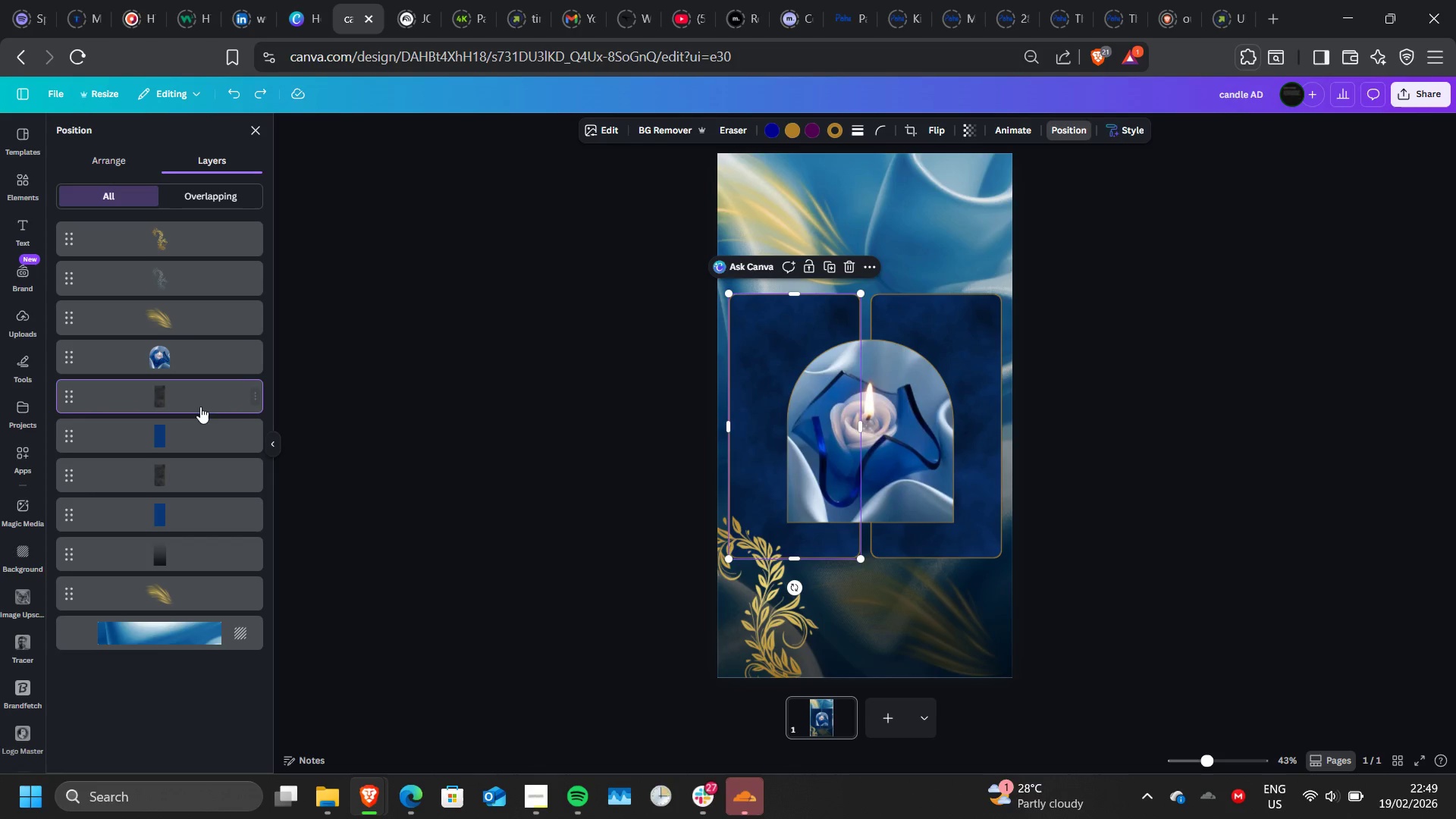 
left_click([200, 402])
 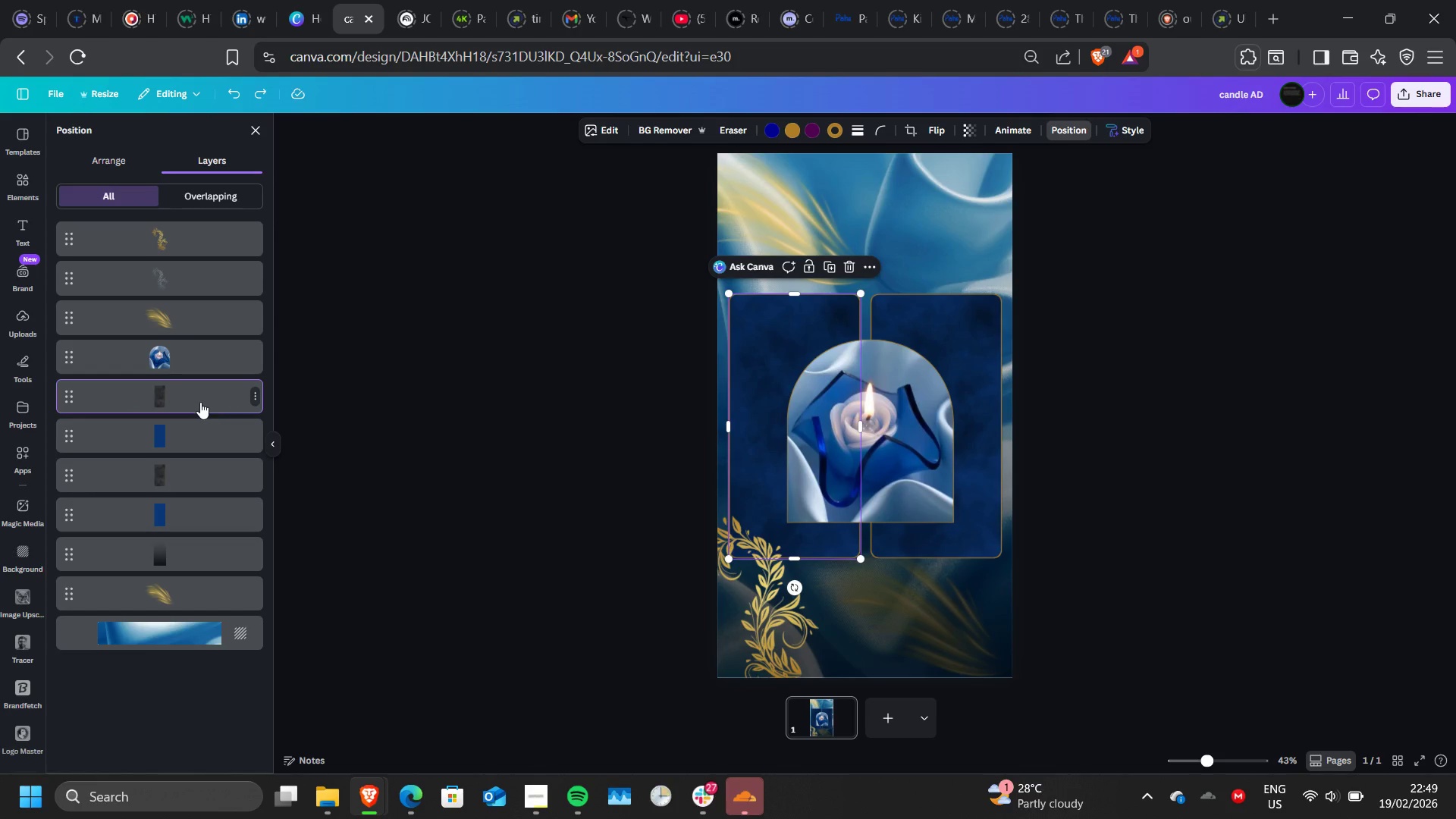 
hold_key(key=ControlLeft, duration=0.48)
 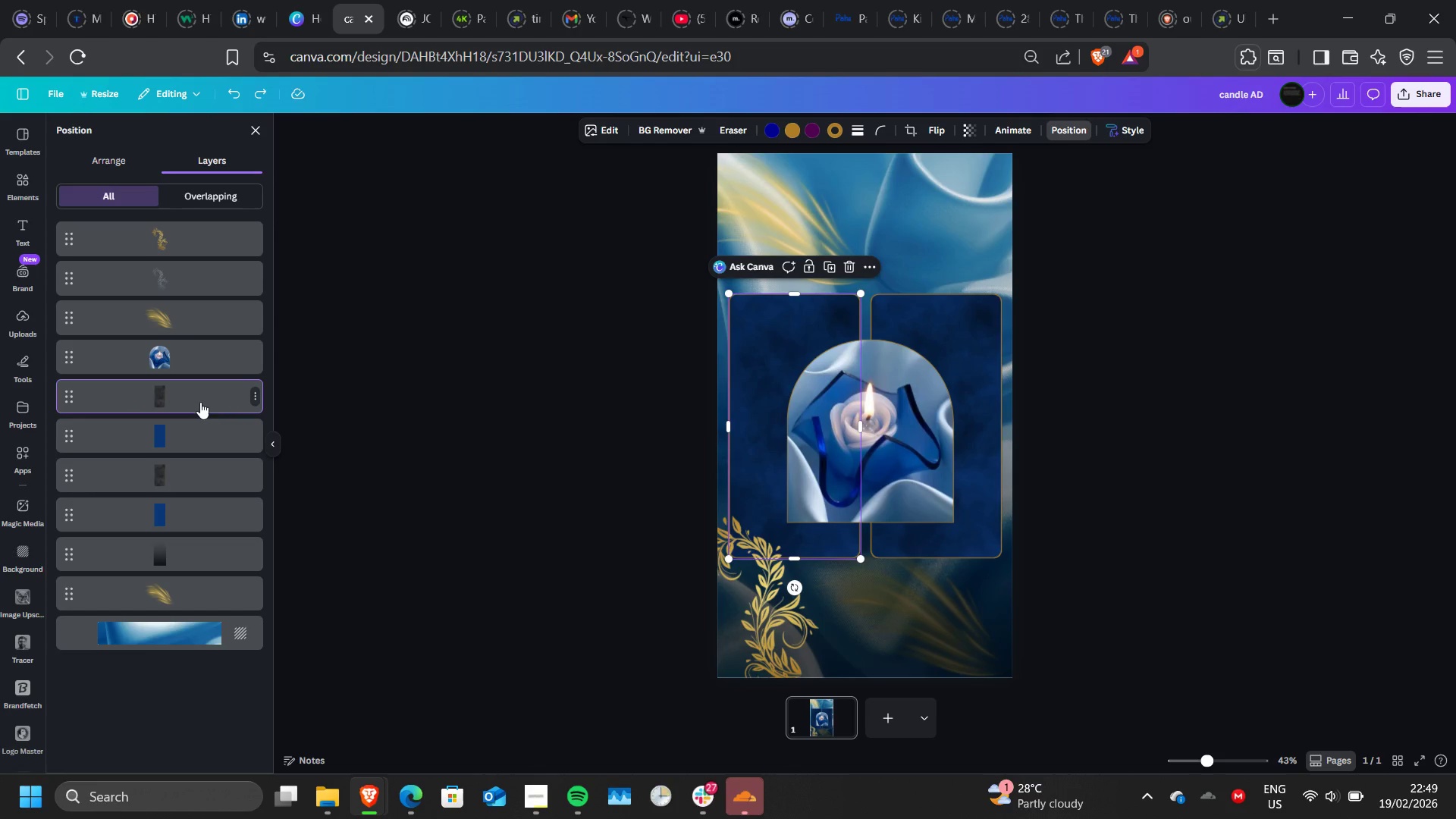 
hold_key(key=ControlLeft, duration=1.8)
 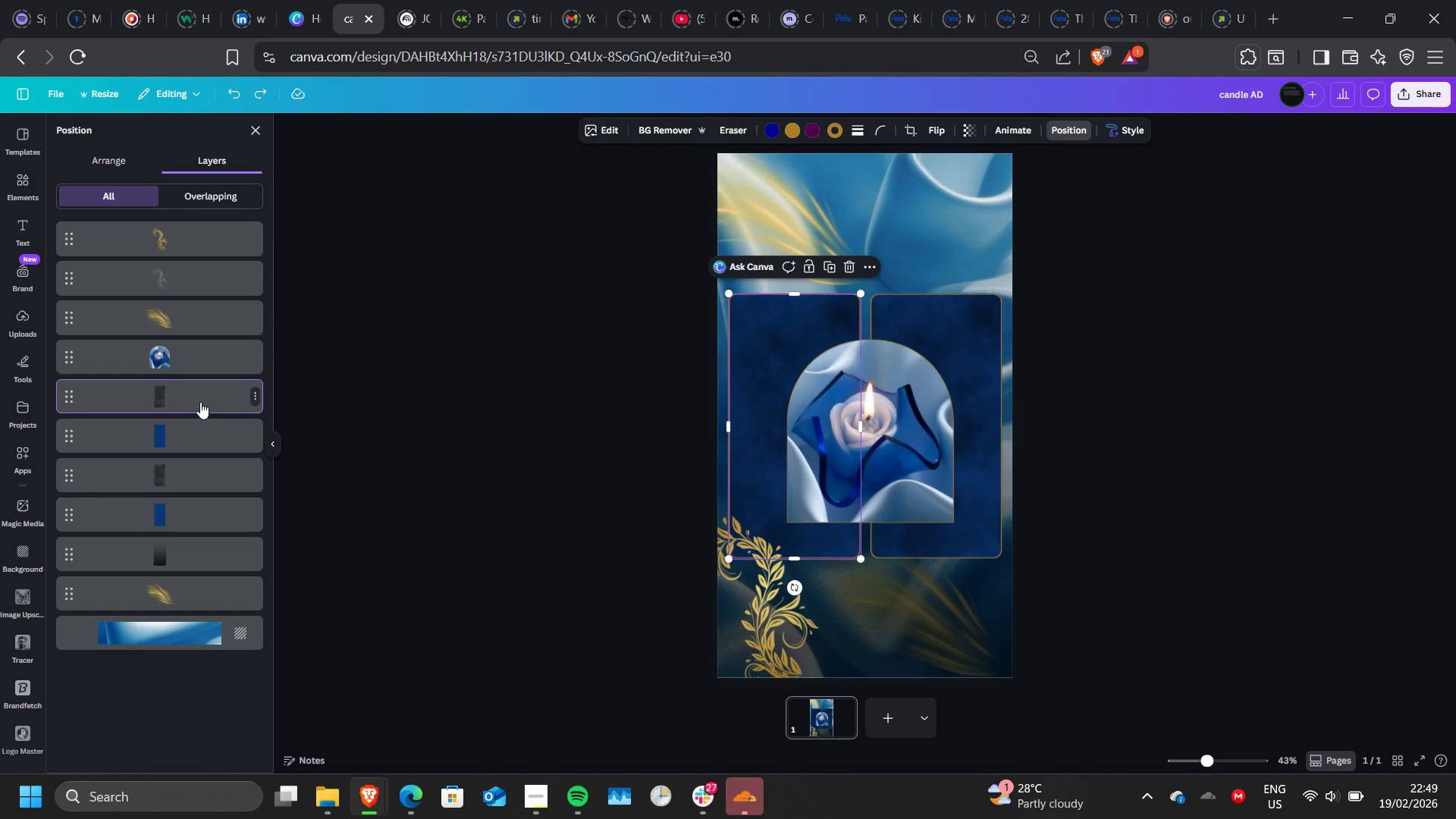 
key(Control+ControlLeft)
 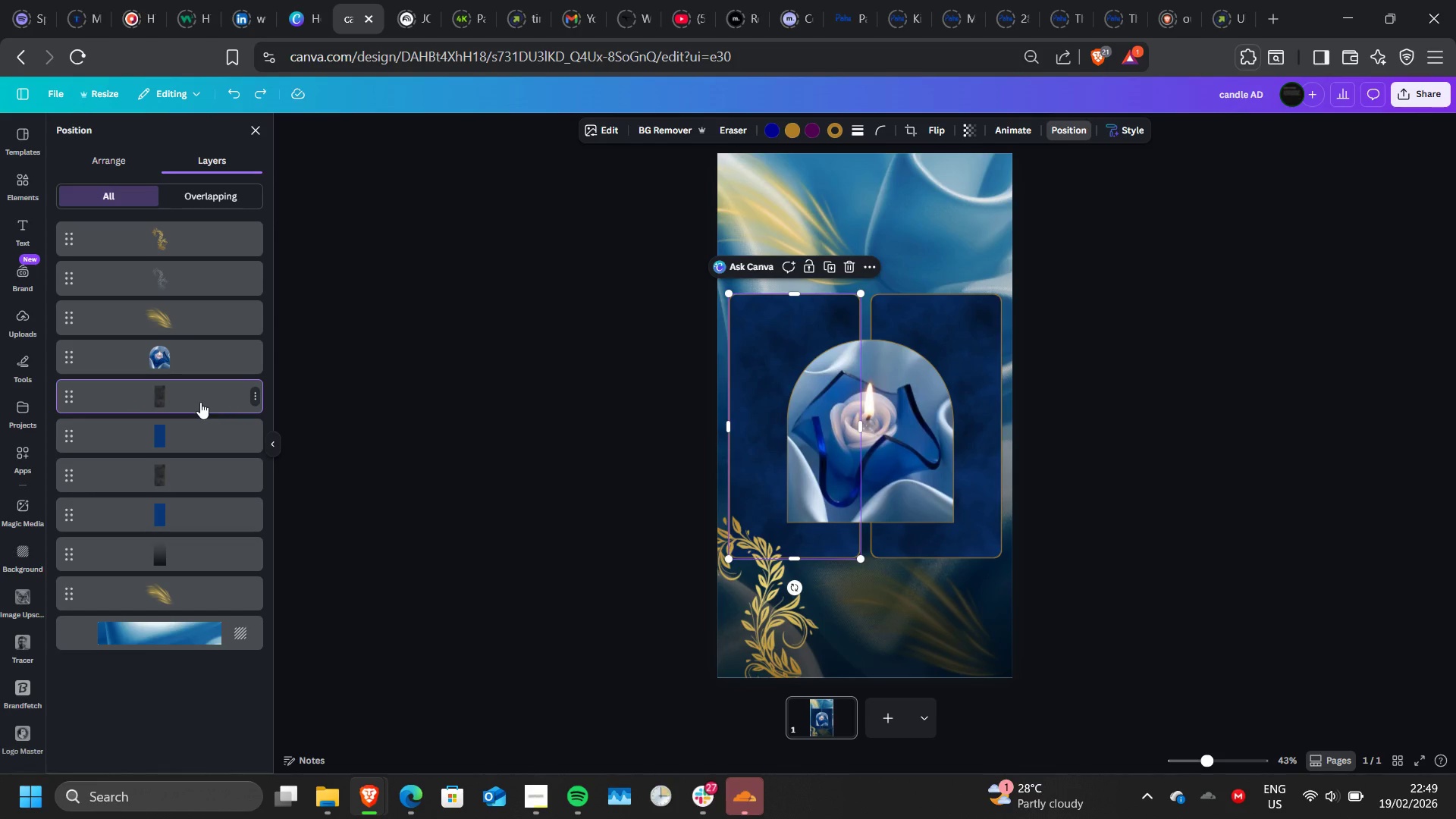 
key(Control+ControlLeft)
 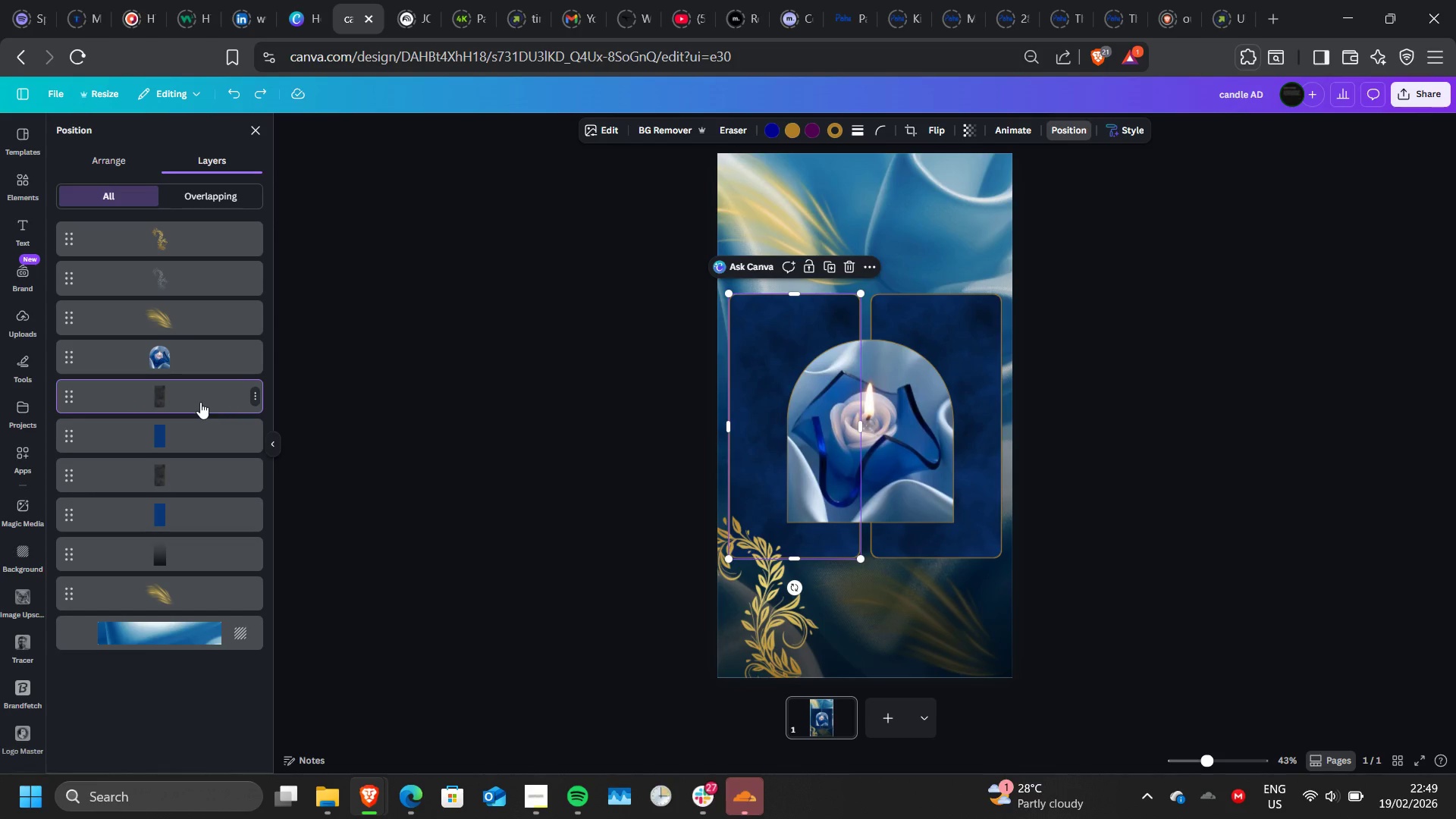 
key(Control+ControlLeft)
 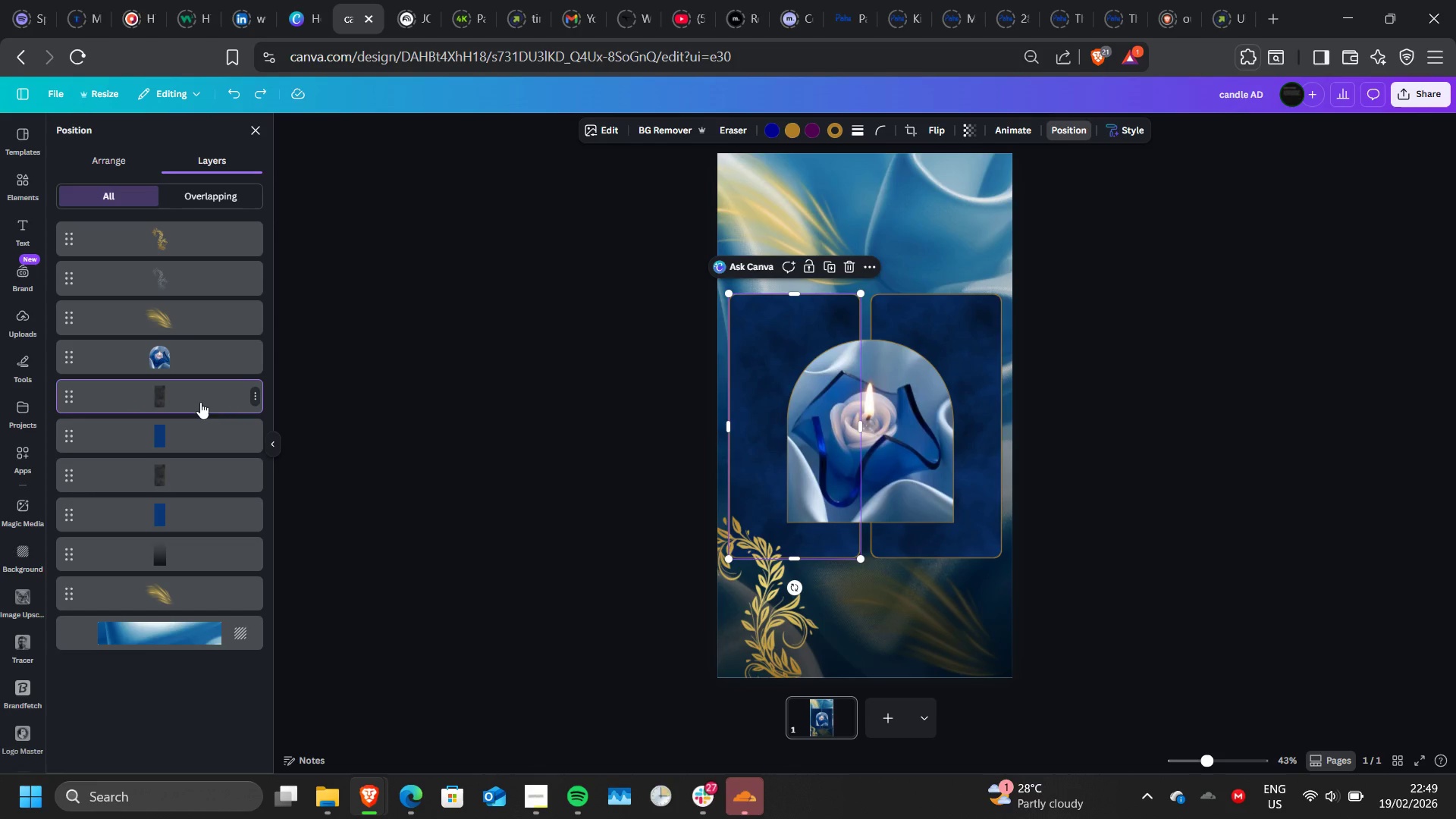 
key(Control+ControlLeft)
 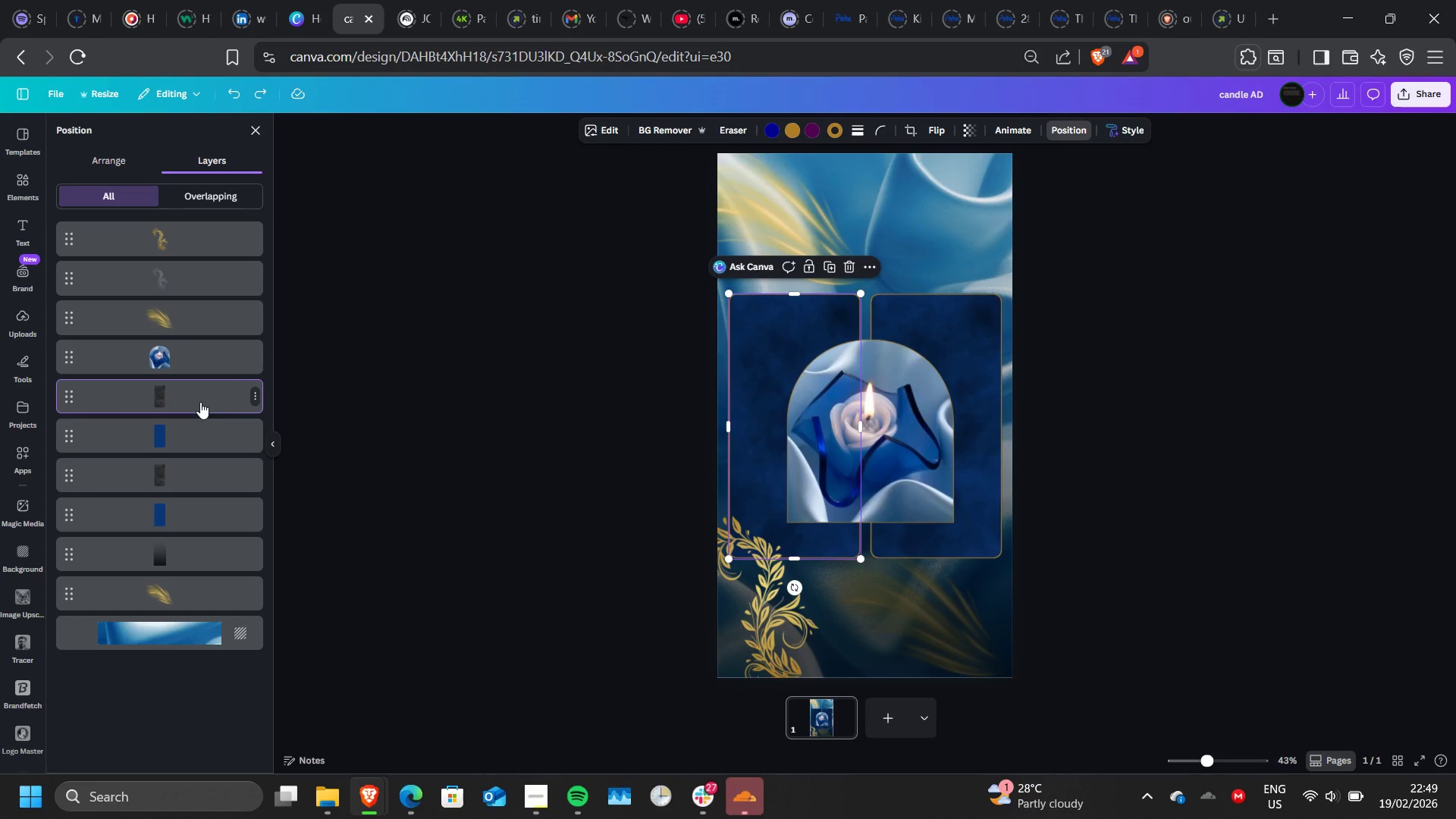 
key(Control+ControlLeft)
 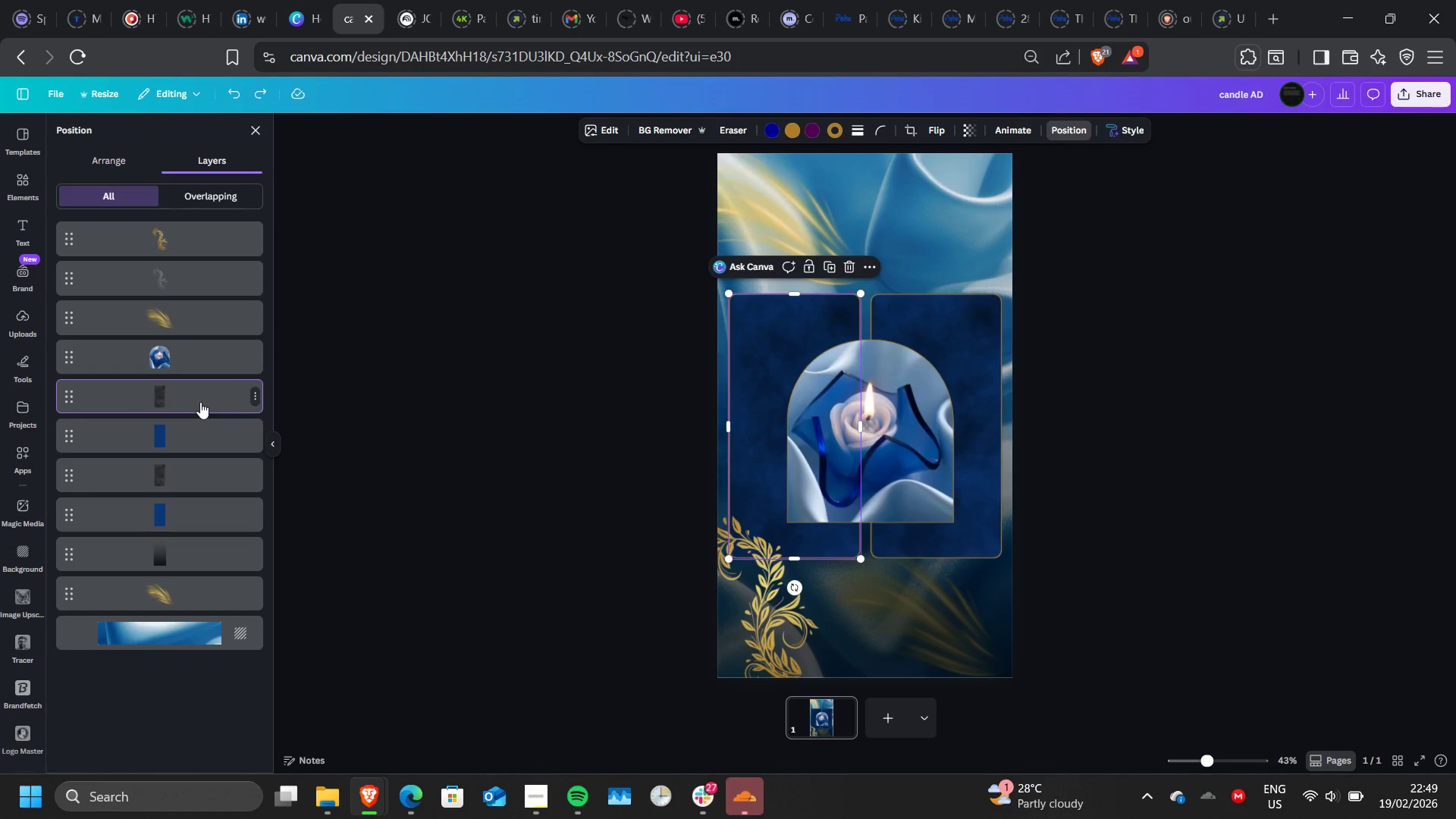 
key(Control+ControlLeft)
 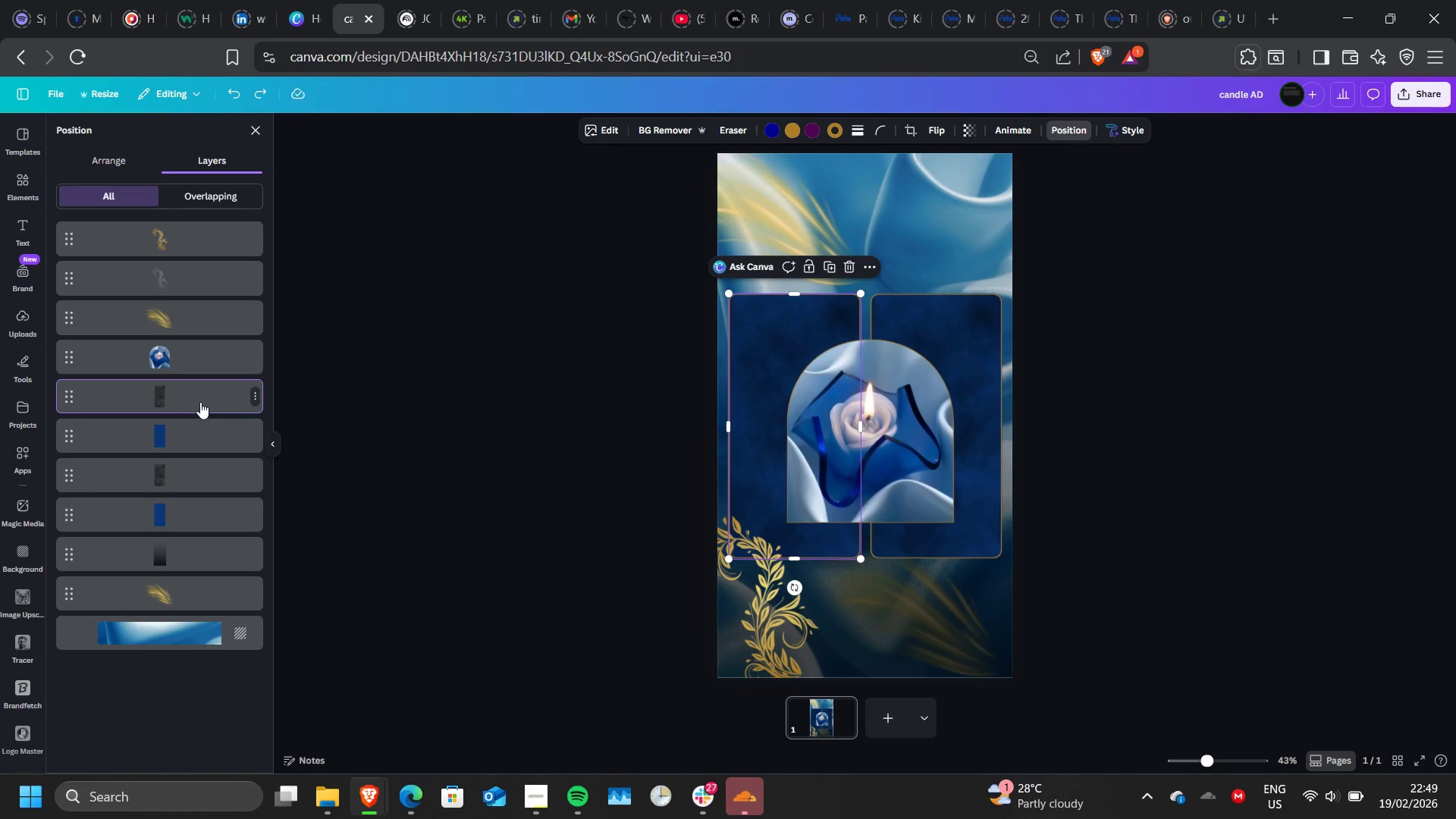 
key(Control+ControlLeft)
 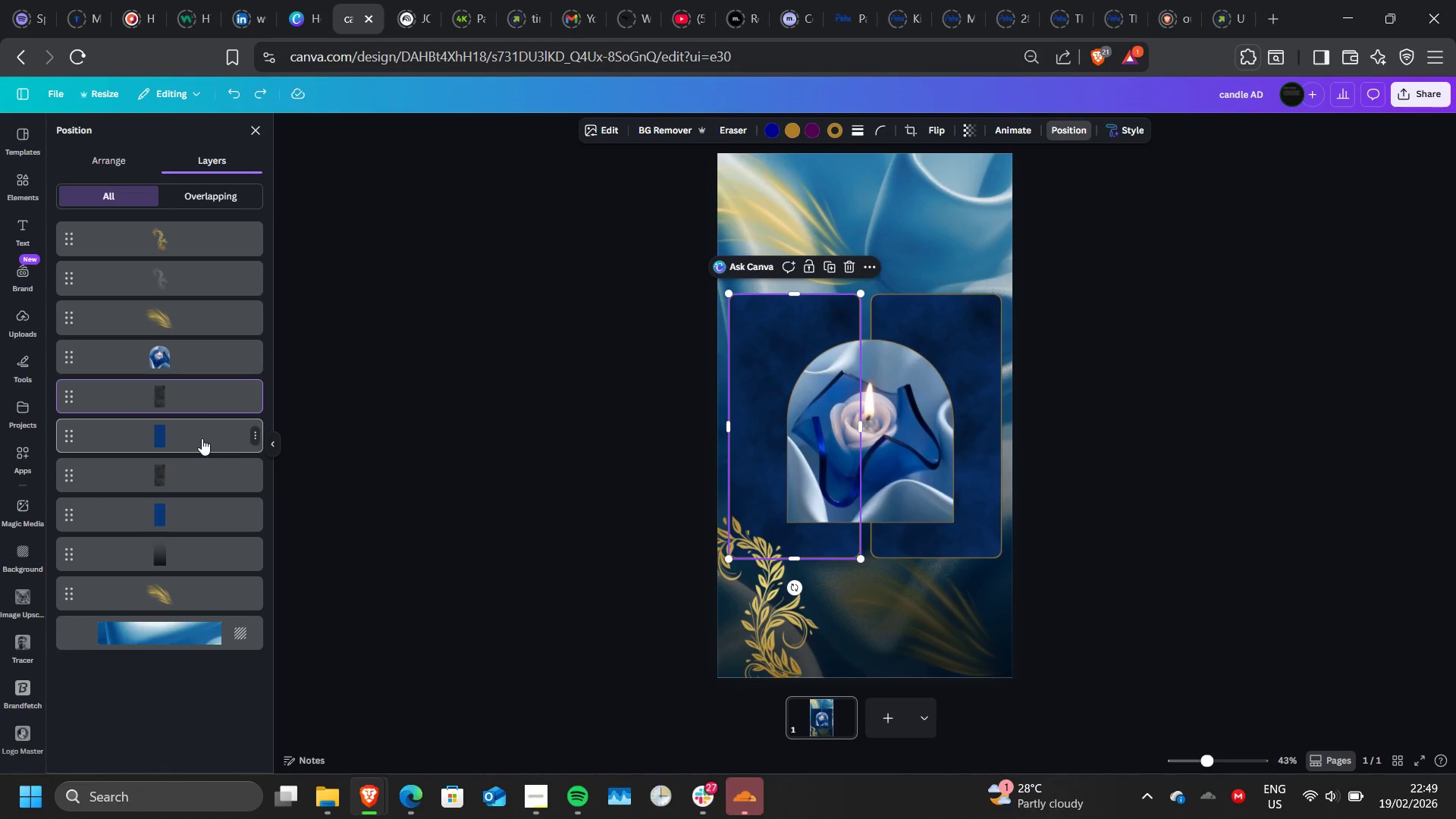 
left_click([202, 438])
 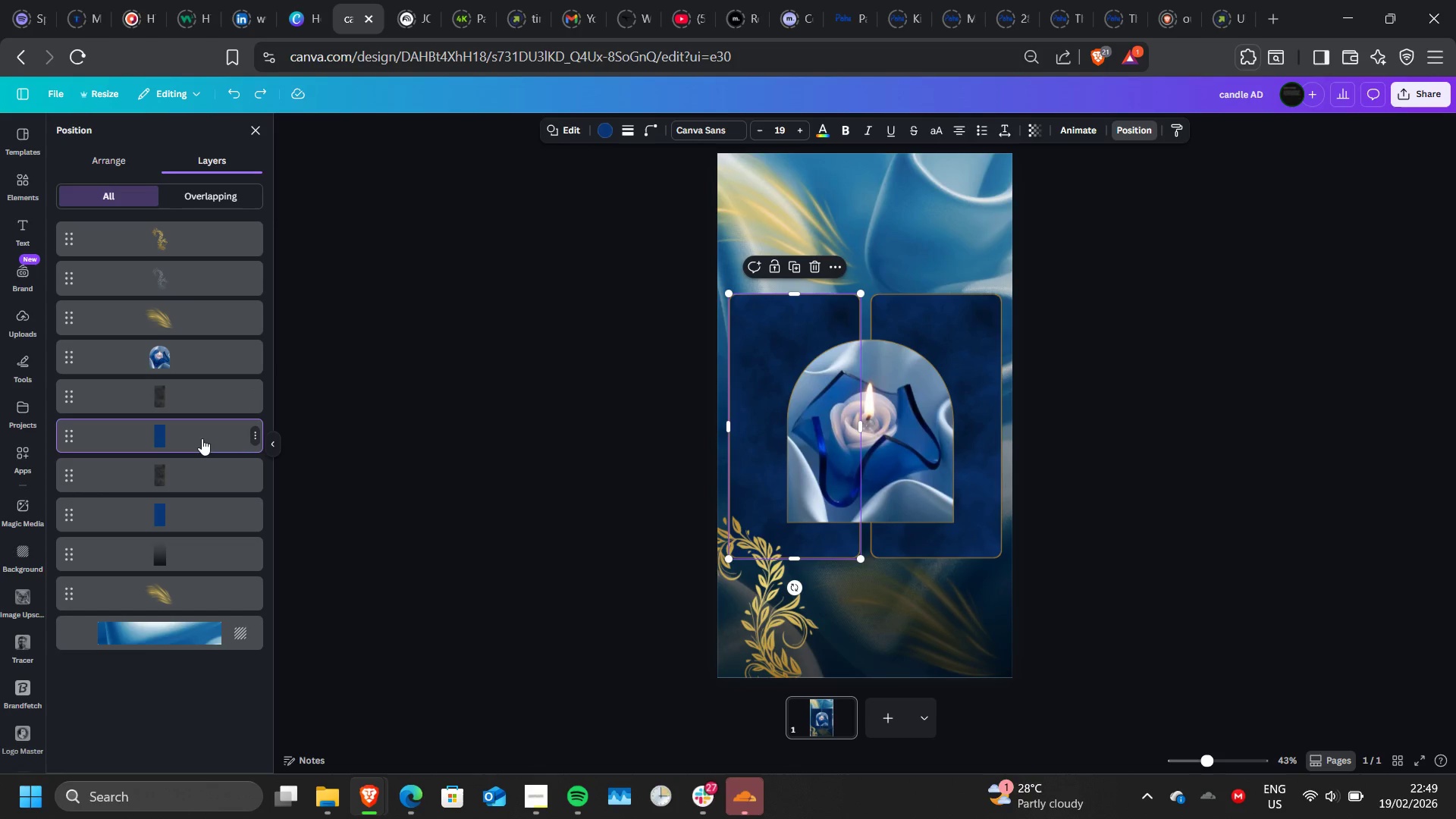 
hold_key(key=ControlLeft, duration=1.52)
 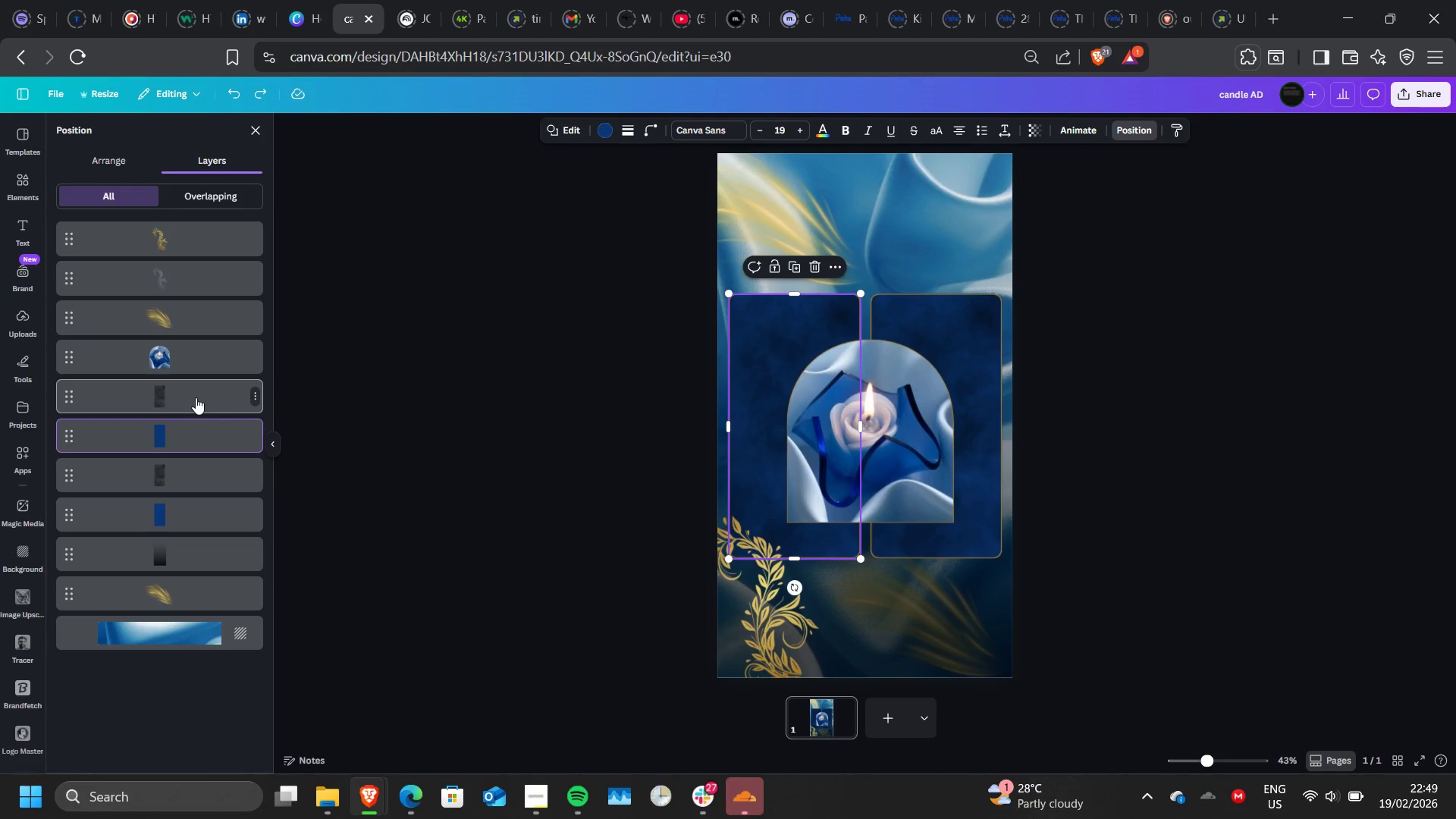 
hold_key(key=ControlLeft, duration=0.48)
 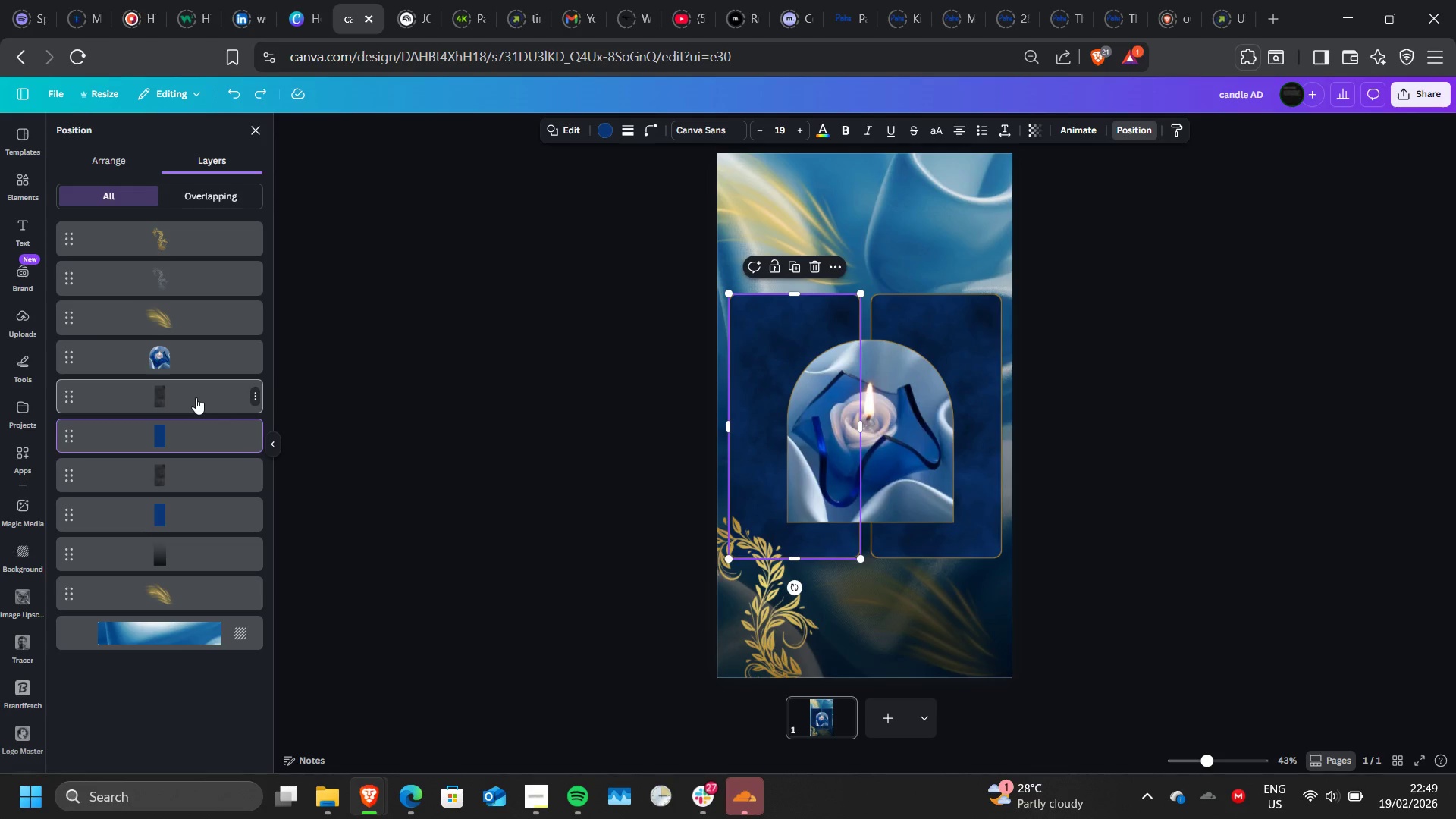 
hold_key(key=ControlLeft, duration=1.0)
left_click([196, 397])
 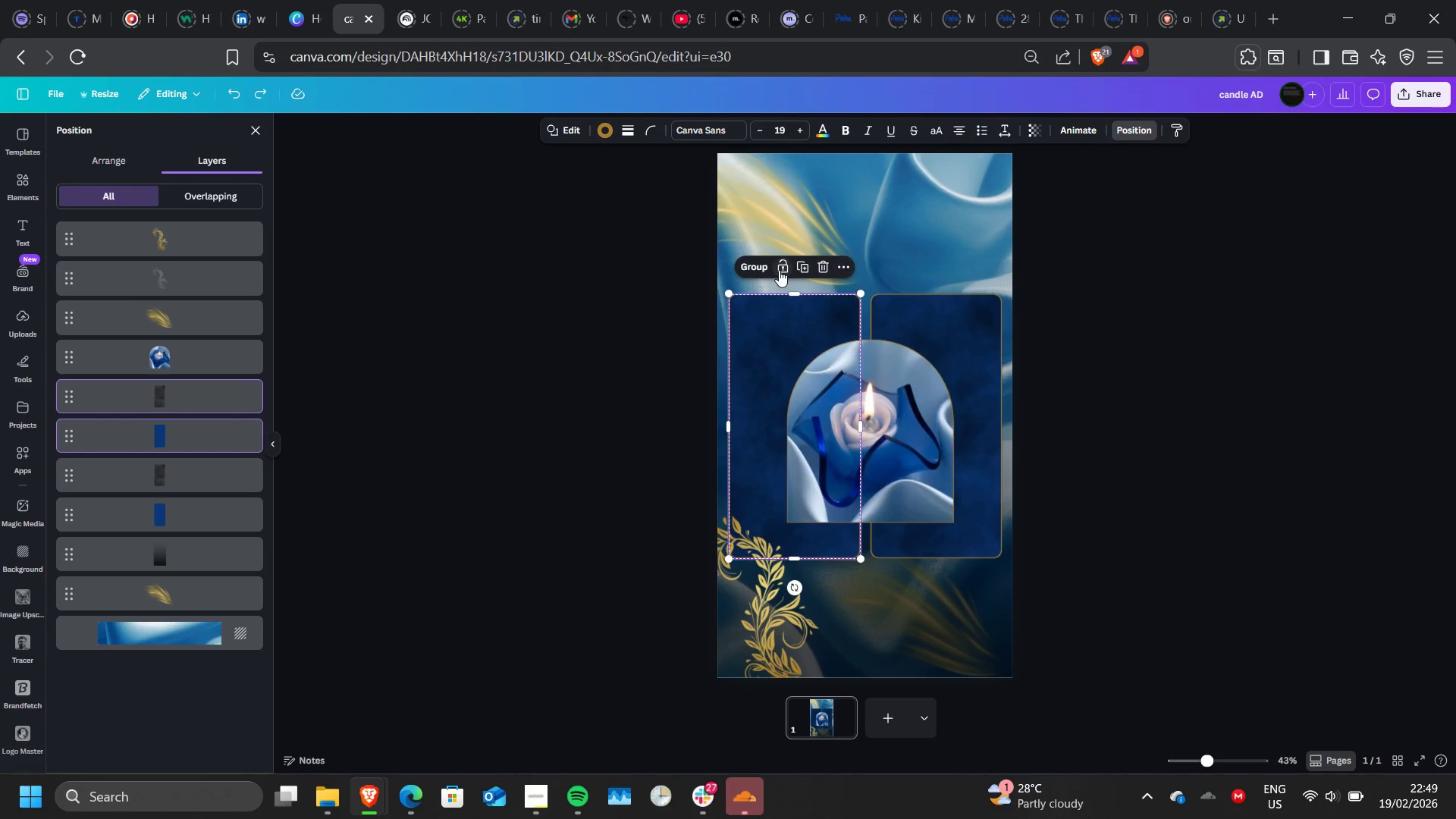 
left_click([757, 271])
 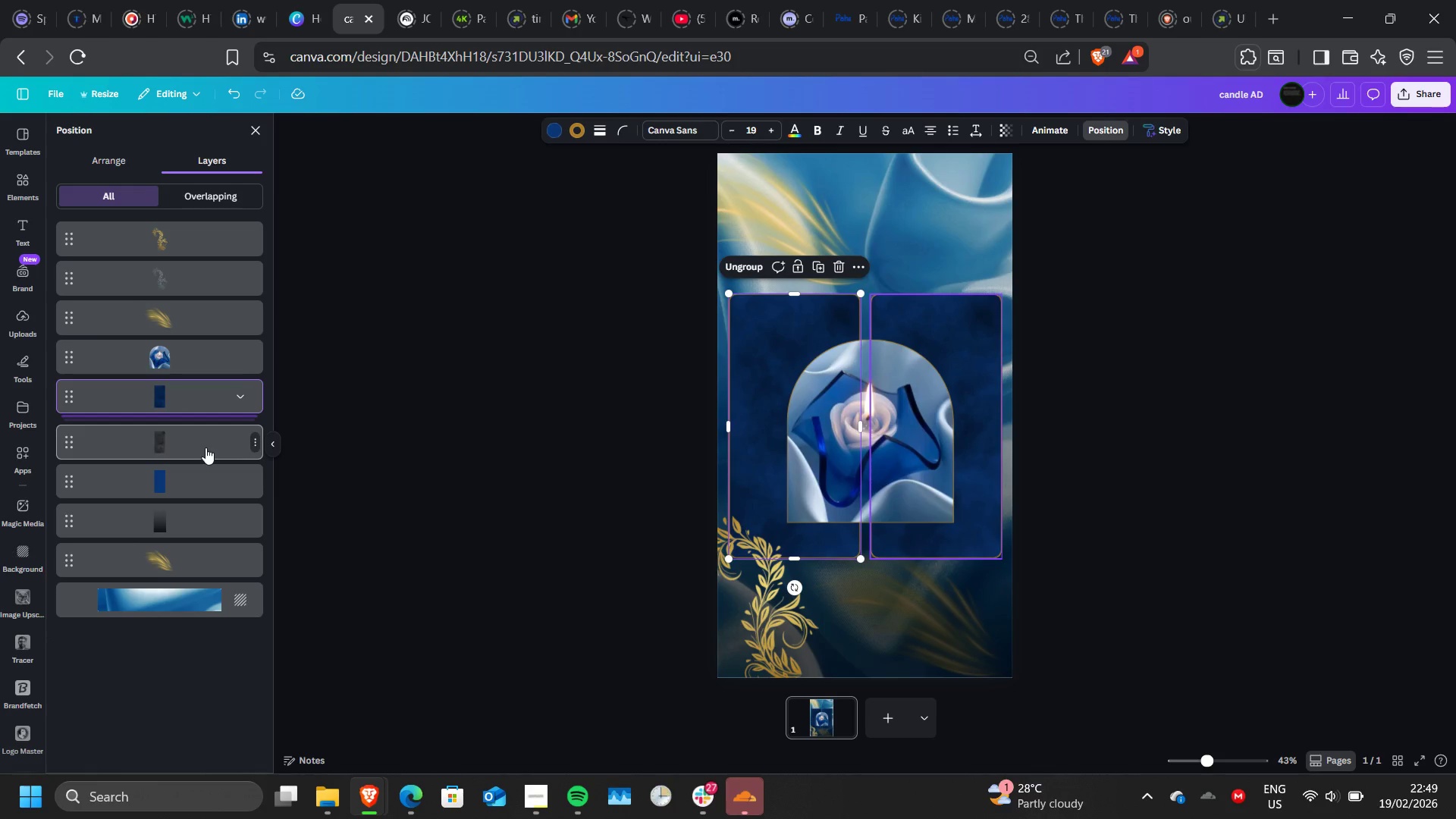 
left_click([206, 447])
 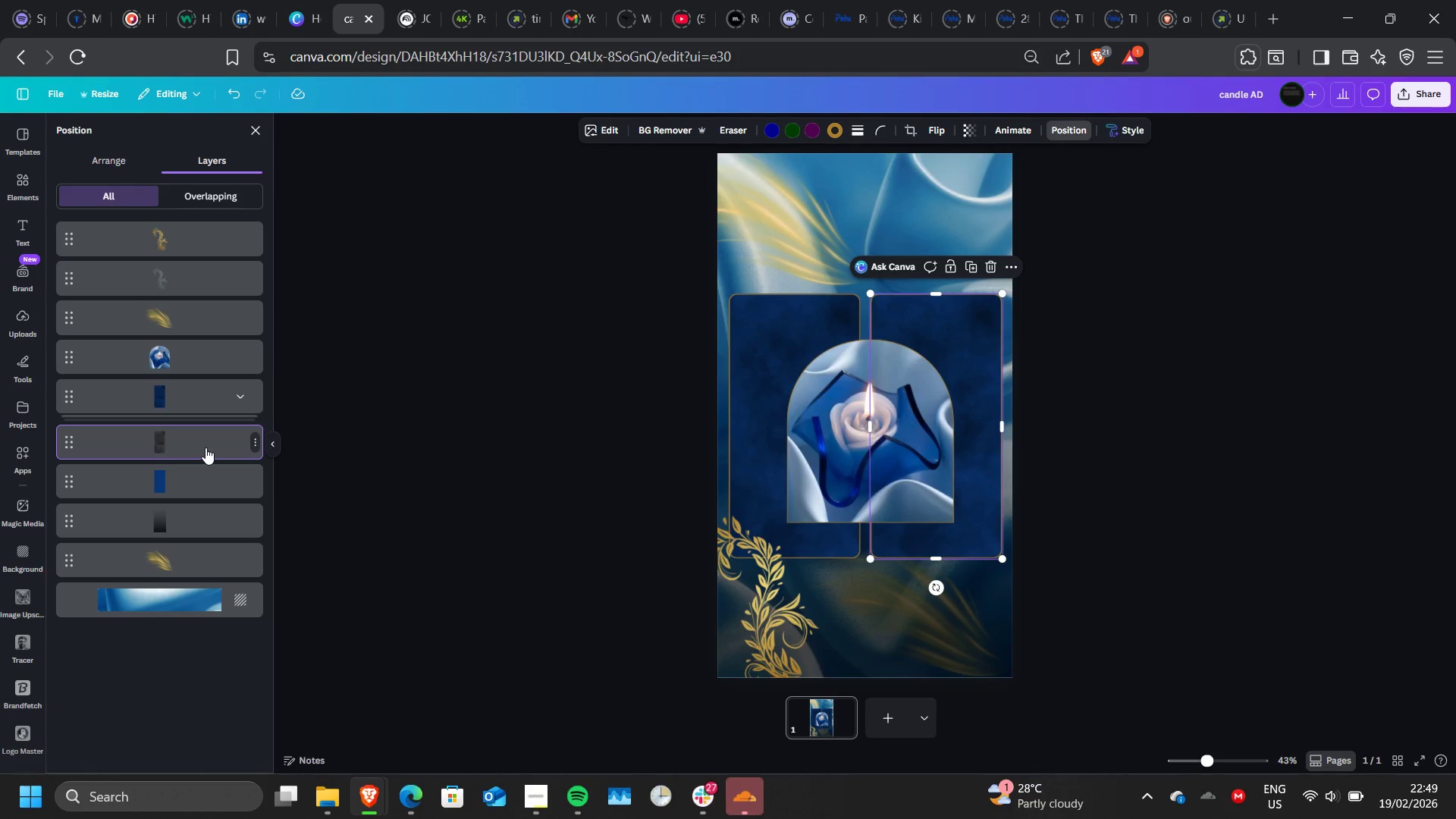 
hold_key(key=ControlLeft, duration=1.41)
left_click([199, 477])
 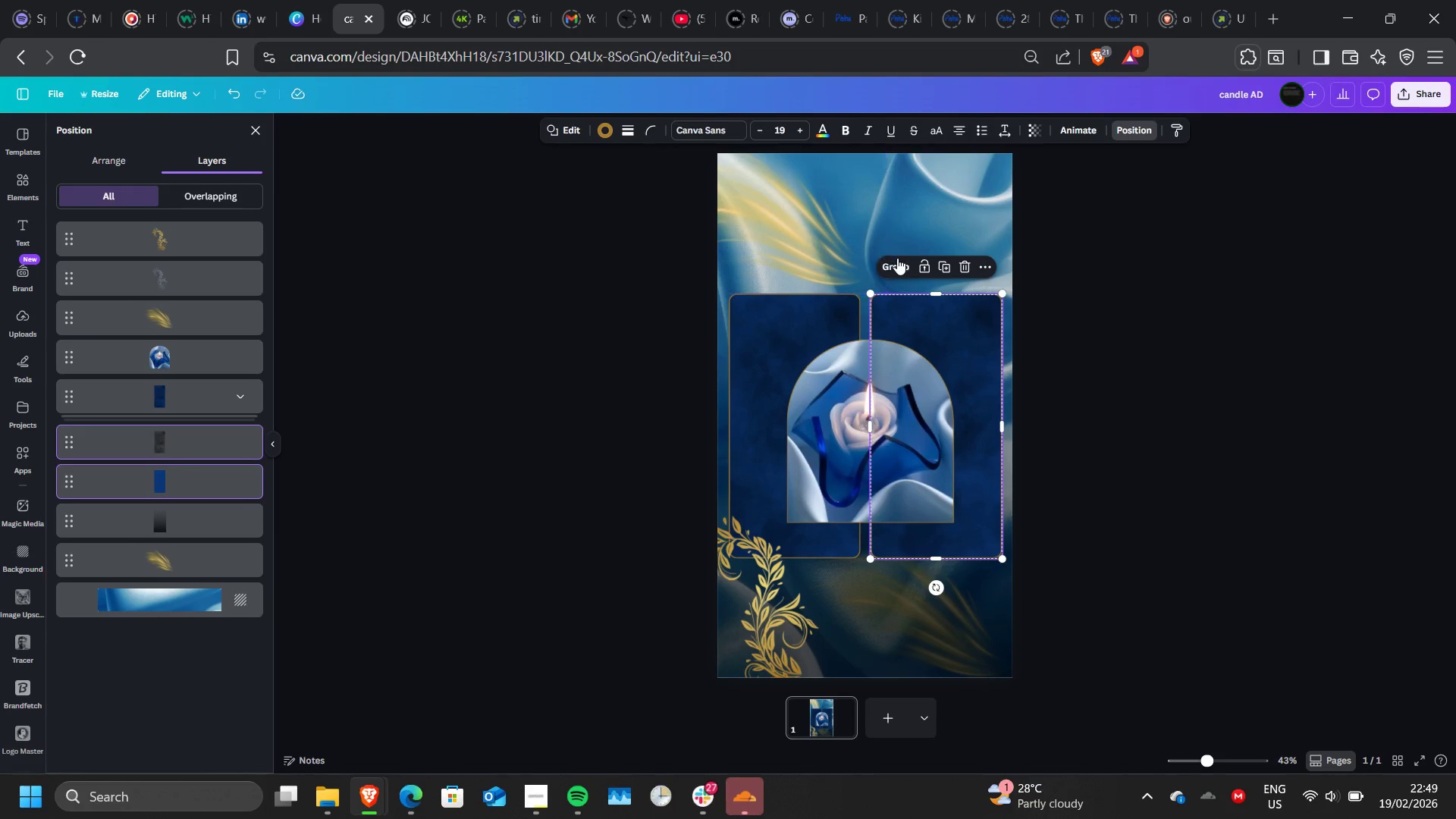 
left_click([897, 260])
 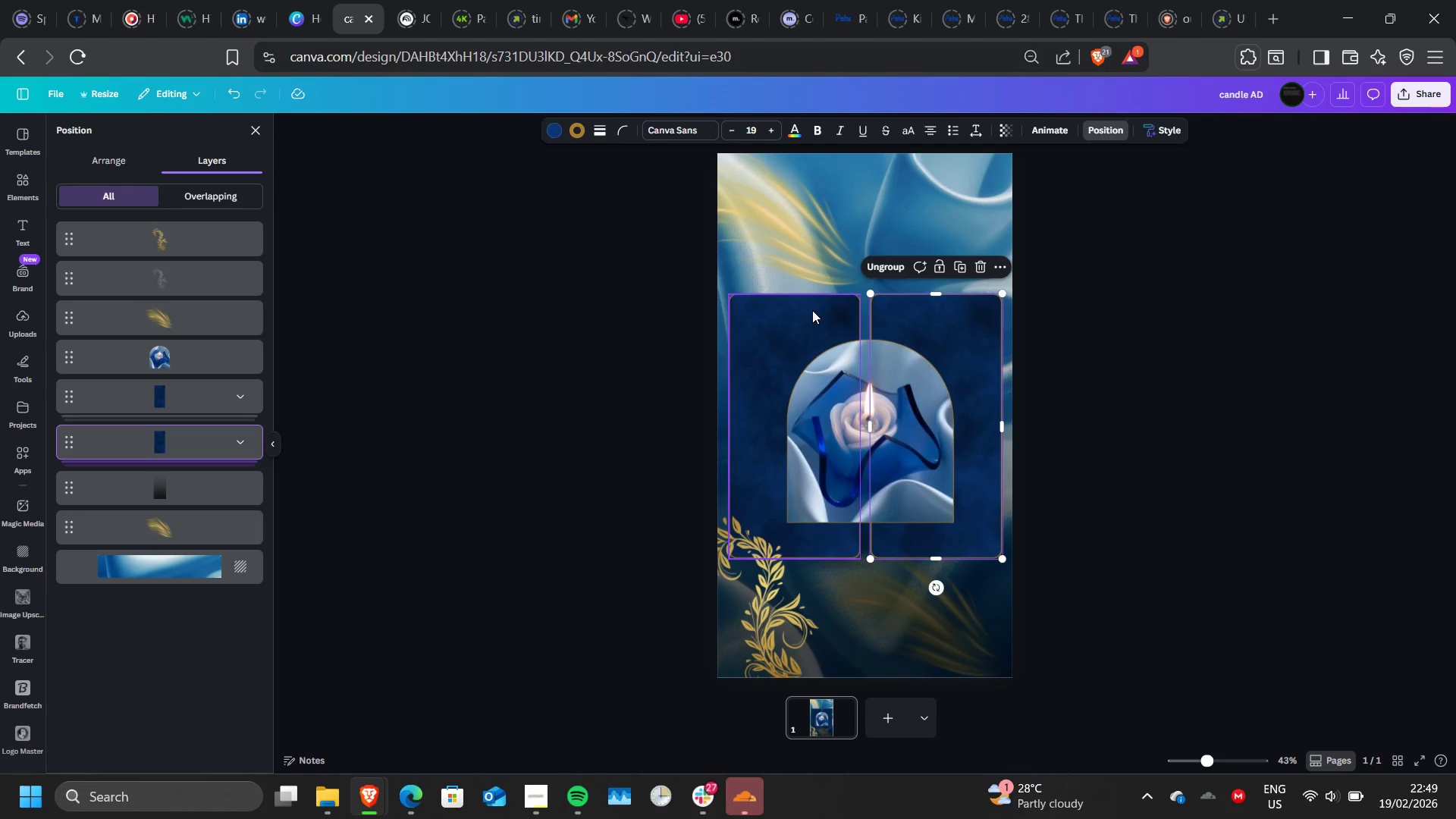 
left_click([812, 310])
 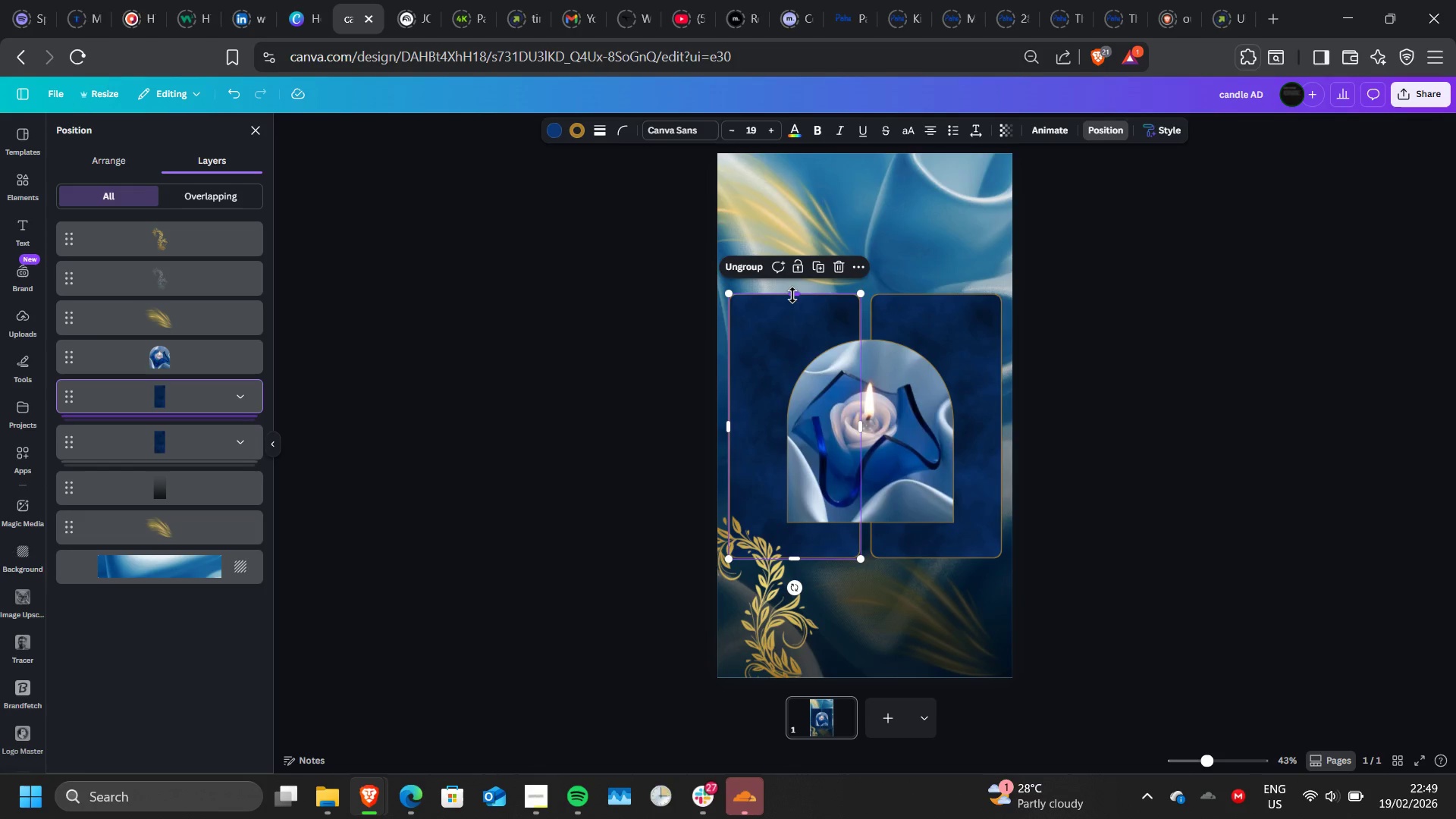 
left_click_drag(start_coordinate=[792, 294], to_coordinate=[794, 265])
 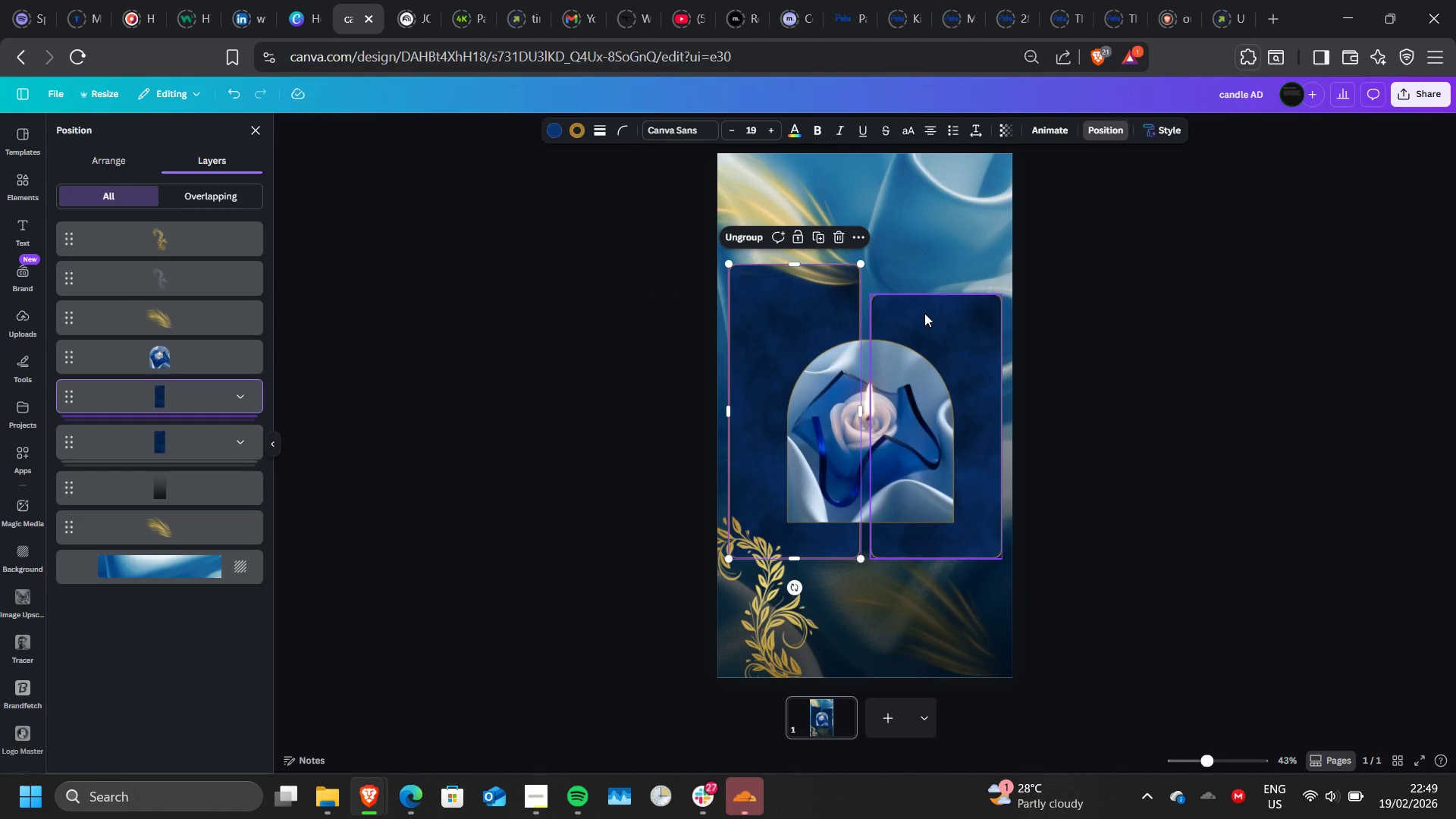 
left_click([924, 317])
 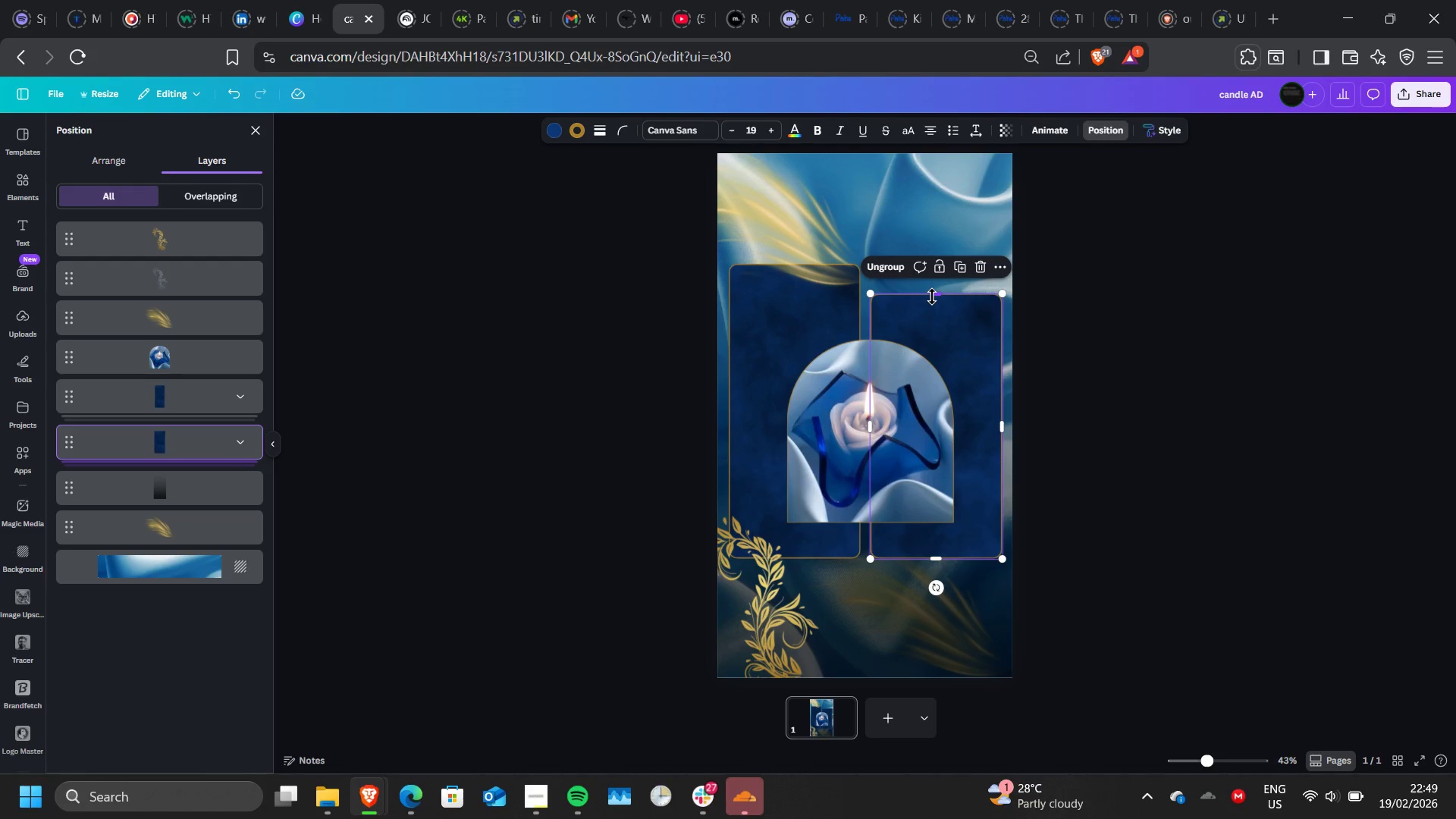 
left_click_drag(start_coordinate=[932, 297], to_coordinate=[929, 268])
 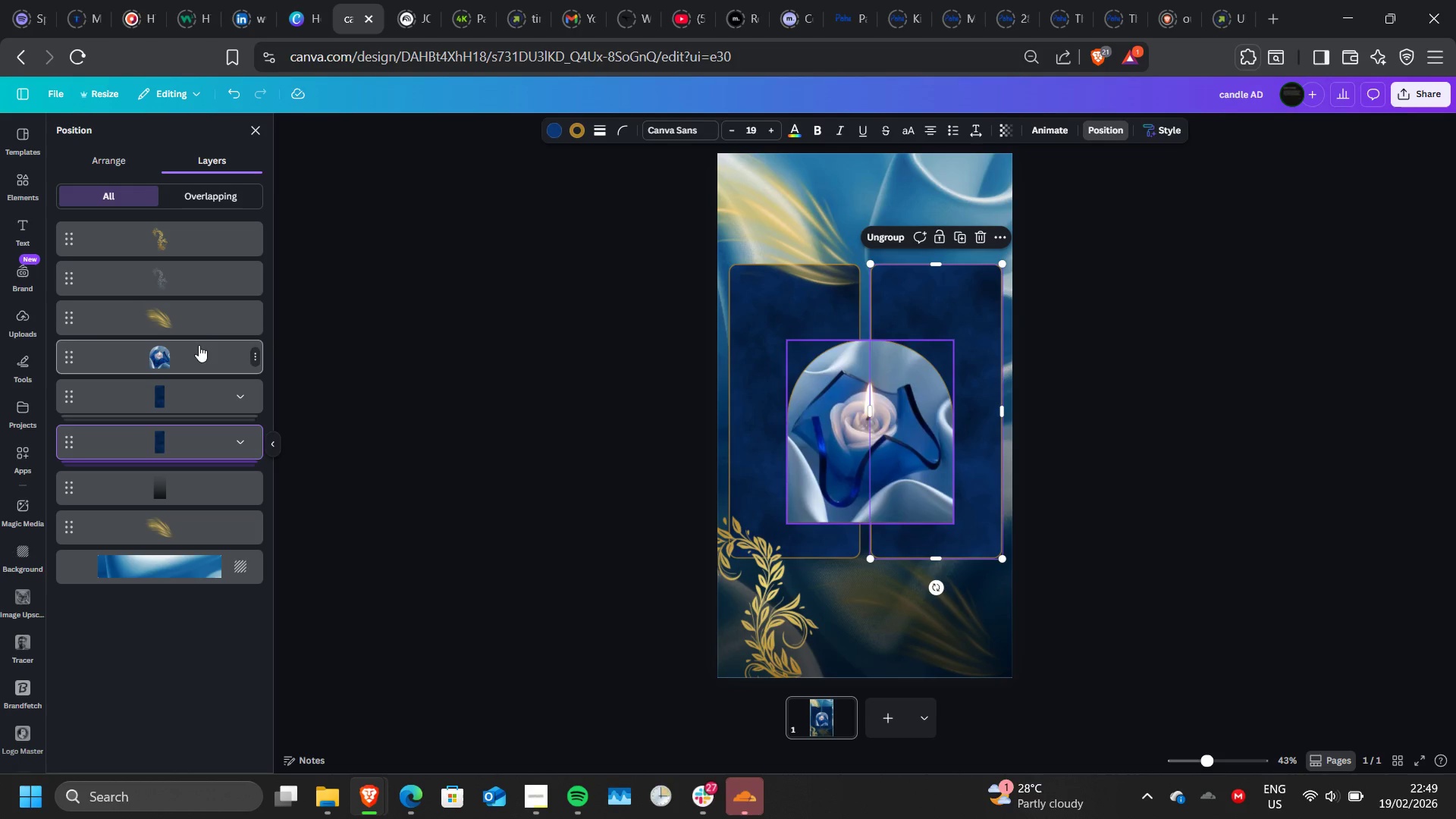 
left_click_drag(start_coordinate=[199, 327], to_coordinate=[189, 479])
 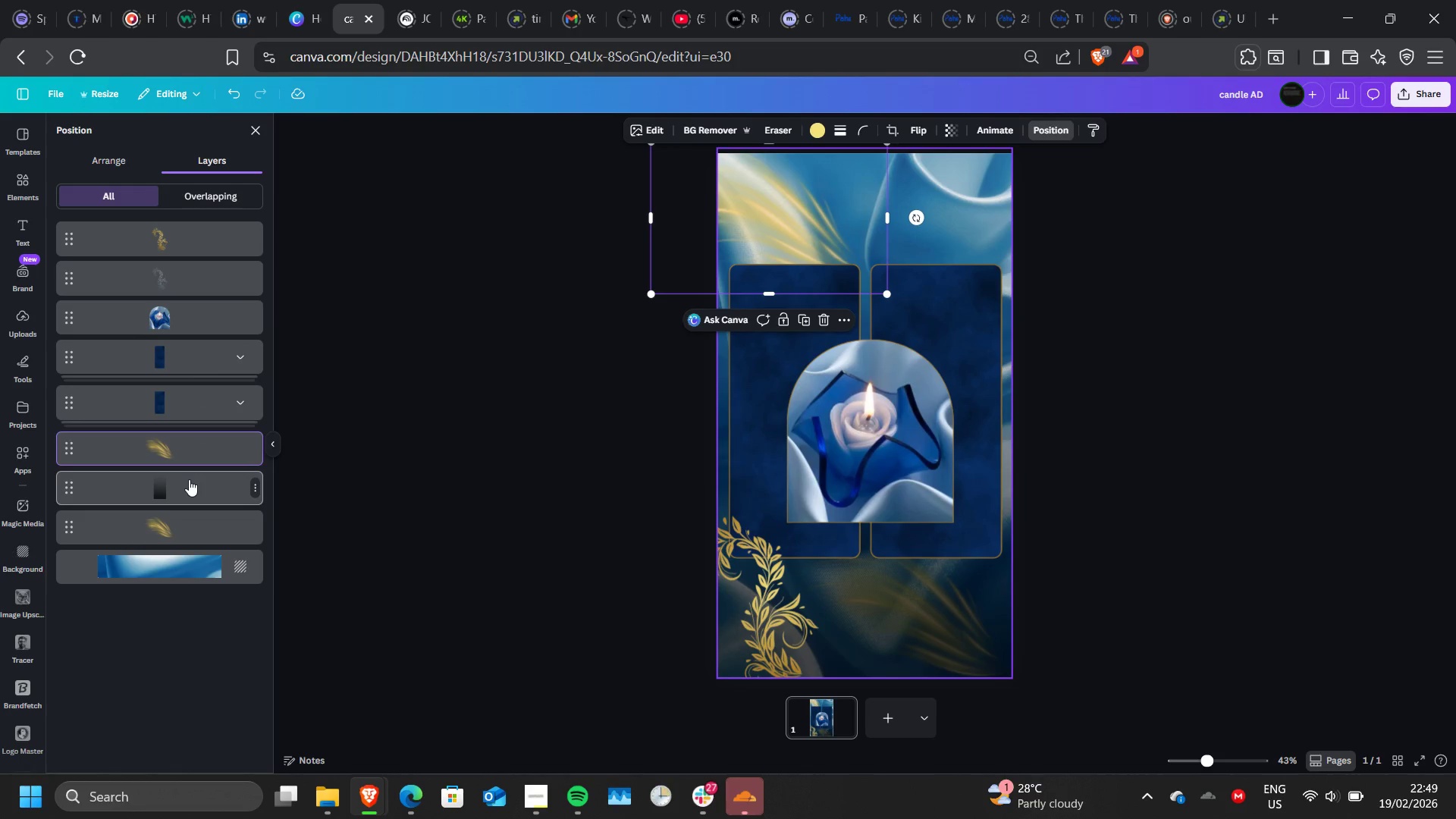 
key(Control+Z)
 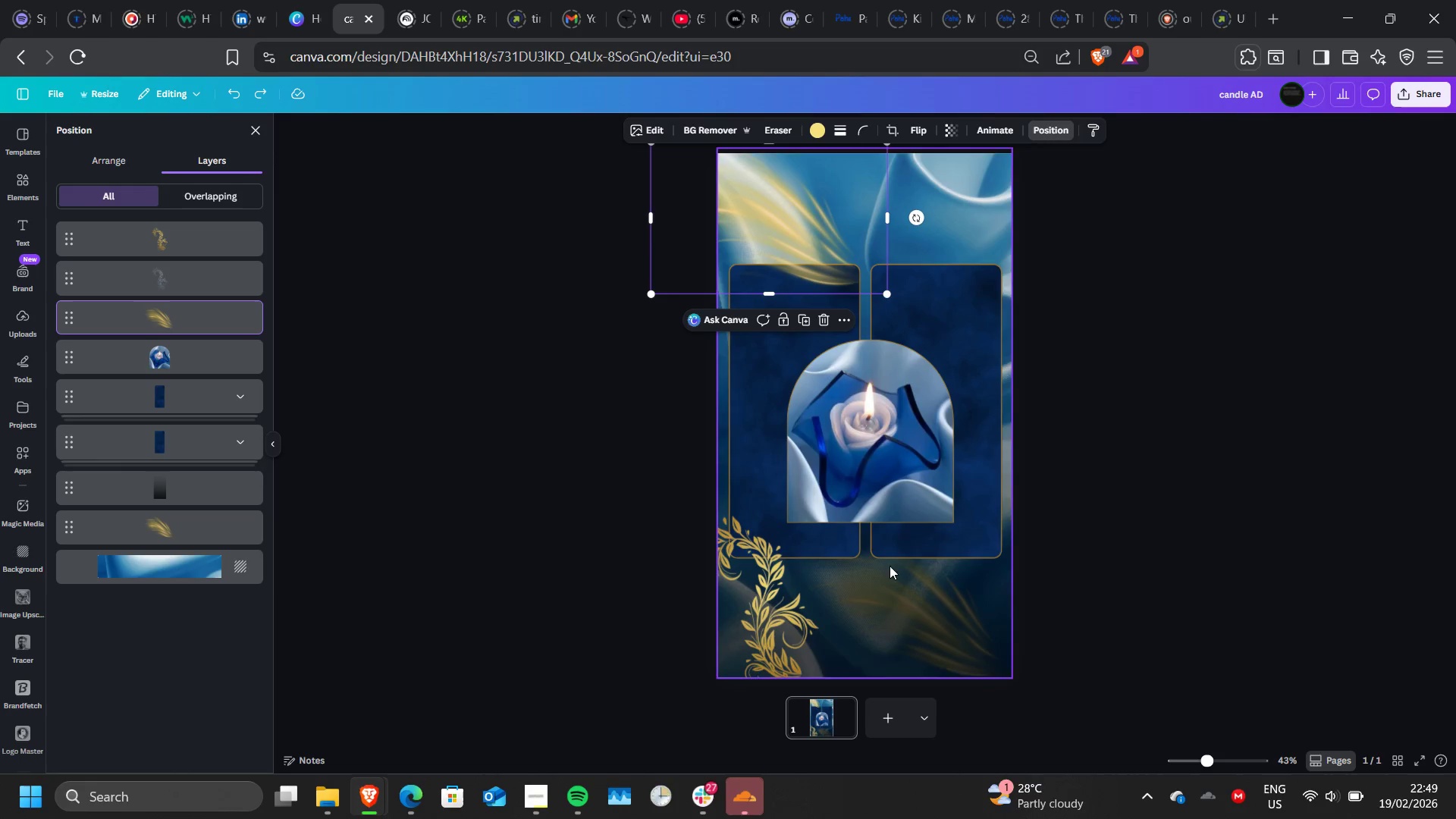 
left_click([821, 541])
 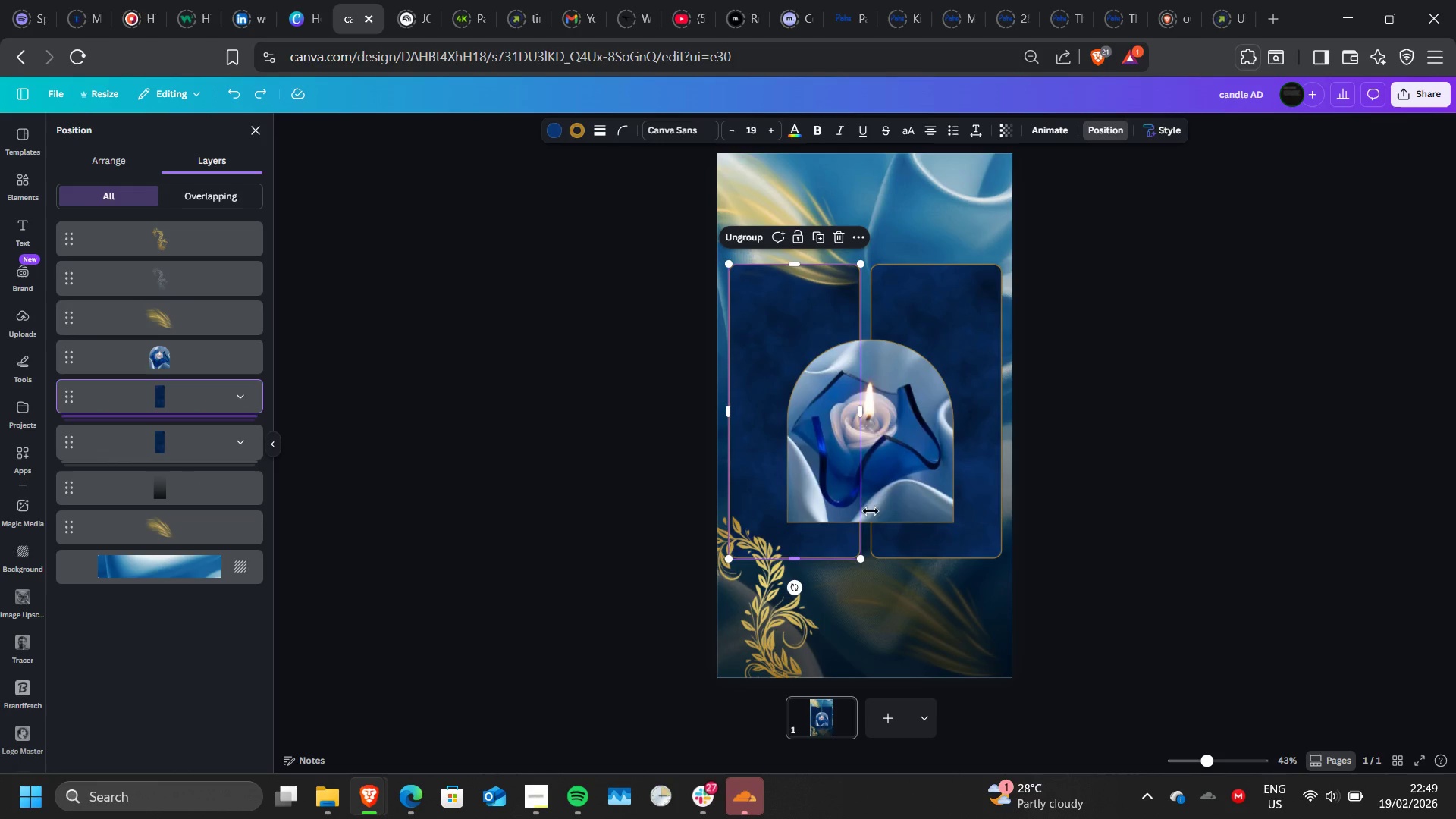 
left_click_drag(start_coordinate=[893, 485], to_coordinate=[893, 470])
 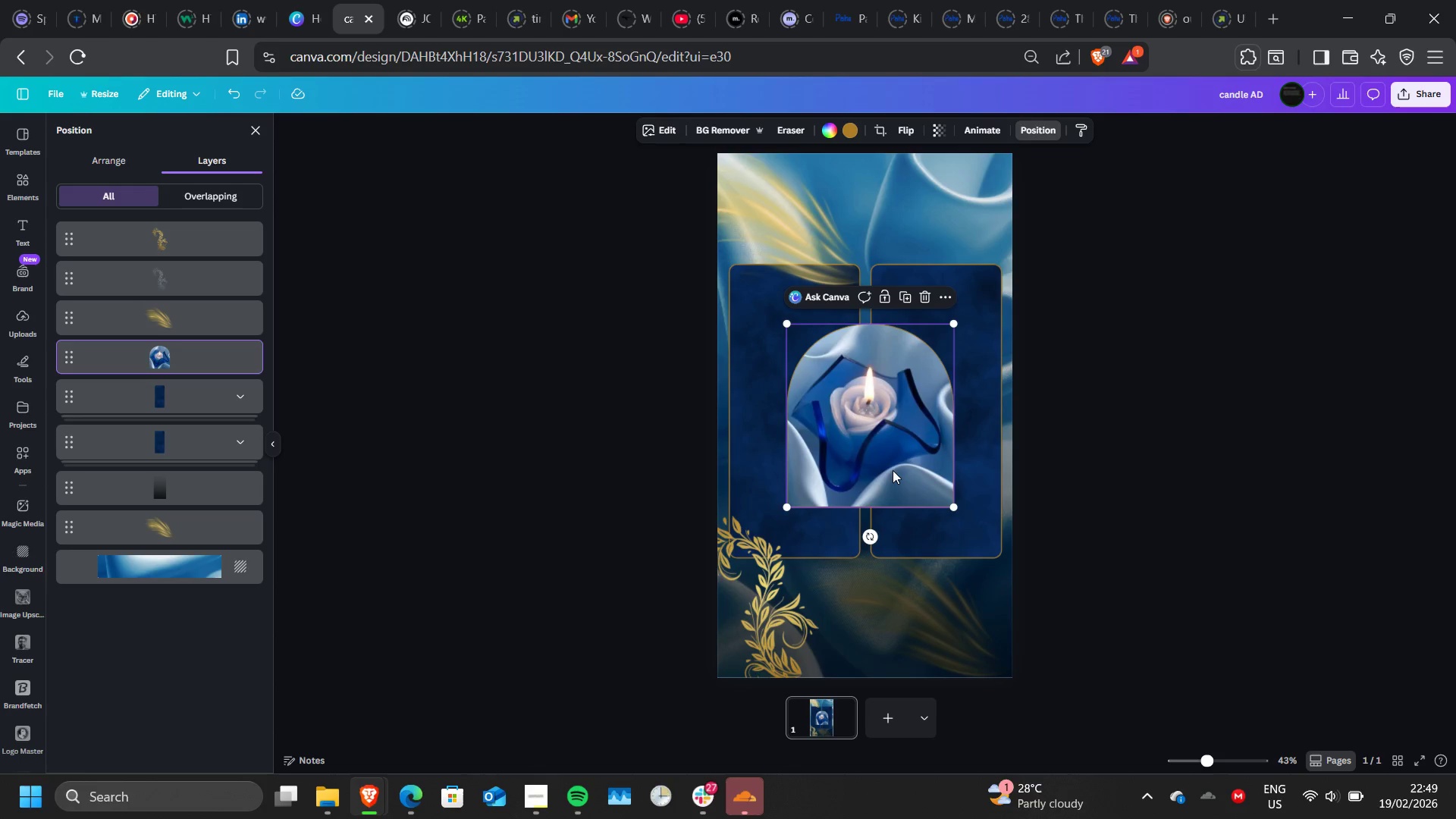 
wait(8.53)
 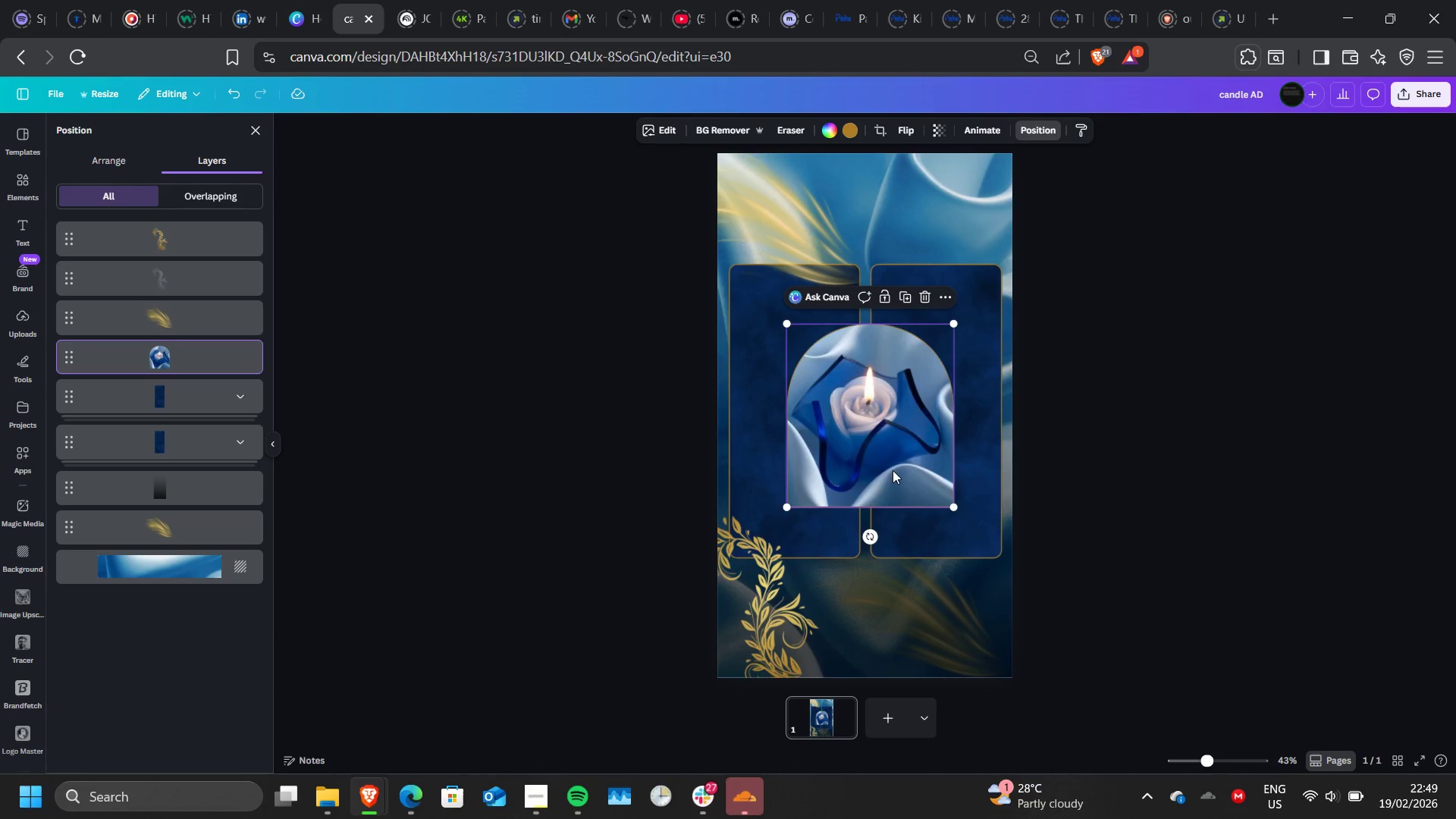 
left_click([20, 198])
 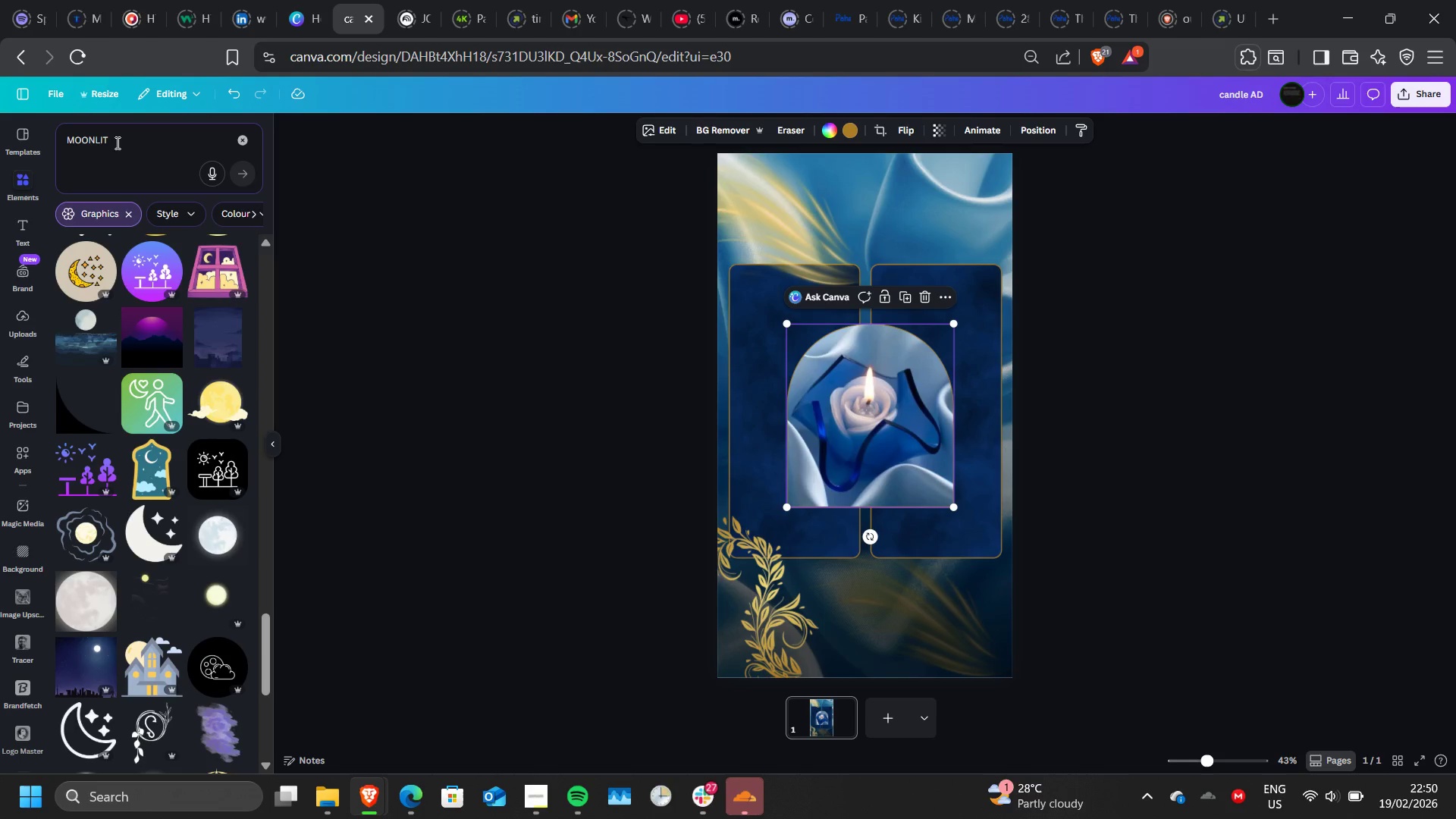 
left_click_drag(start_coordinate=[121, 140], to_coordinate=[55, 140])
 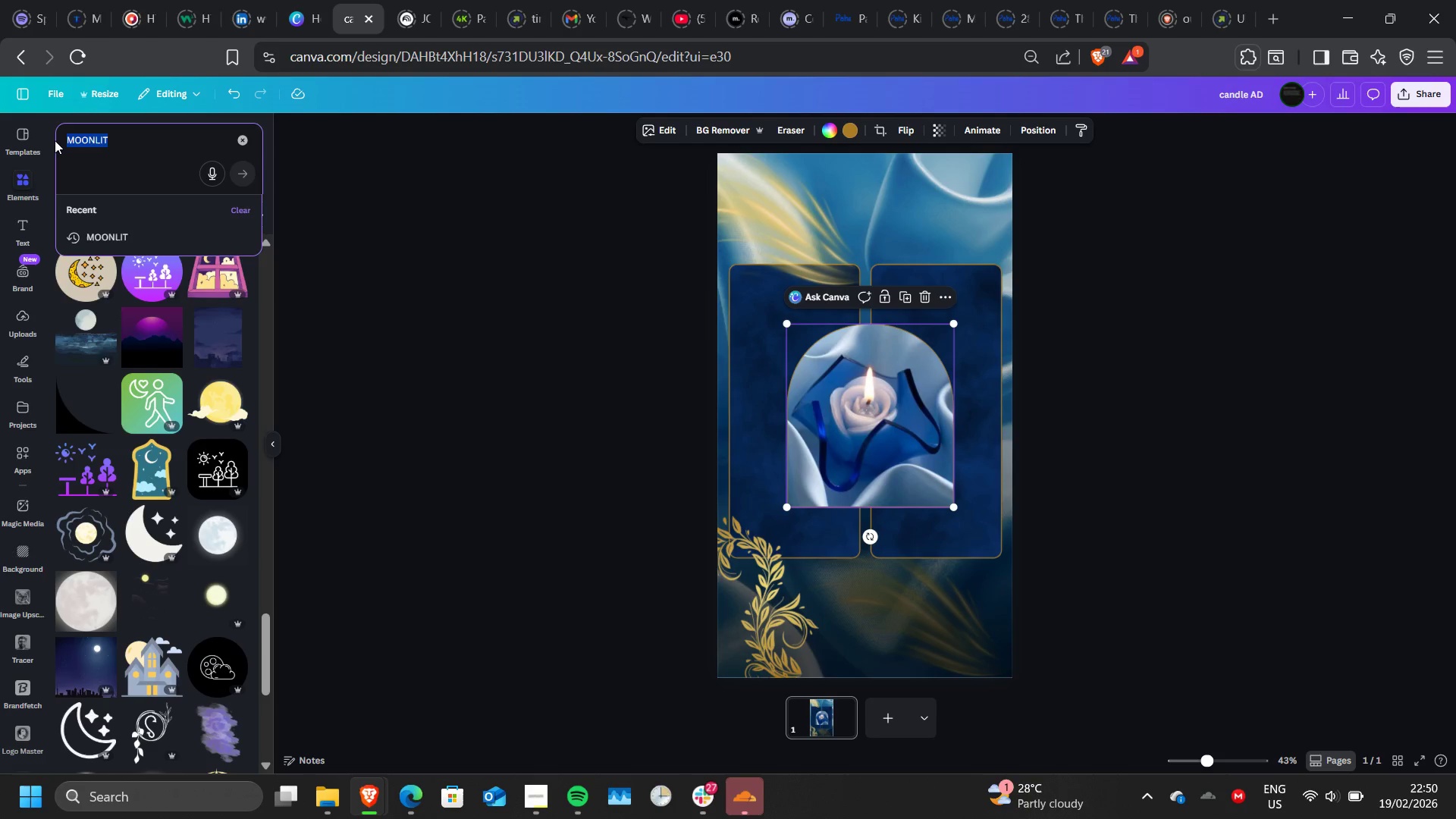 
type(vanilla)
 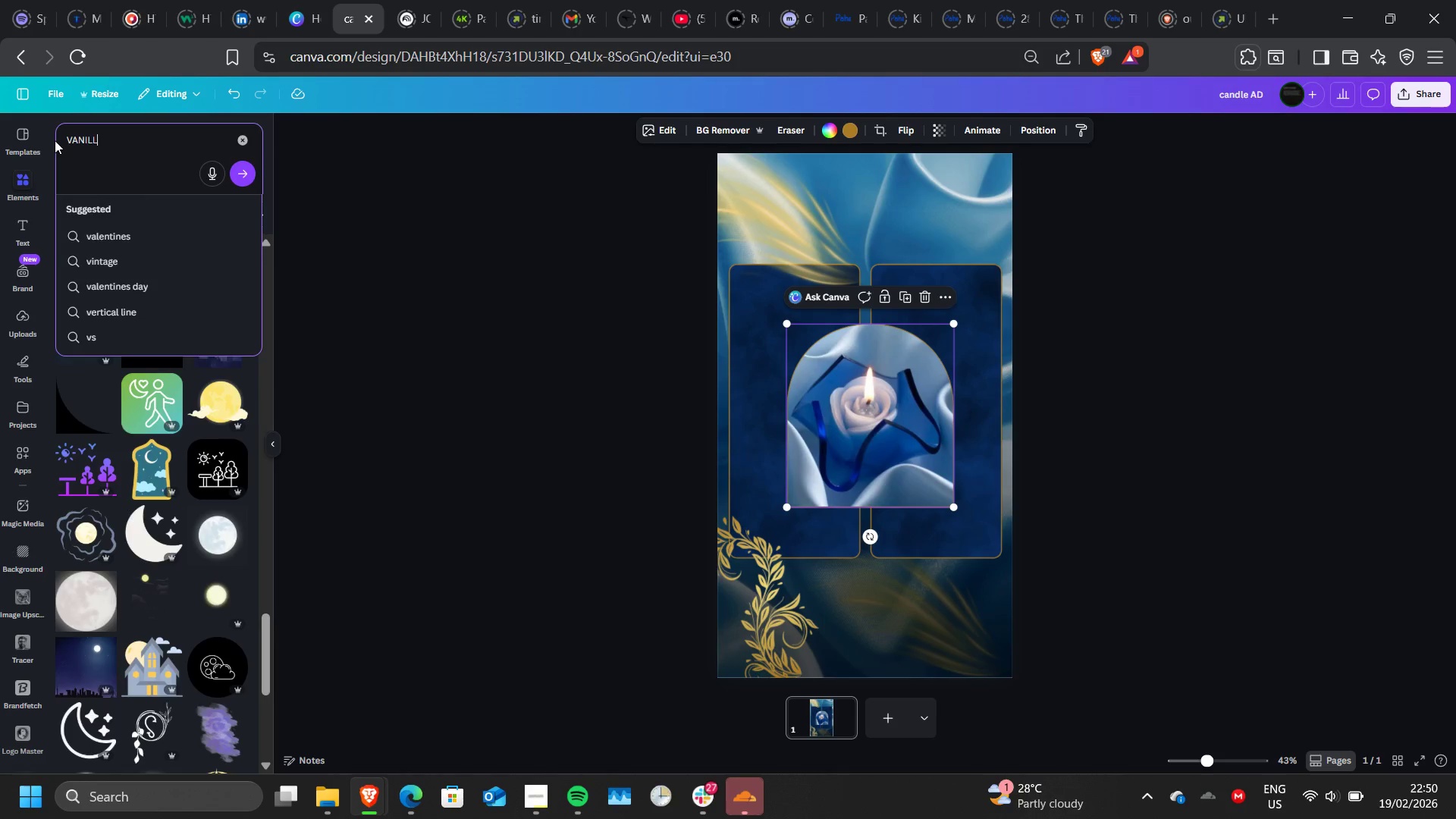 
key(Enter)
 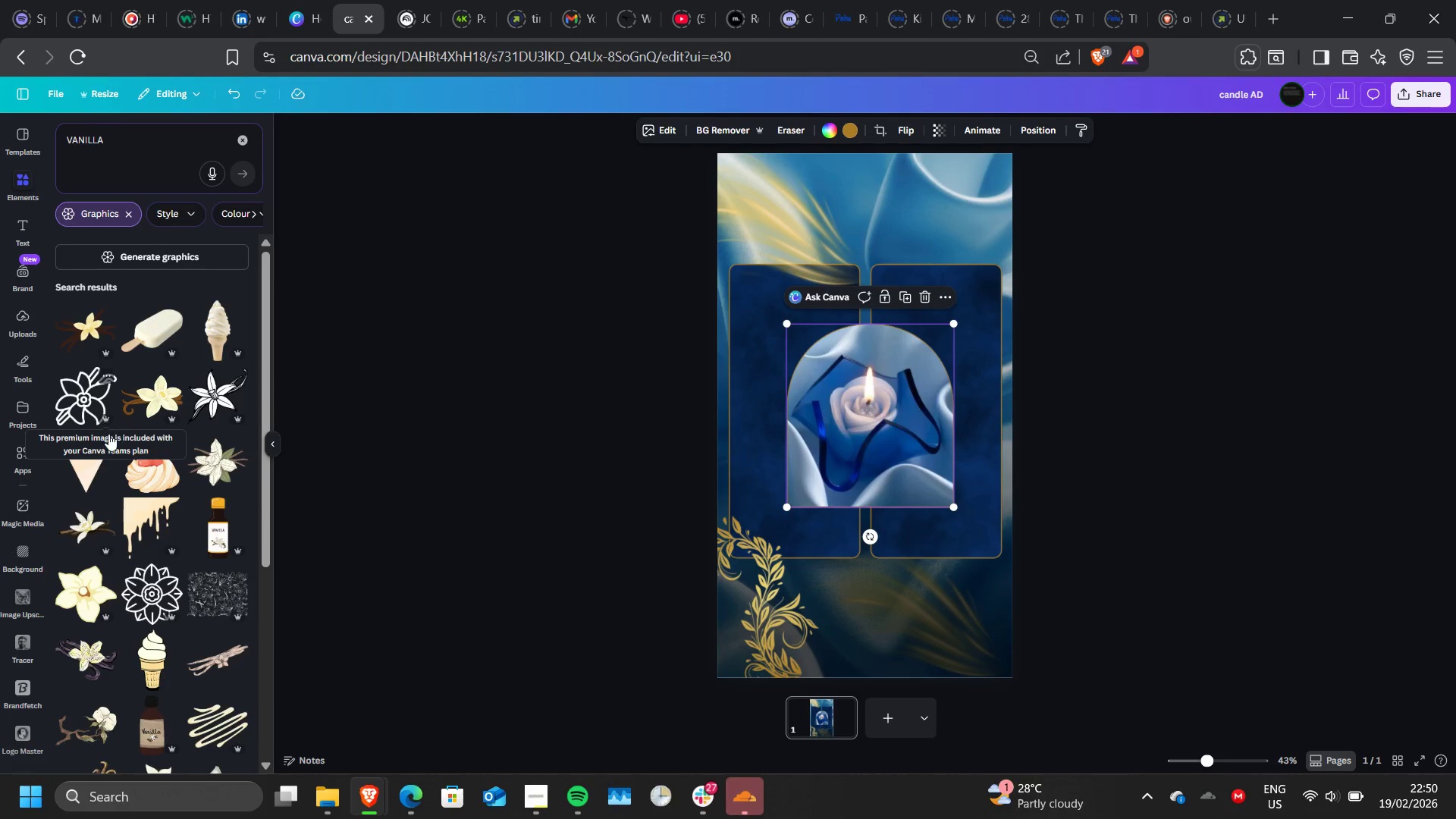 
wait(7.08)
 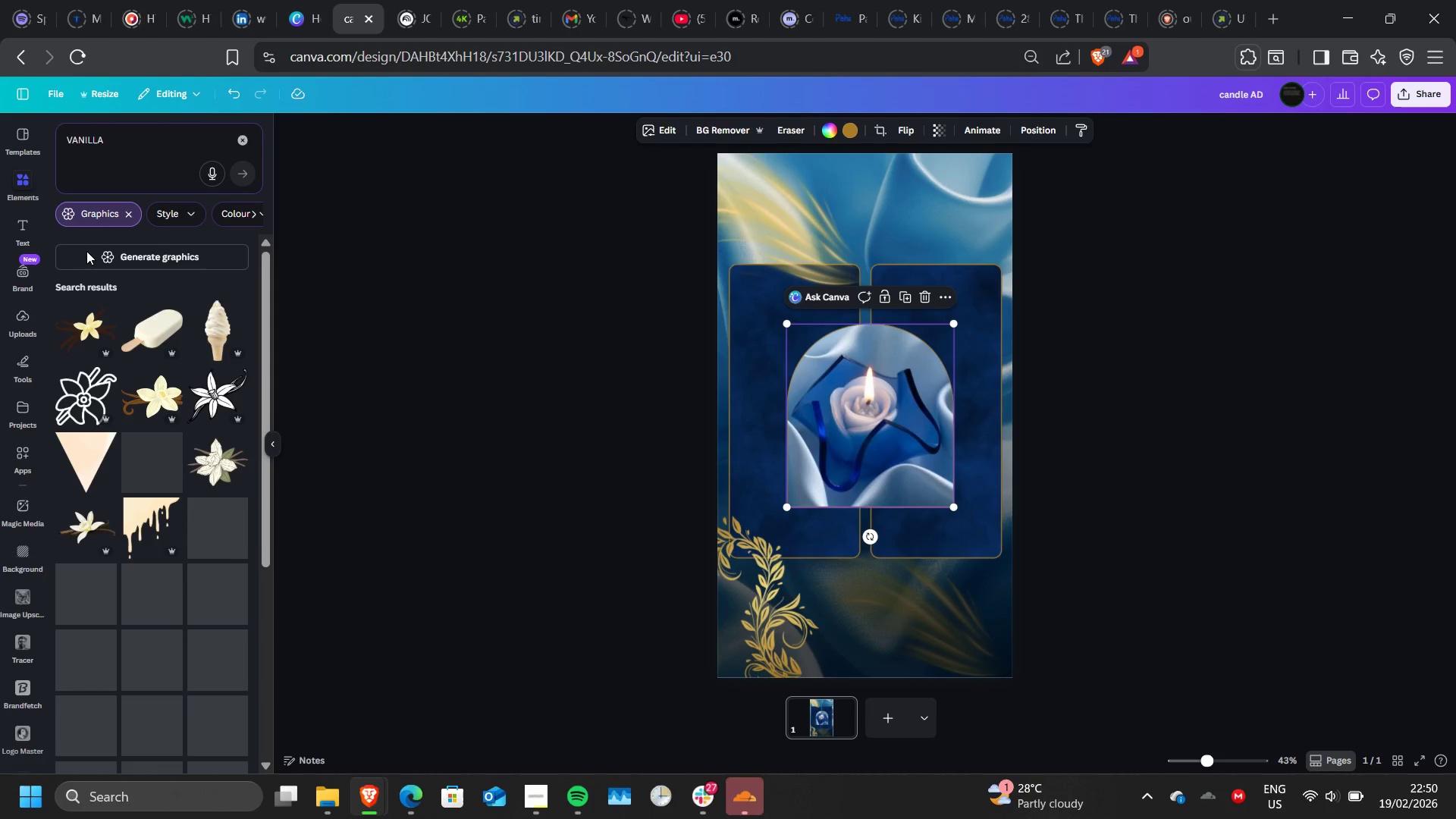 
left_click([131, 213])
 